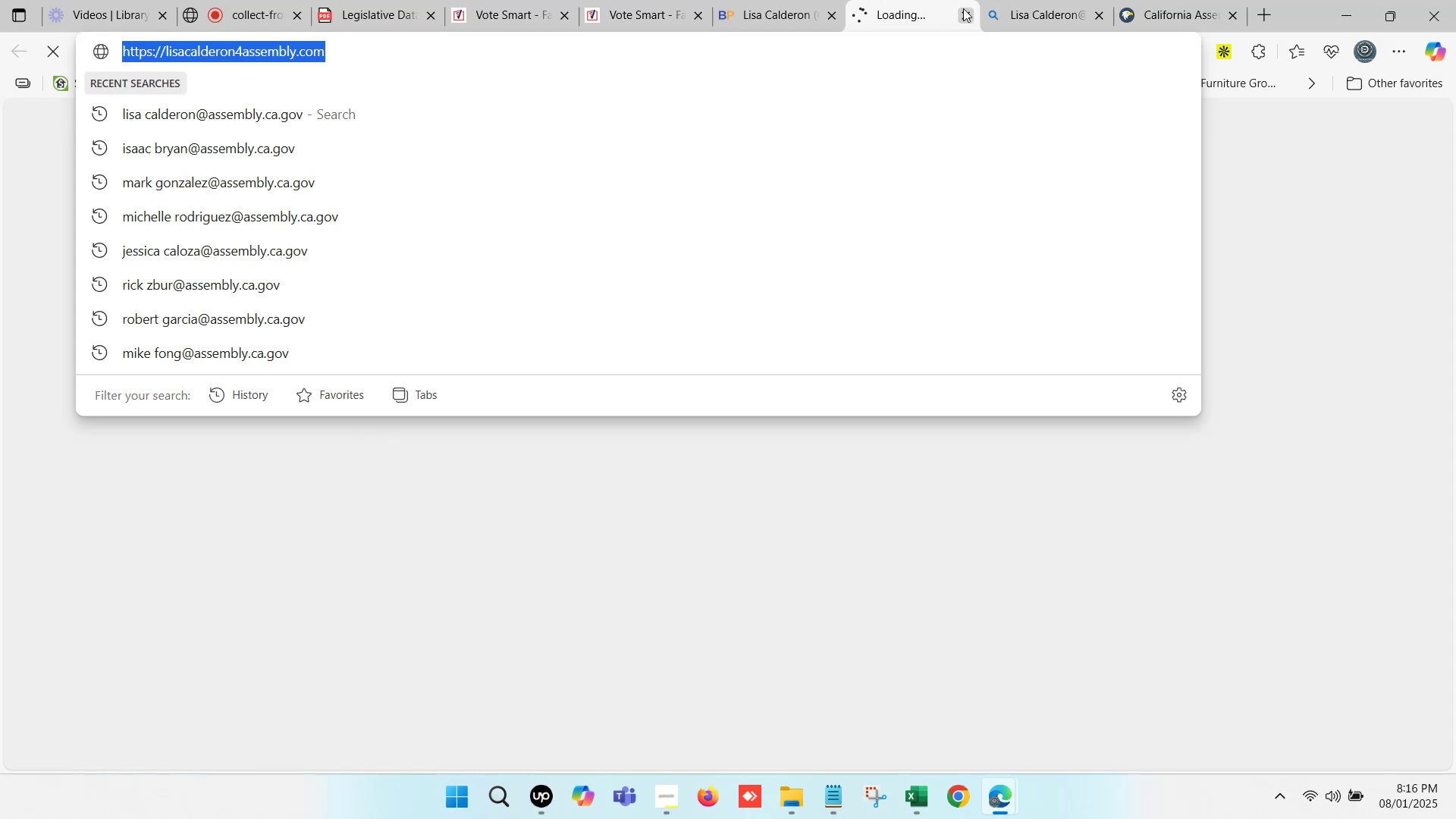 
left_click([963, 8])
 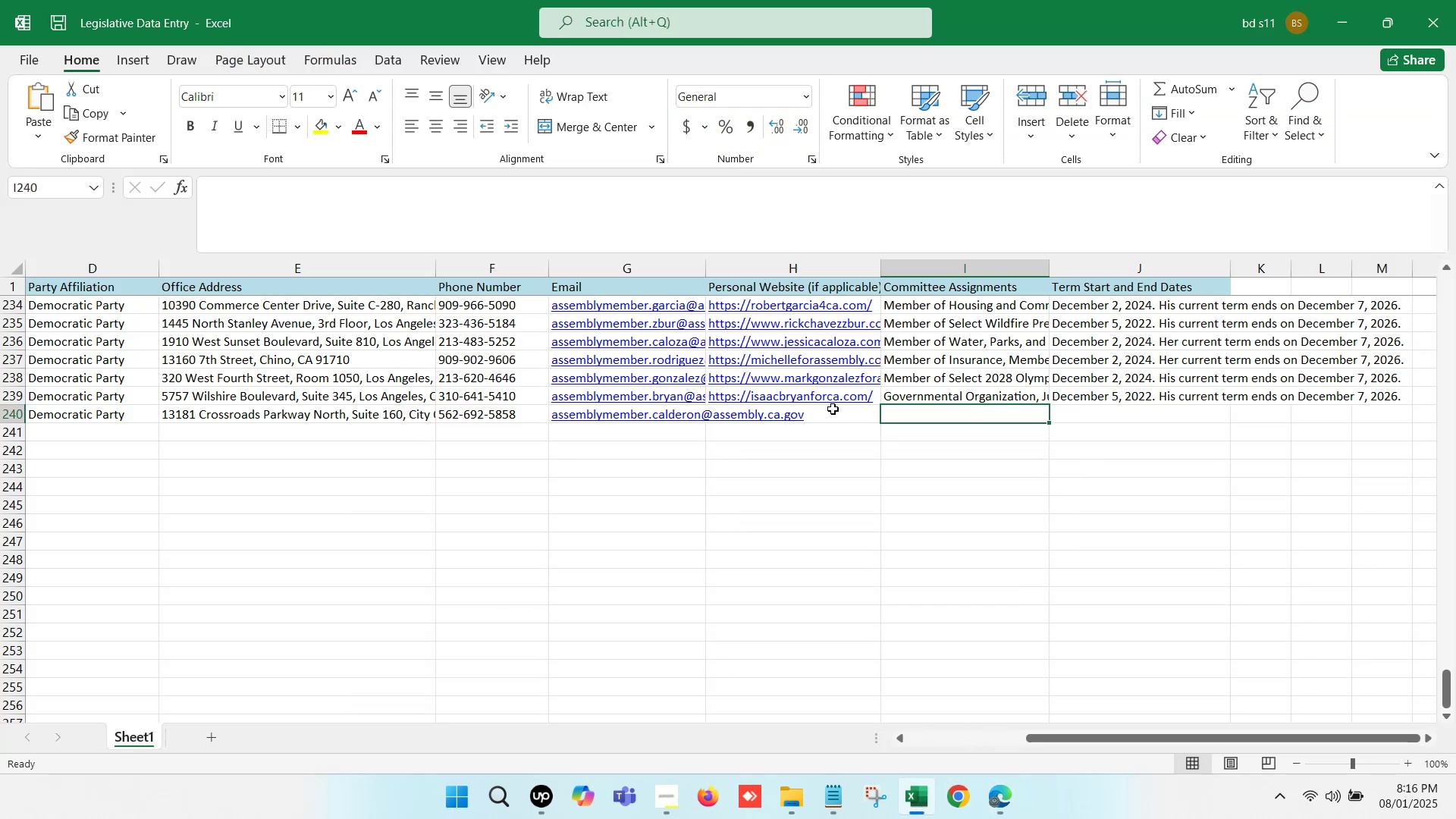 
double_click([832, 412])
 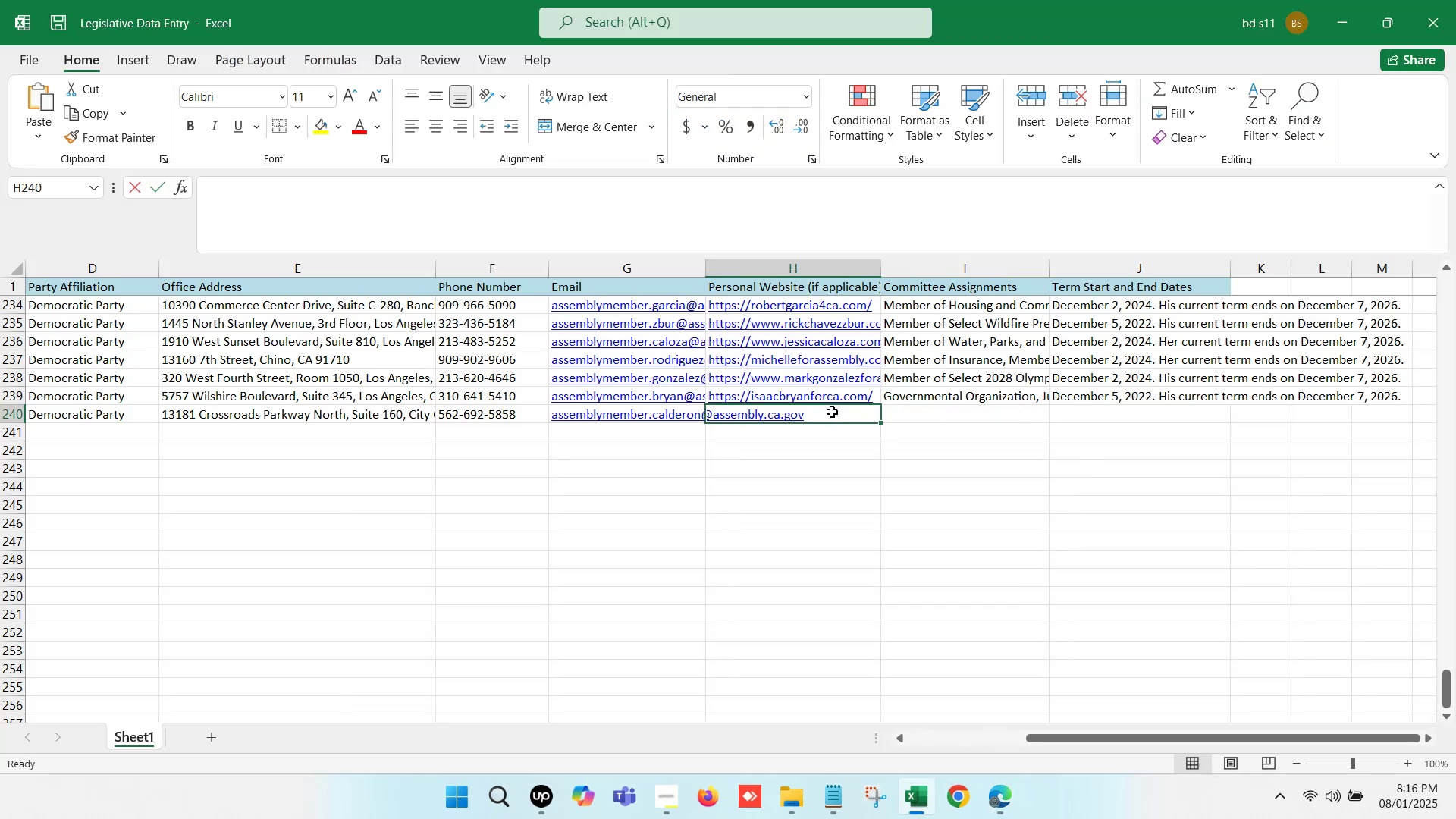 
key(Control+V)
 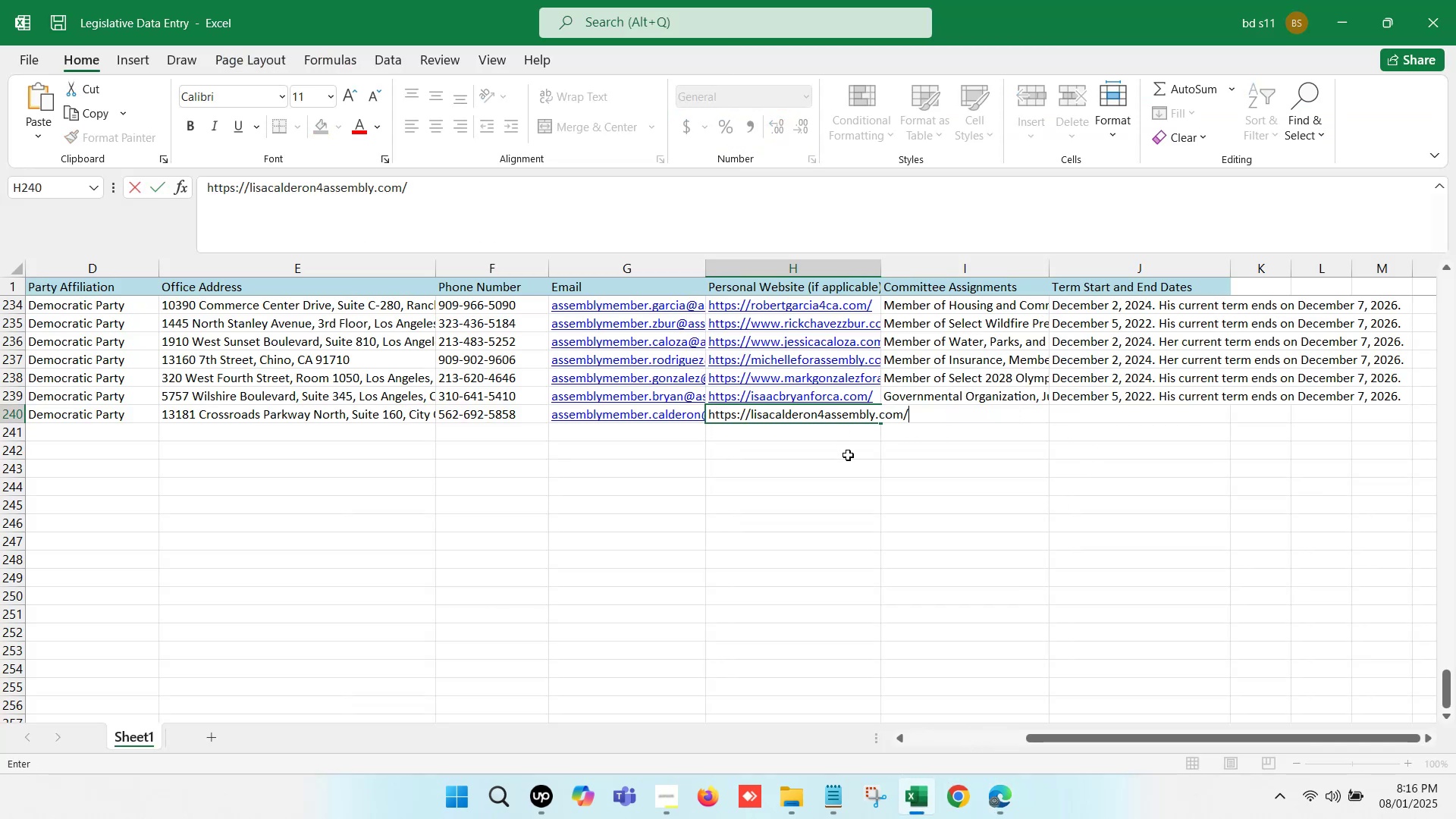 
left_click([849, 455])
 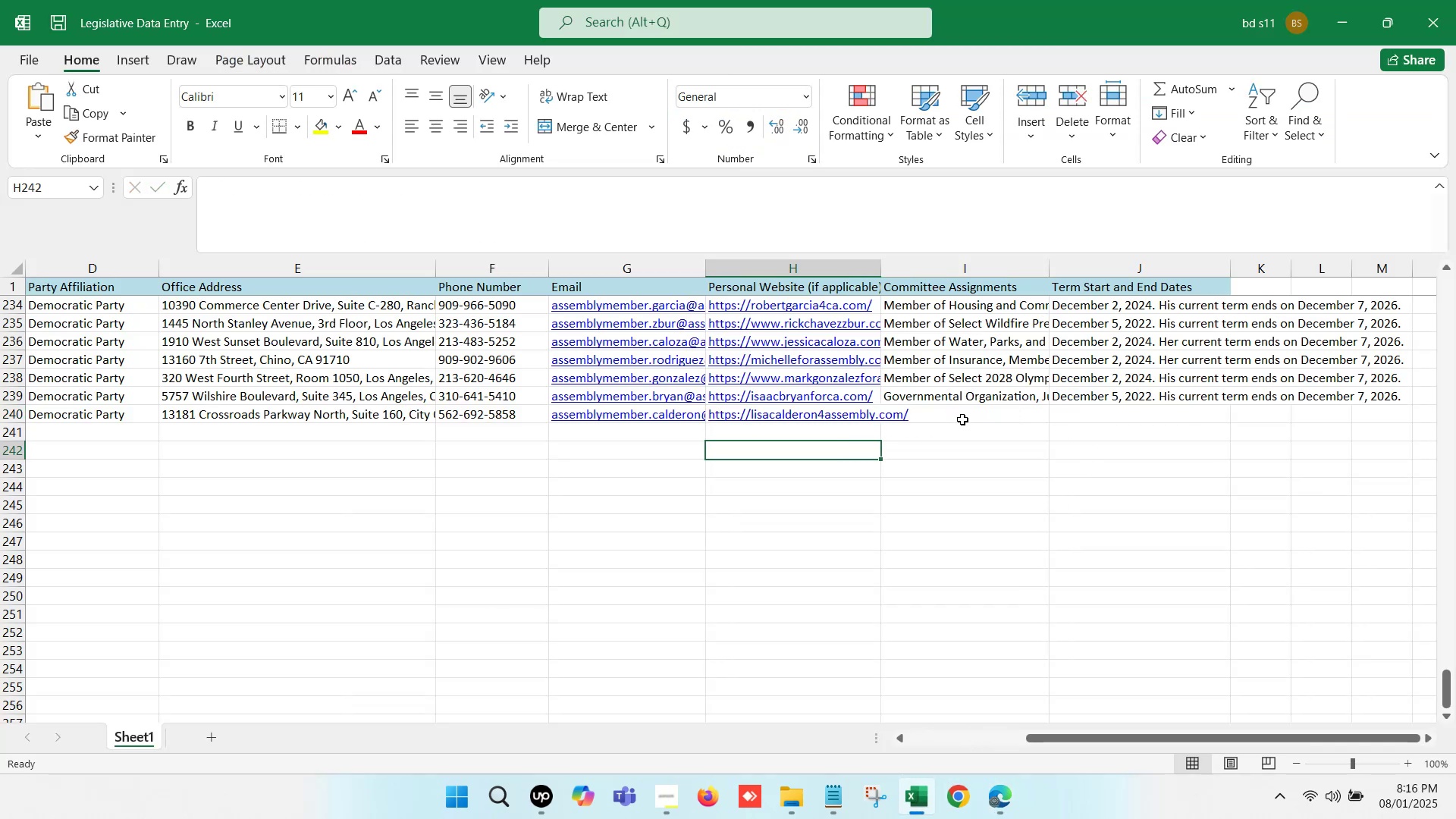 
left_click([968, 414])
 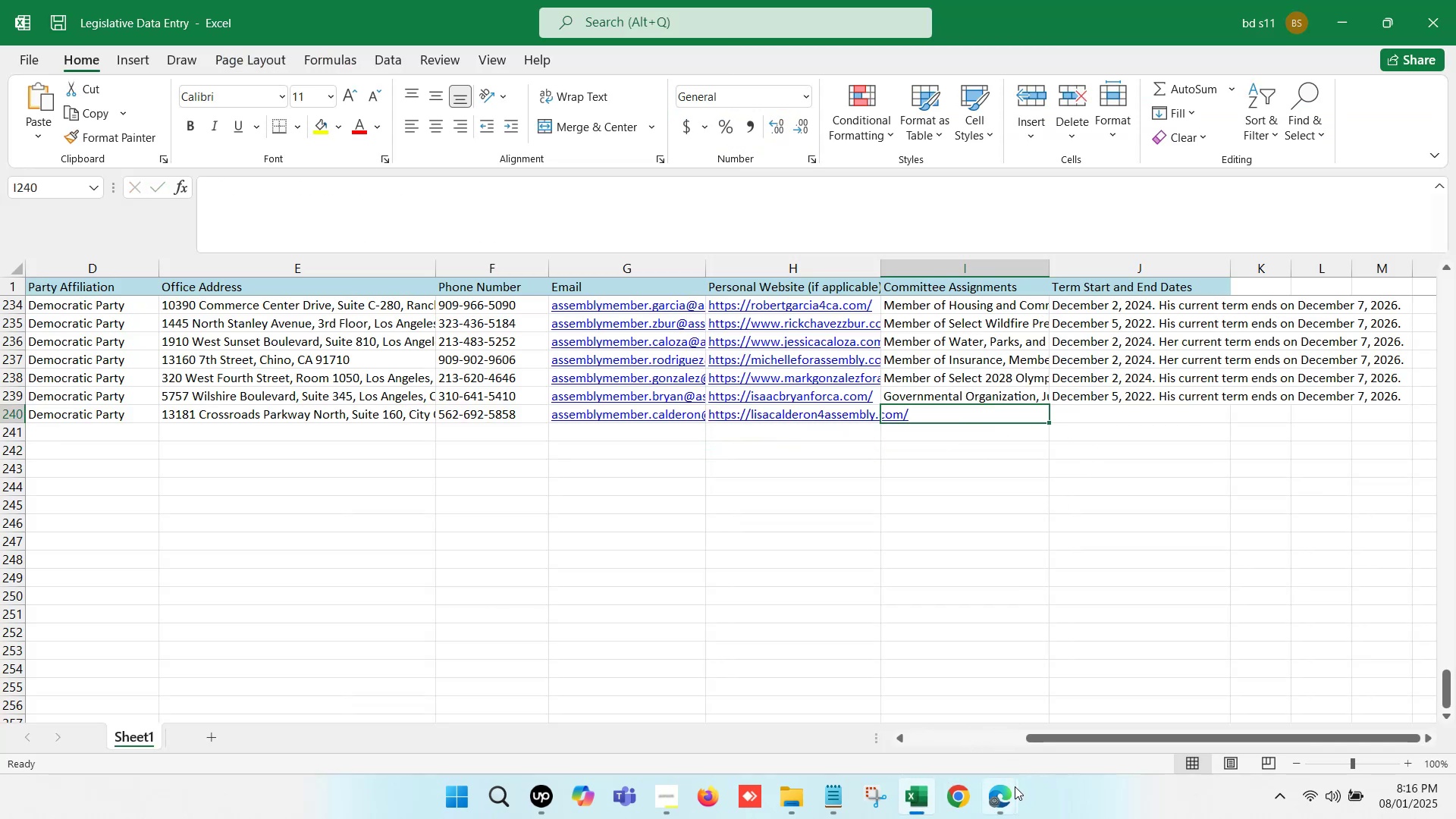 
left_click([1015, 792])
 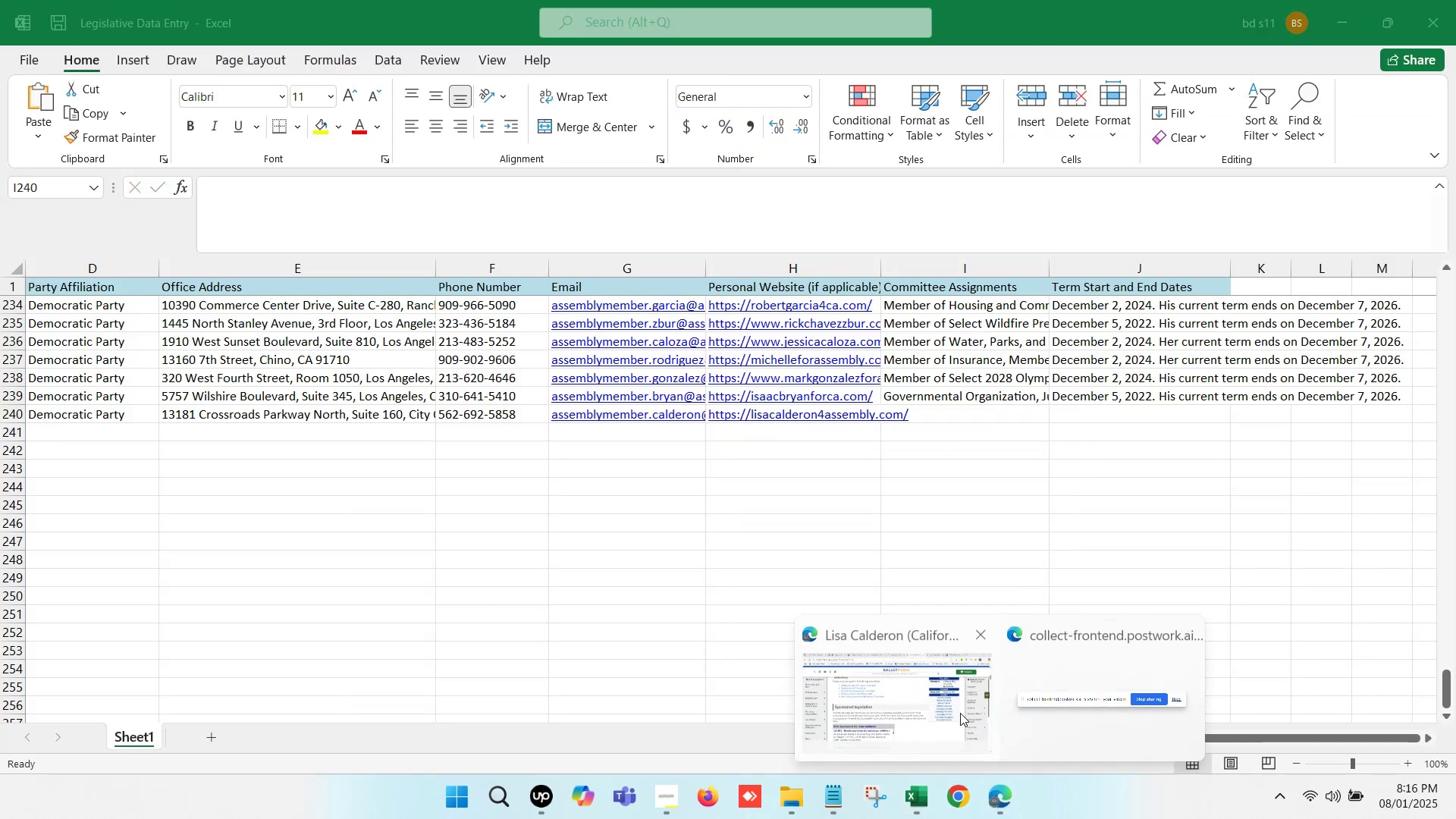 
left_click([923, 685])
 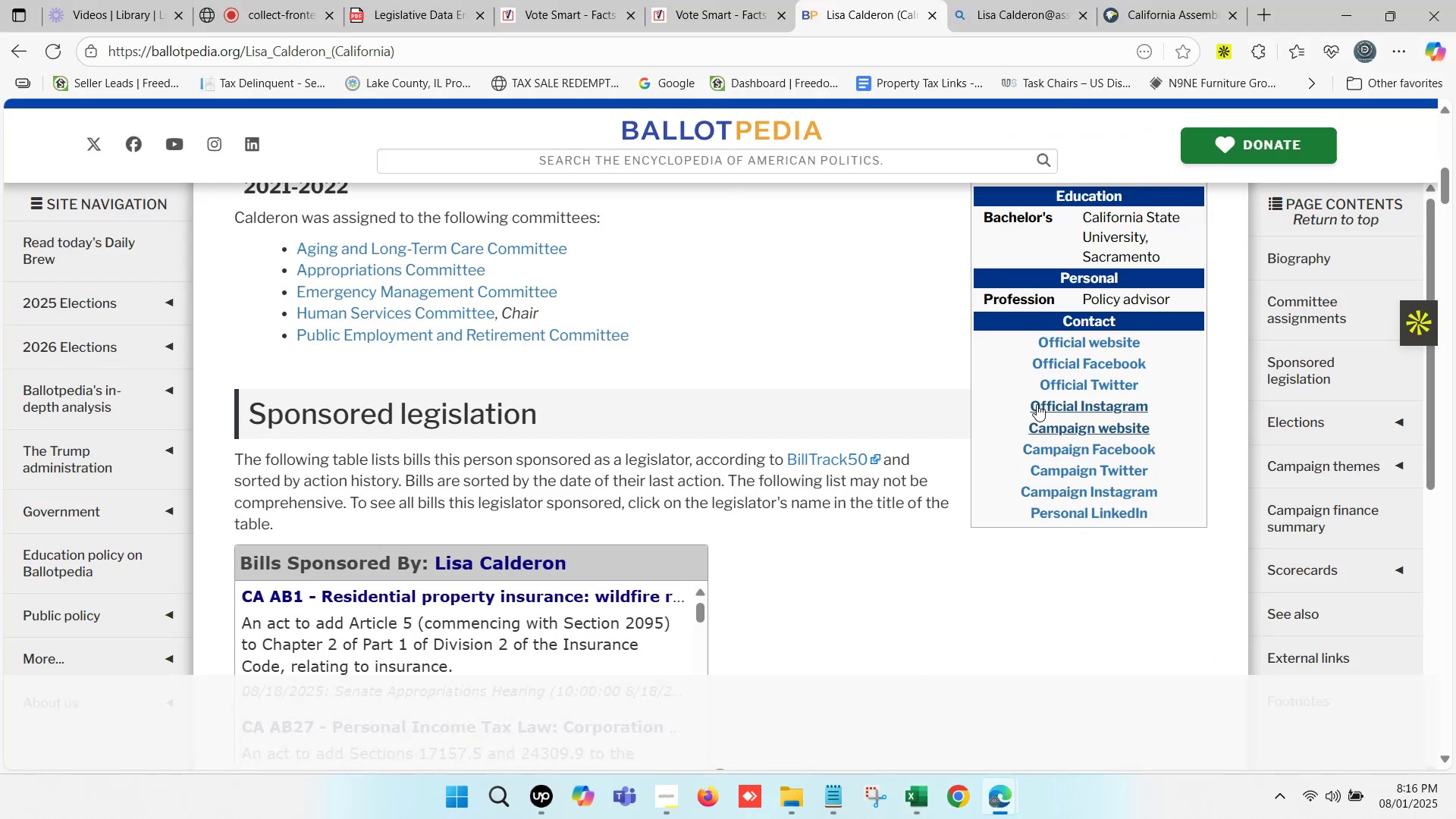 
hold_key(key=ControlLeft, duration=0.57)
left_click([1072, 343])
 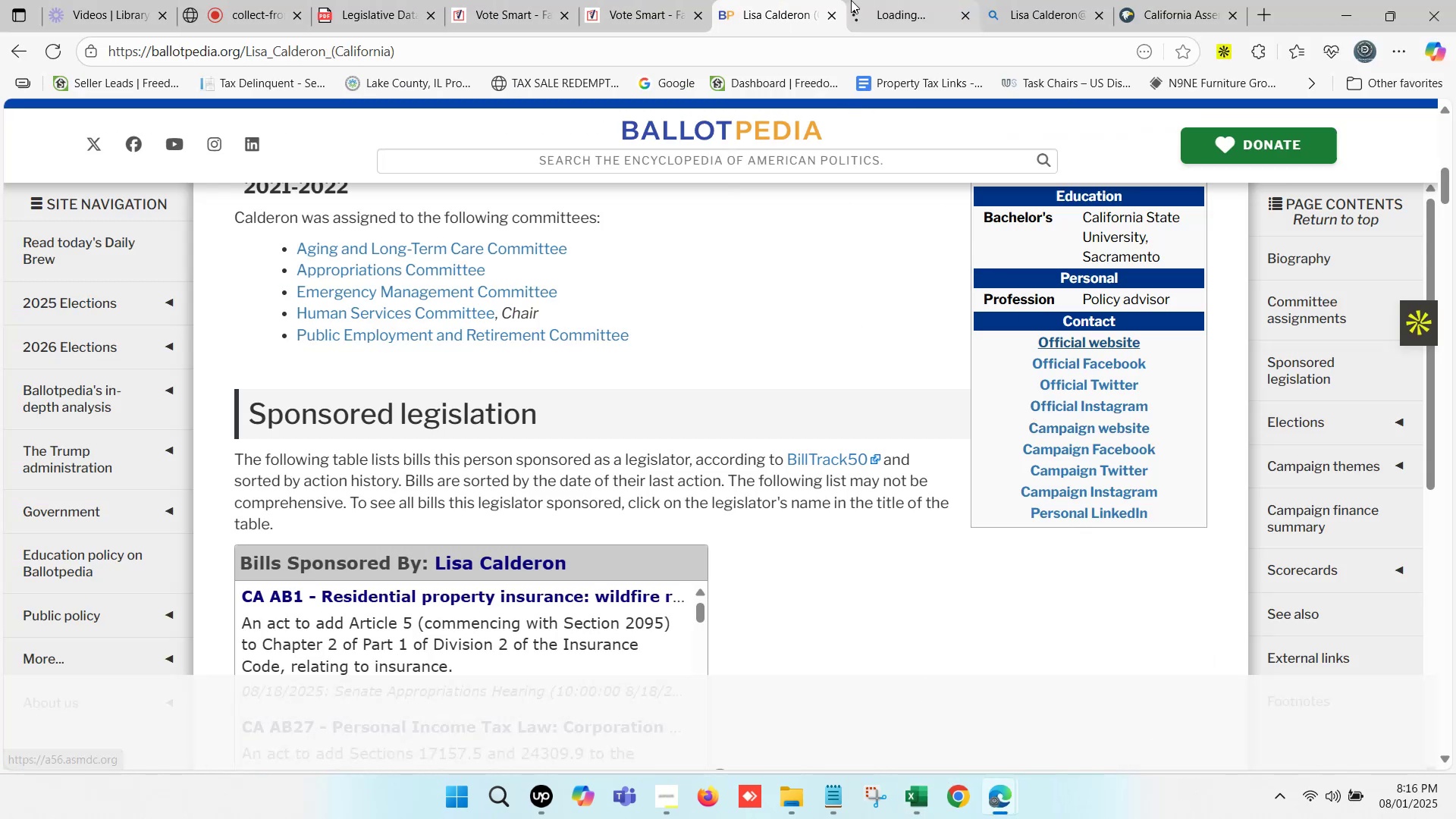 
left_click([758, 0])
 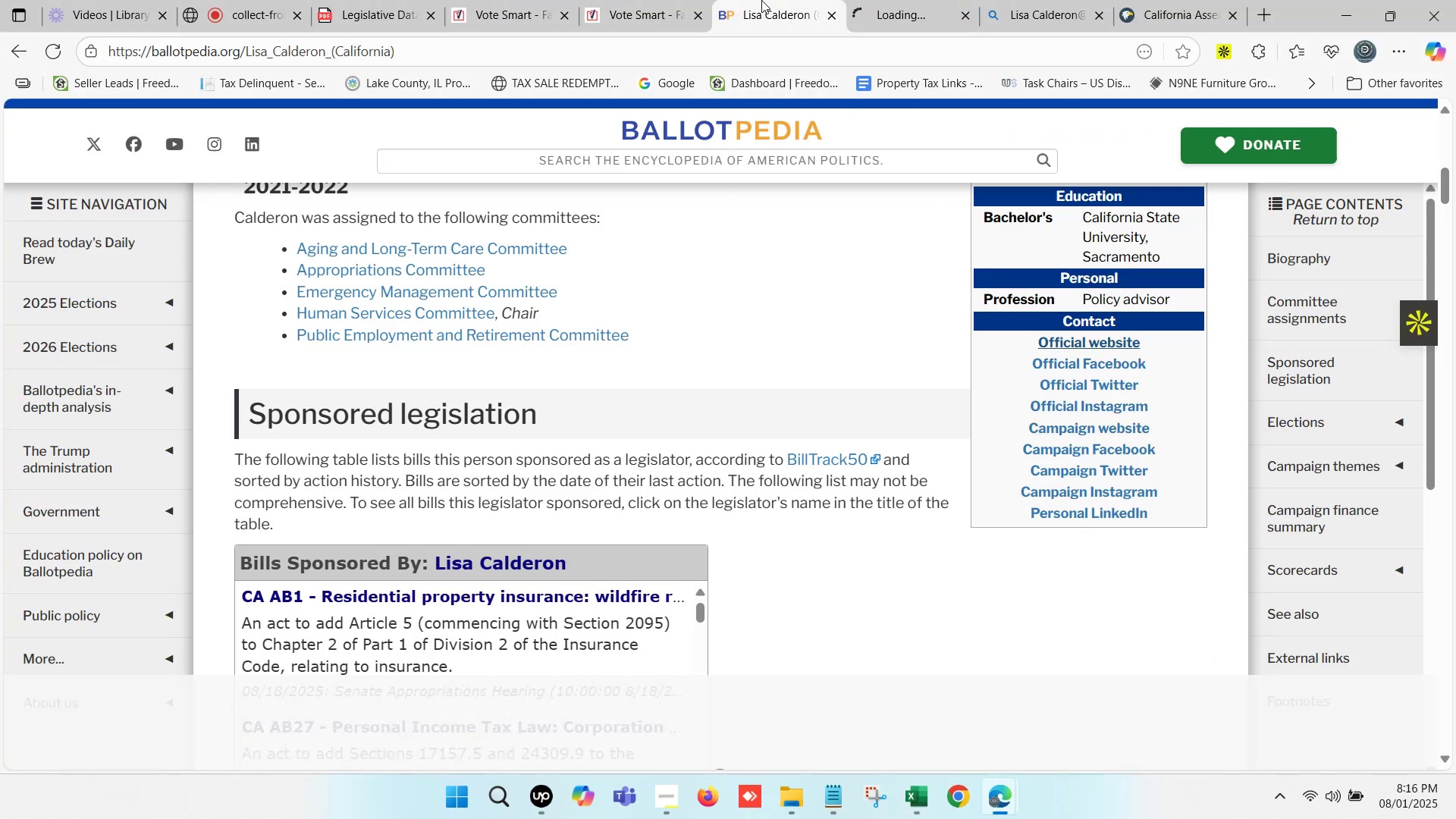 
scroll: coordinate [620, 297], scroll_direction: up, amount: 11.0
 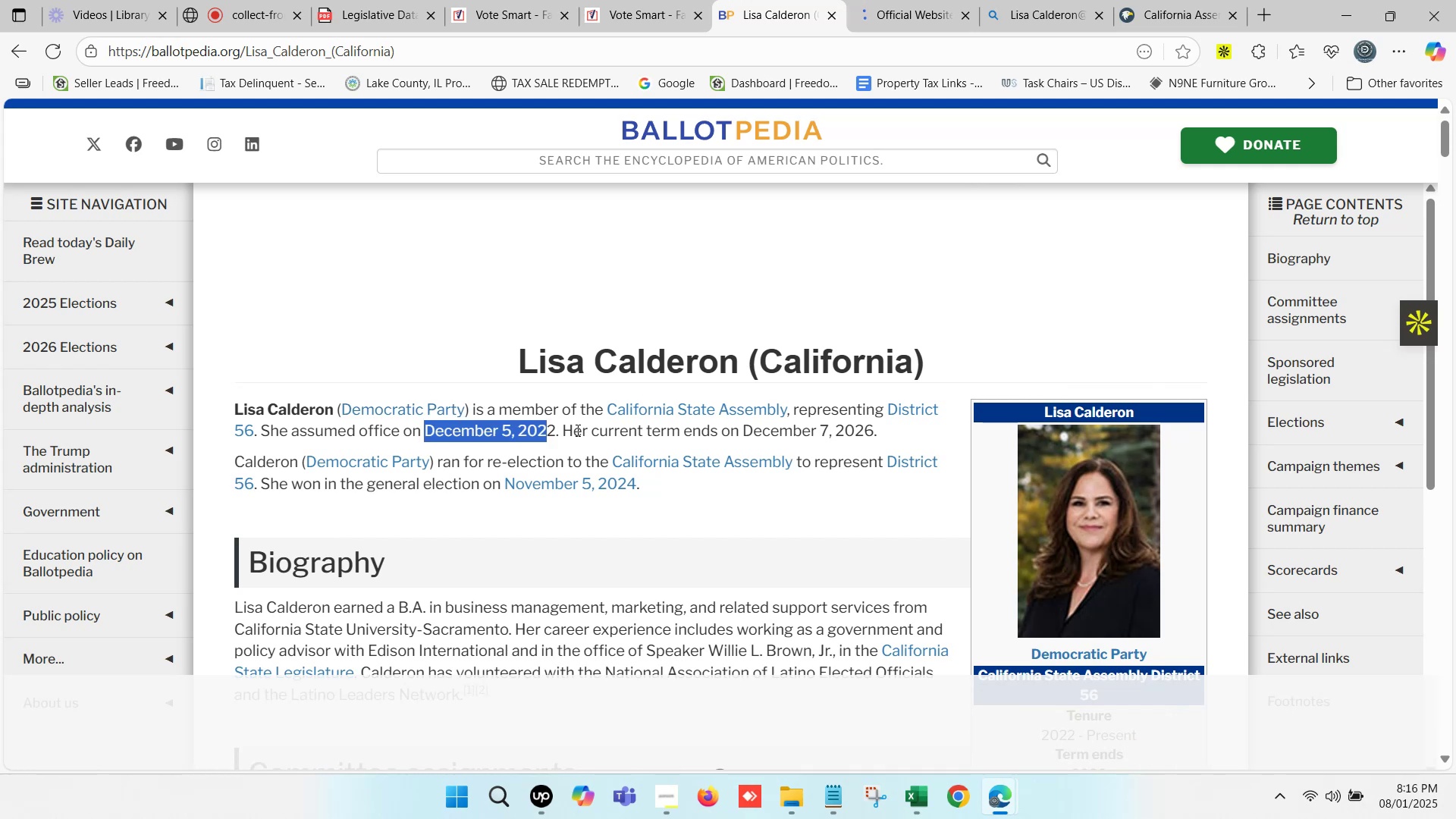 
key(Control+C)
 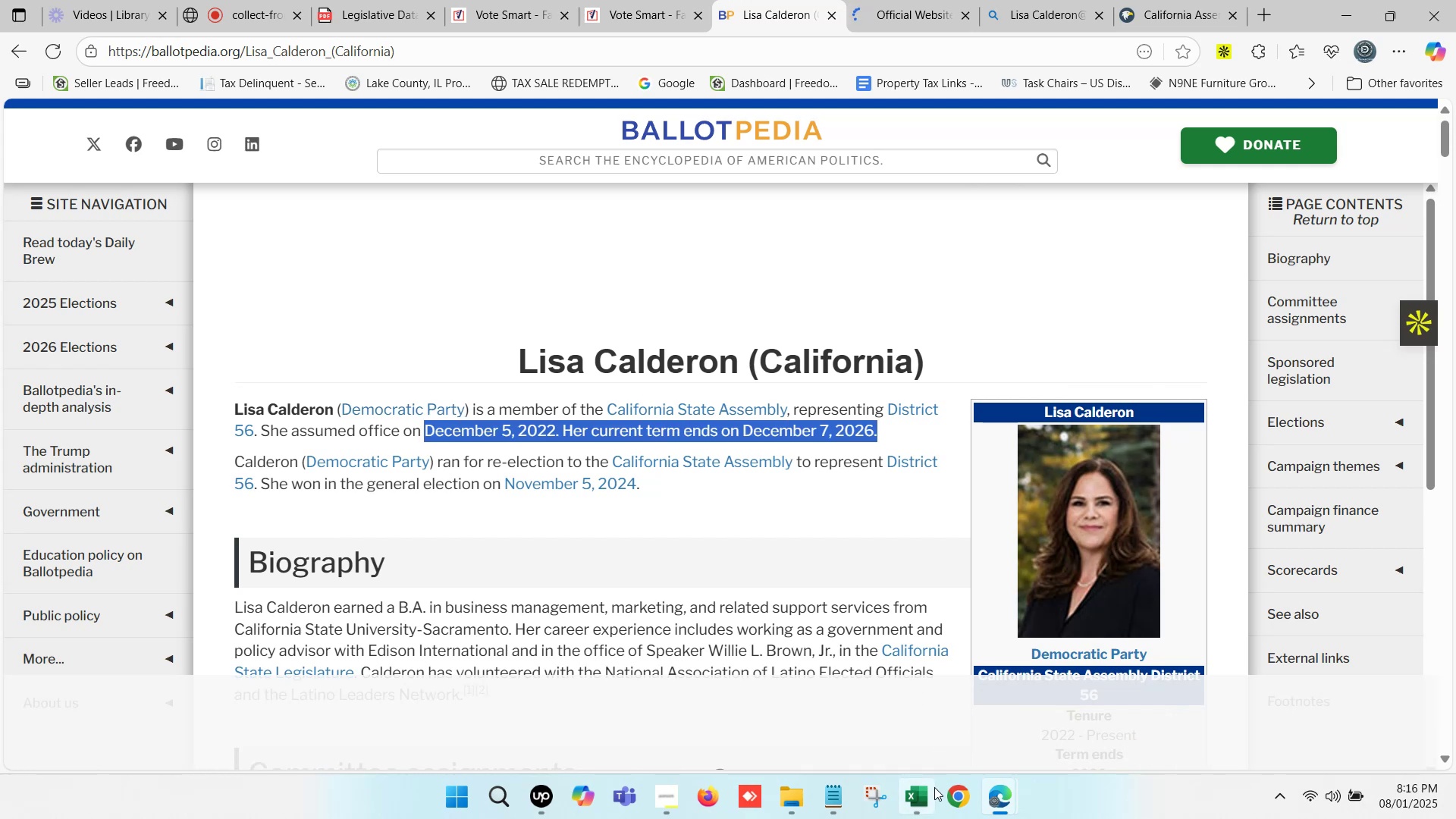 
left_click([927, 790])
 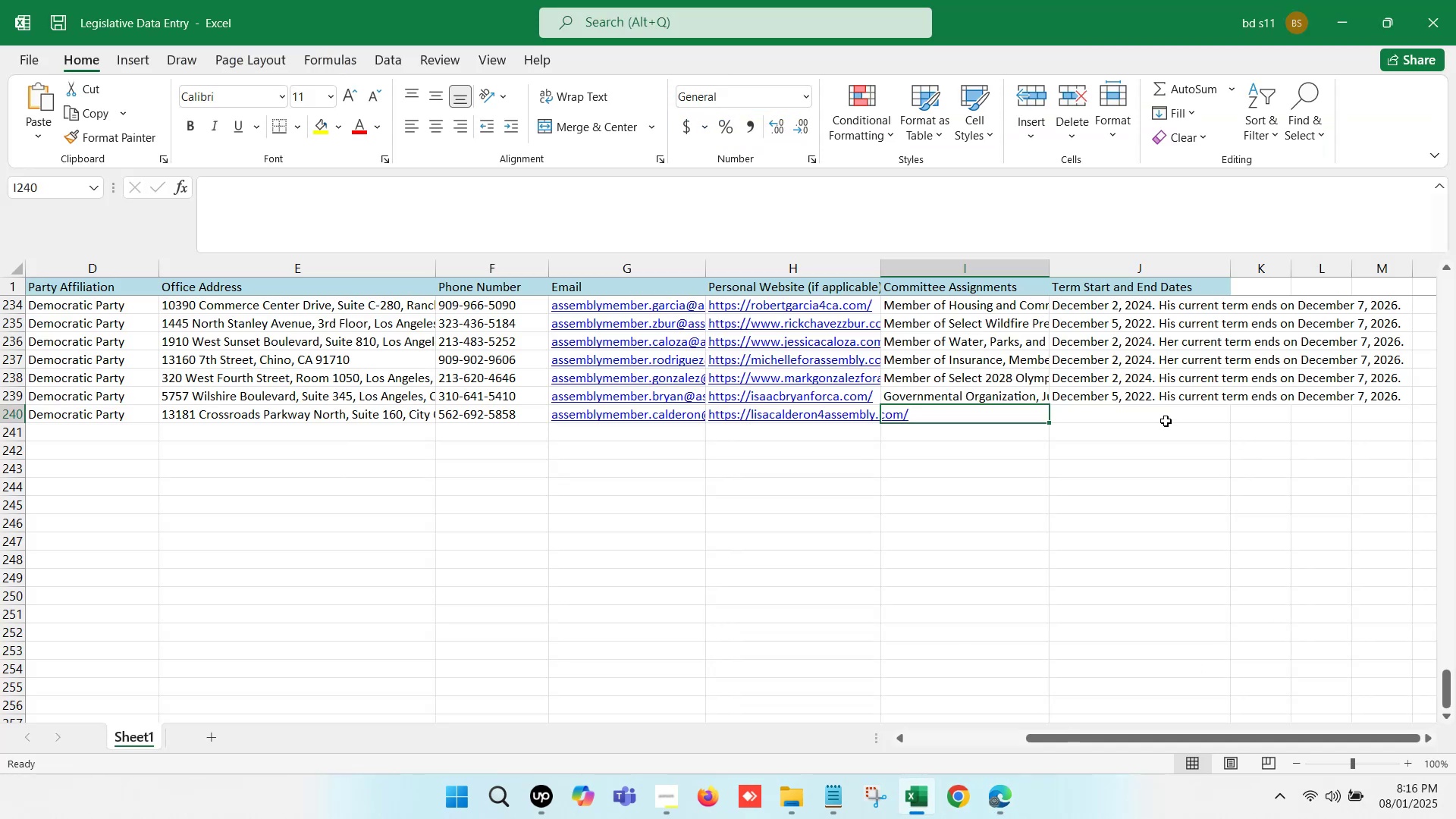 
left_click([1142, 419])
 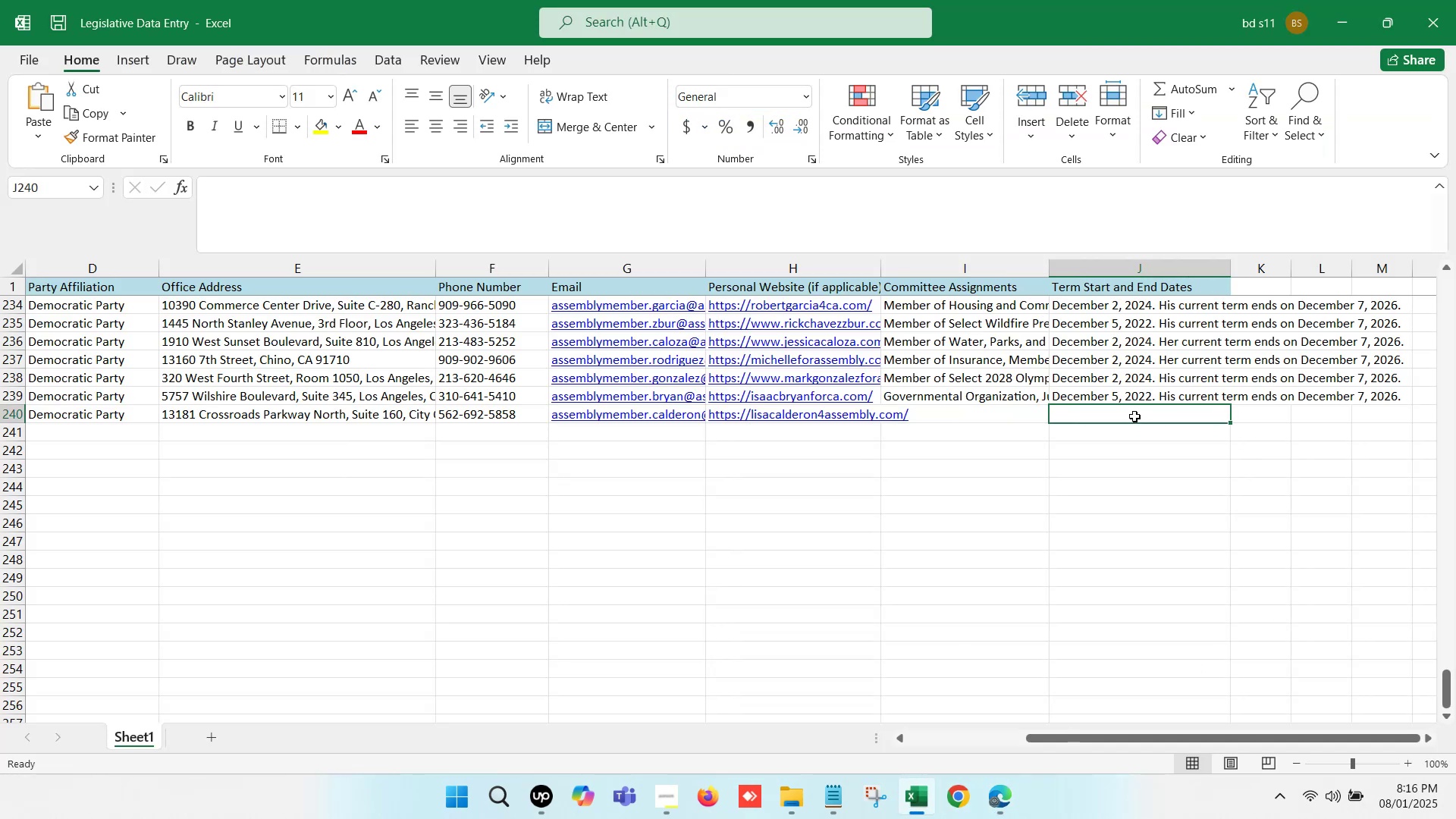 
left_click([1134, 416])
 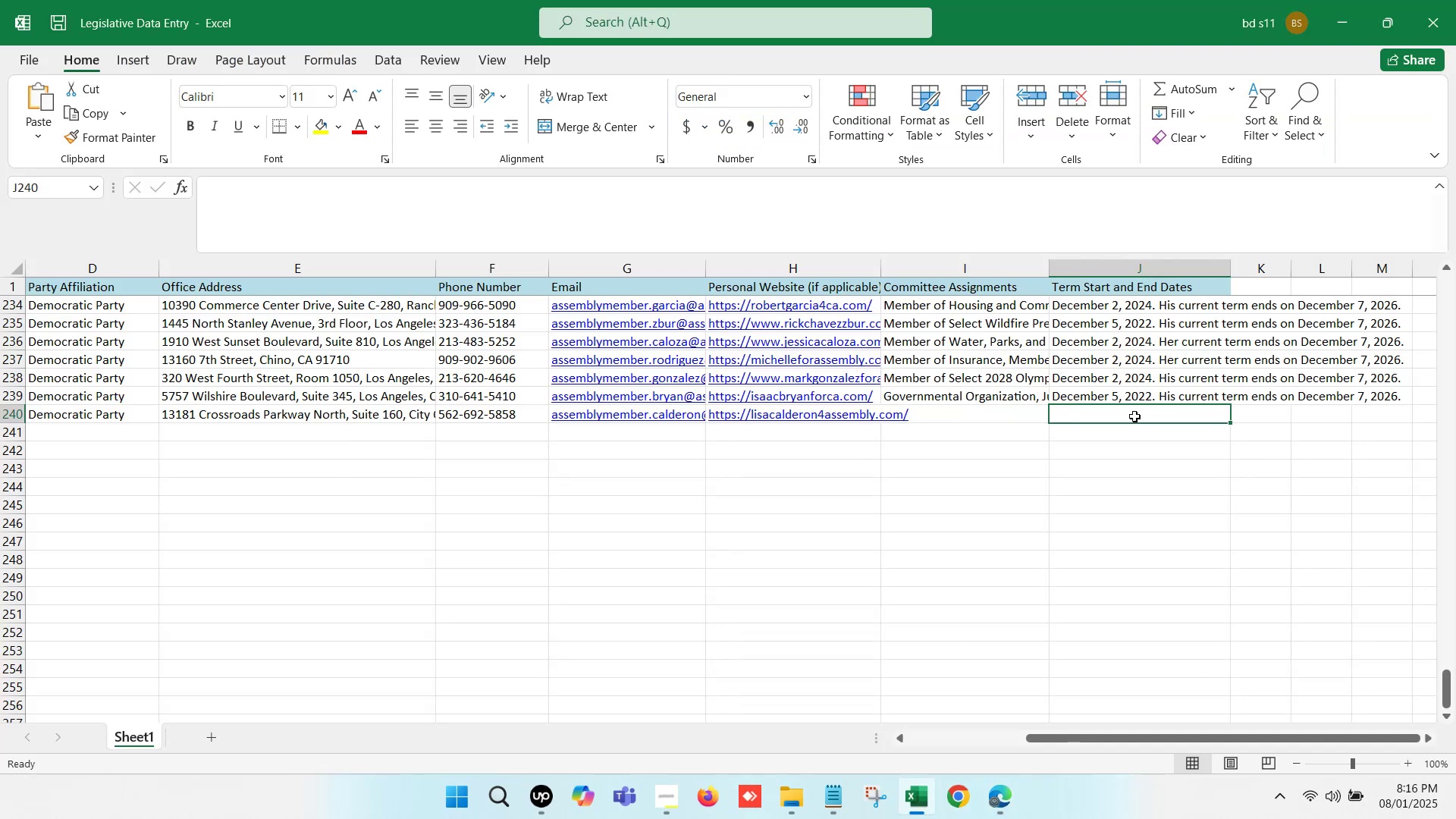 
double_click([1134, 416])
 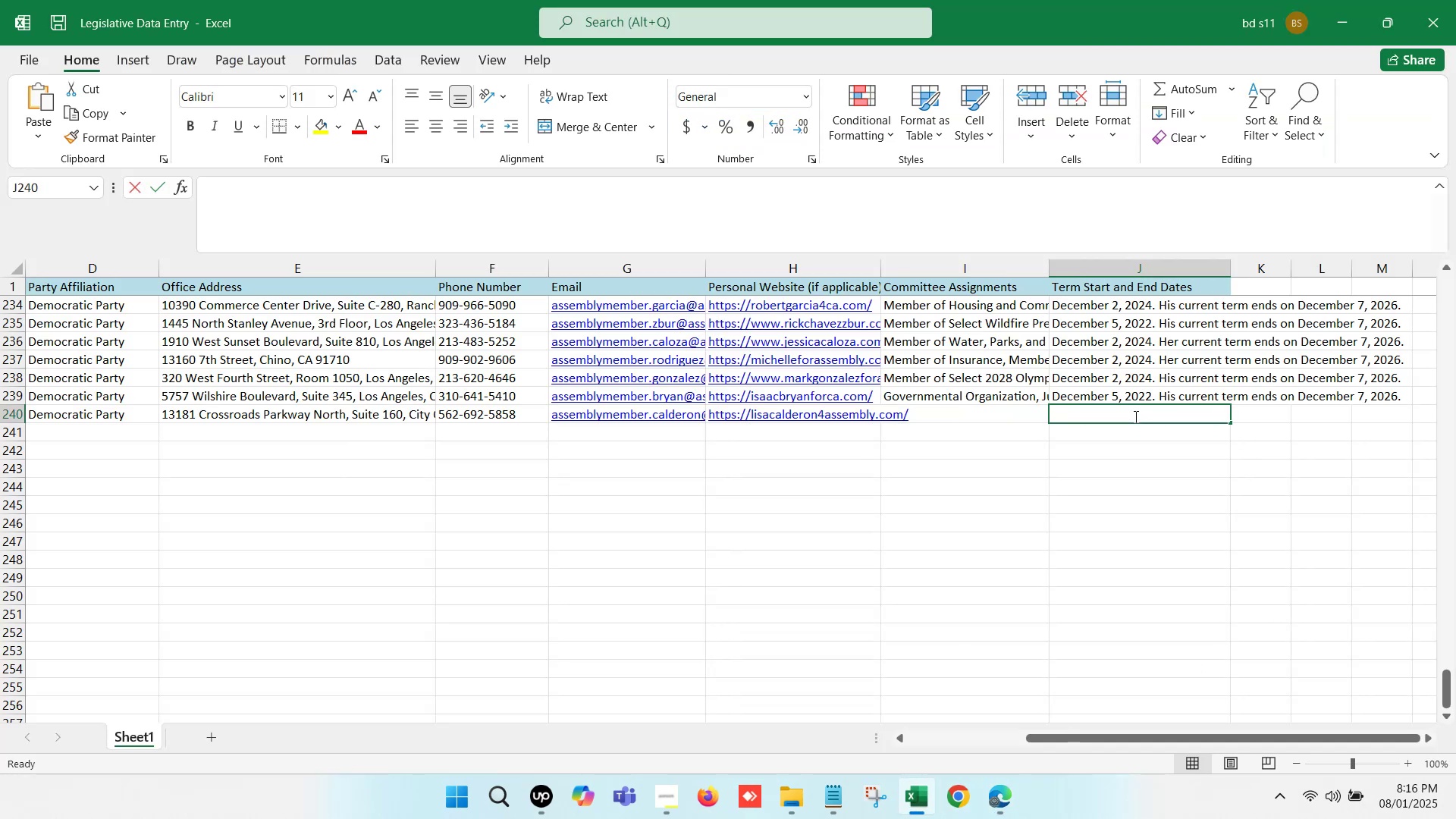 
key(Control+V)
 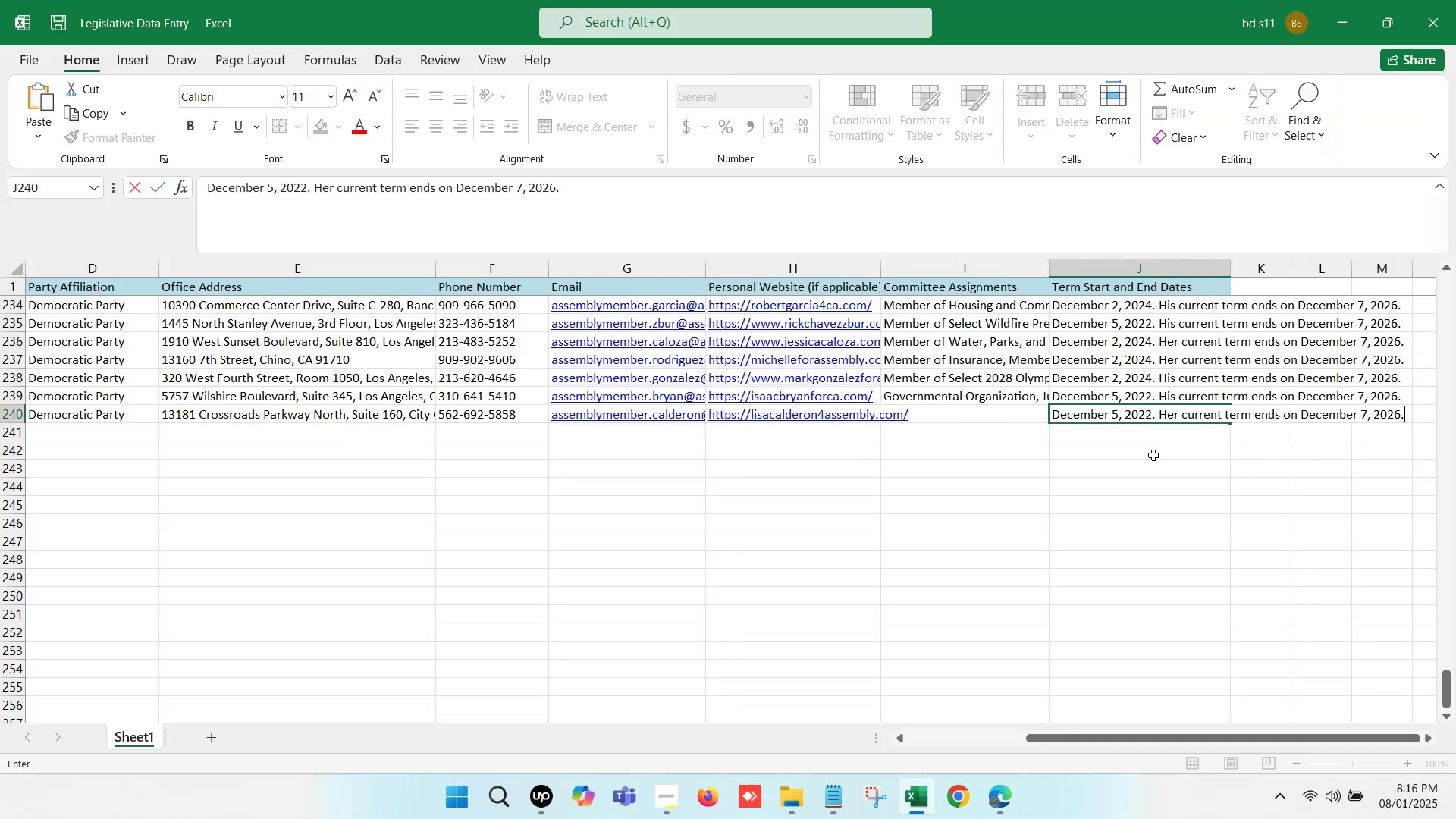 
left_click([1153, 455])
 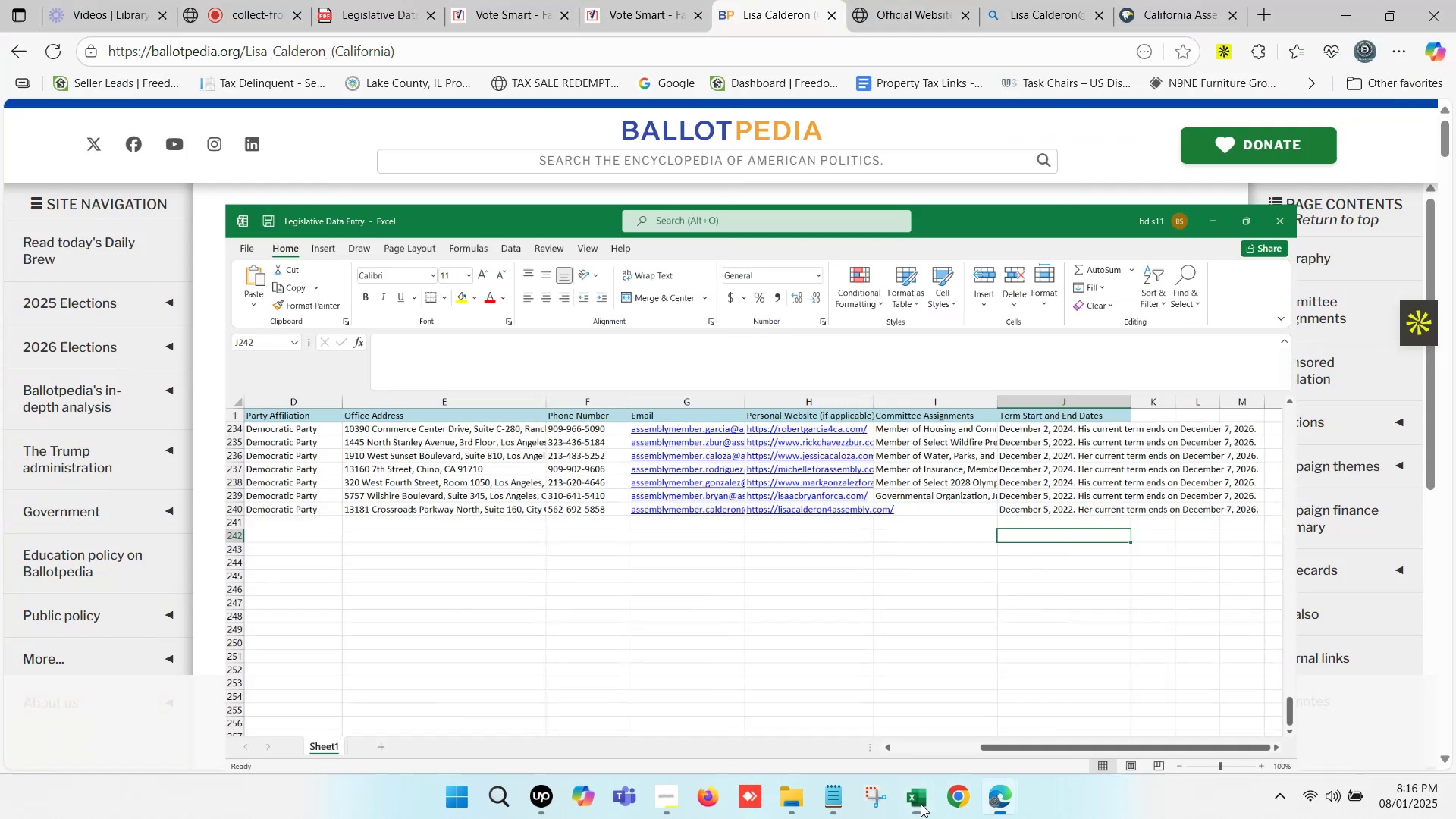 
left_click([933, 0])
 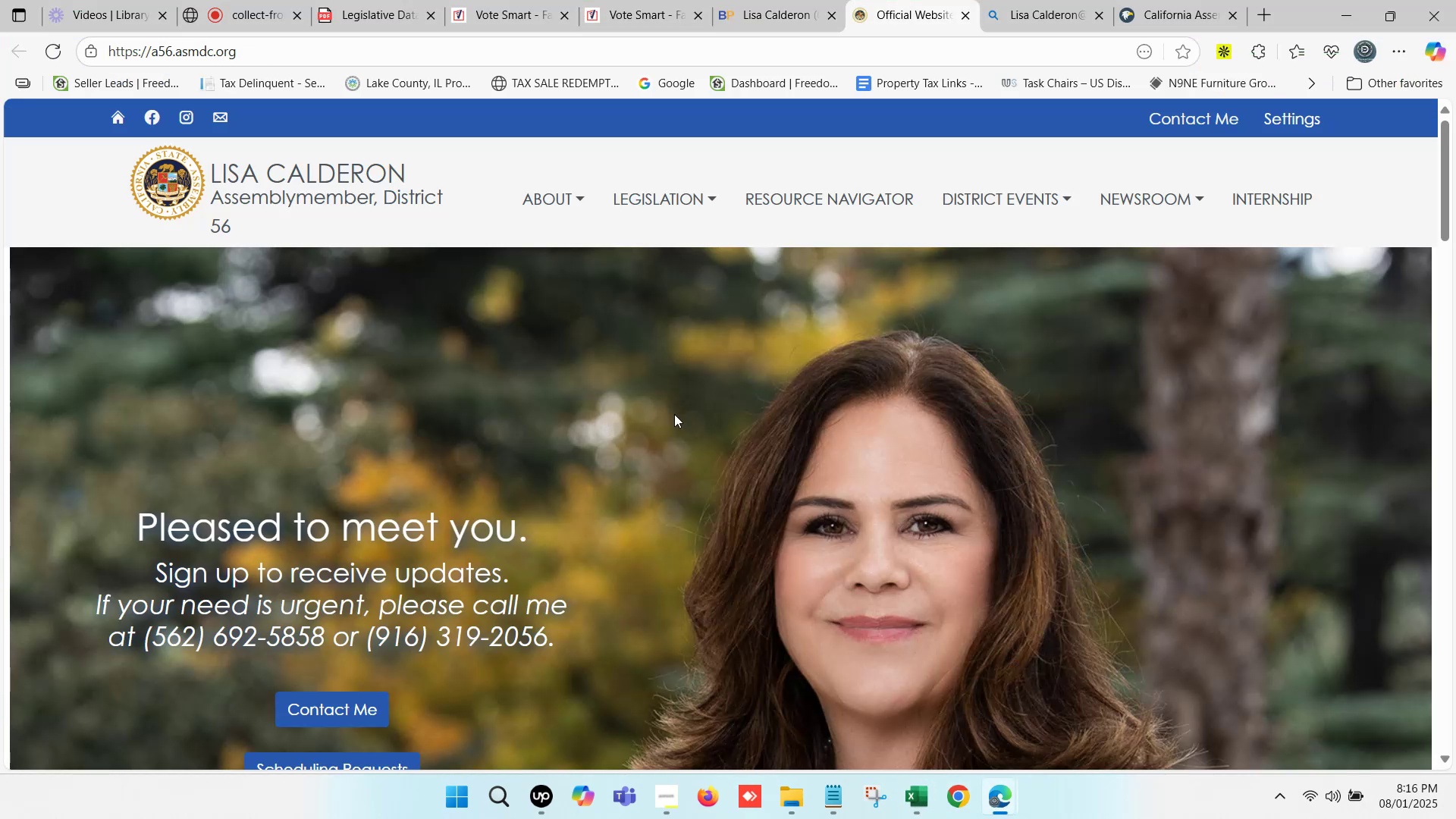 
mouse_move([620, 217])
 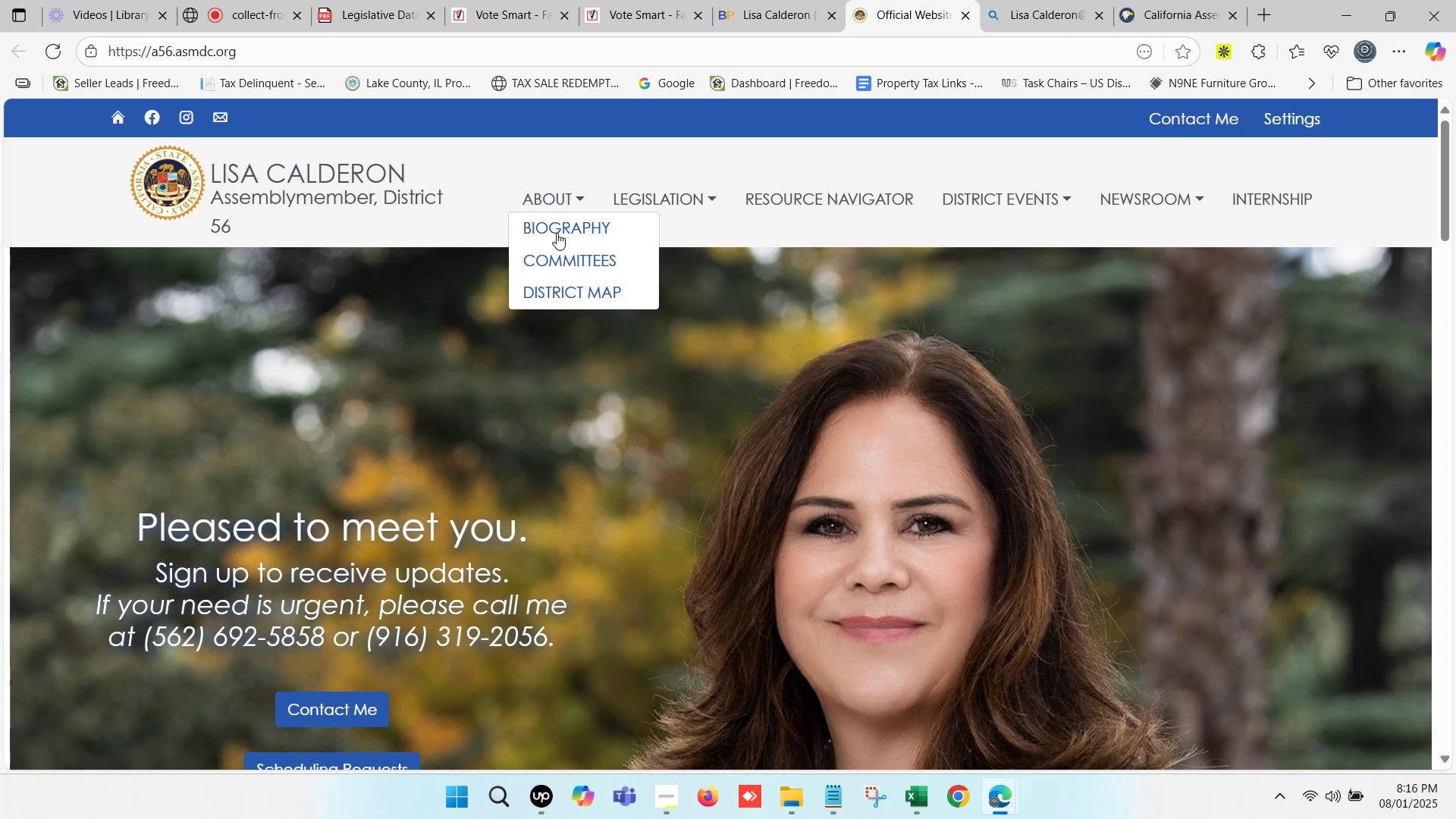 
left_click([561, 258])
 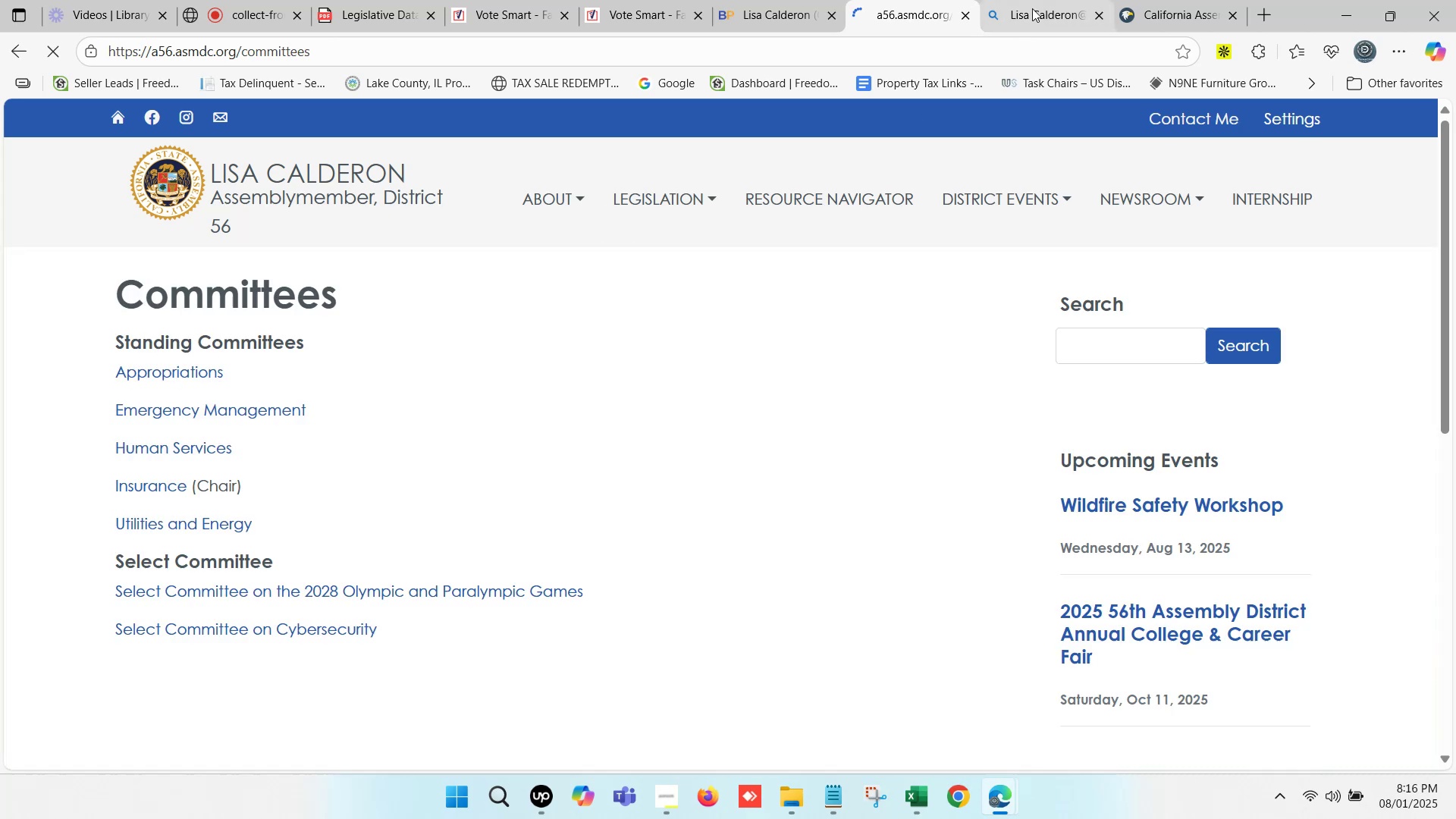 
left_click([1049, 3])
 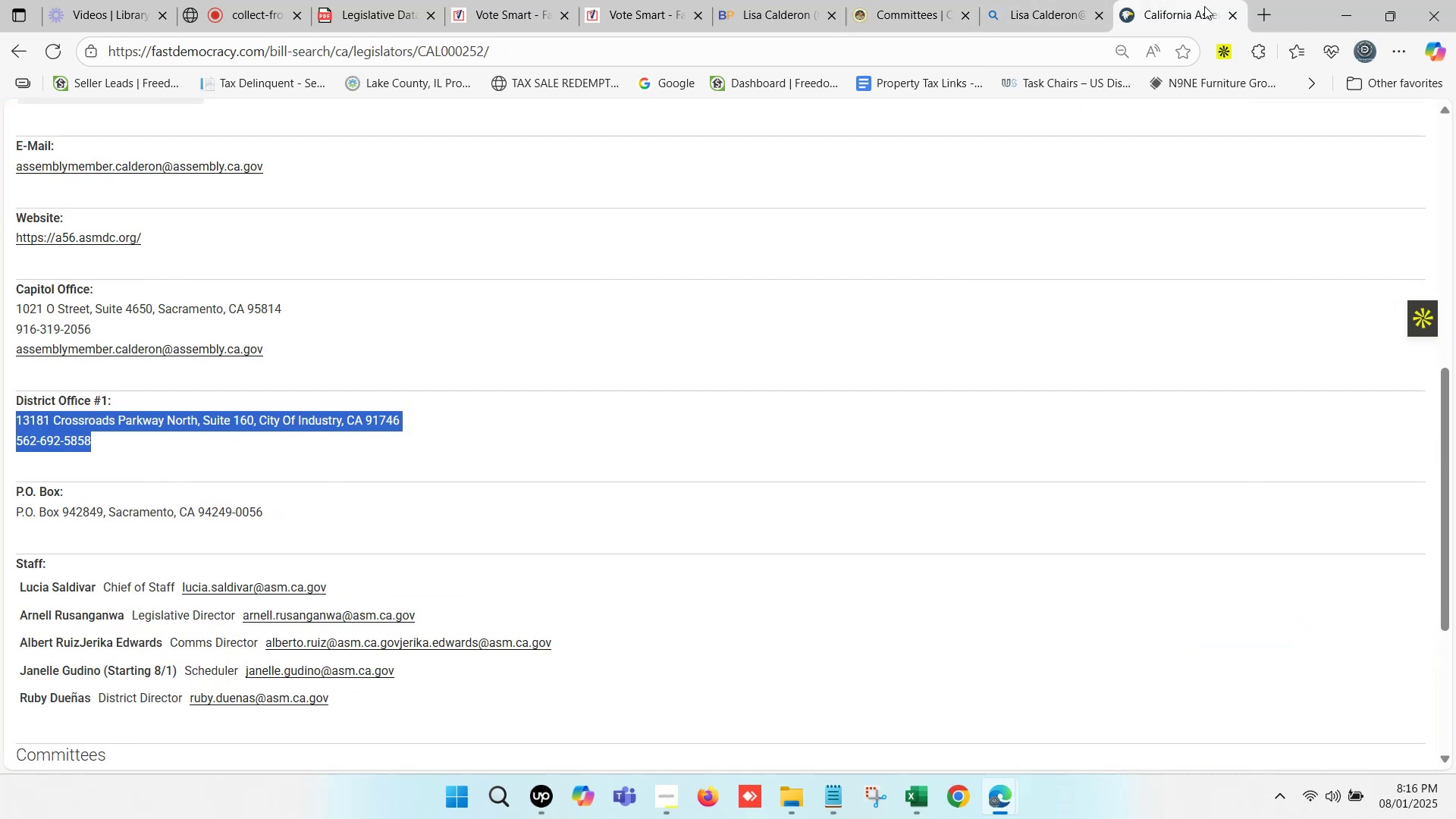 
left_click([1225, 16])
 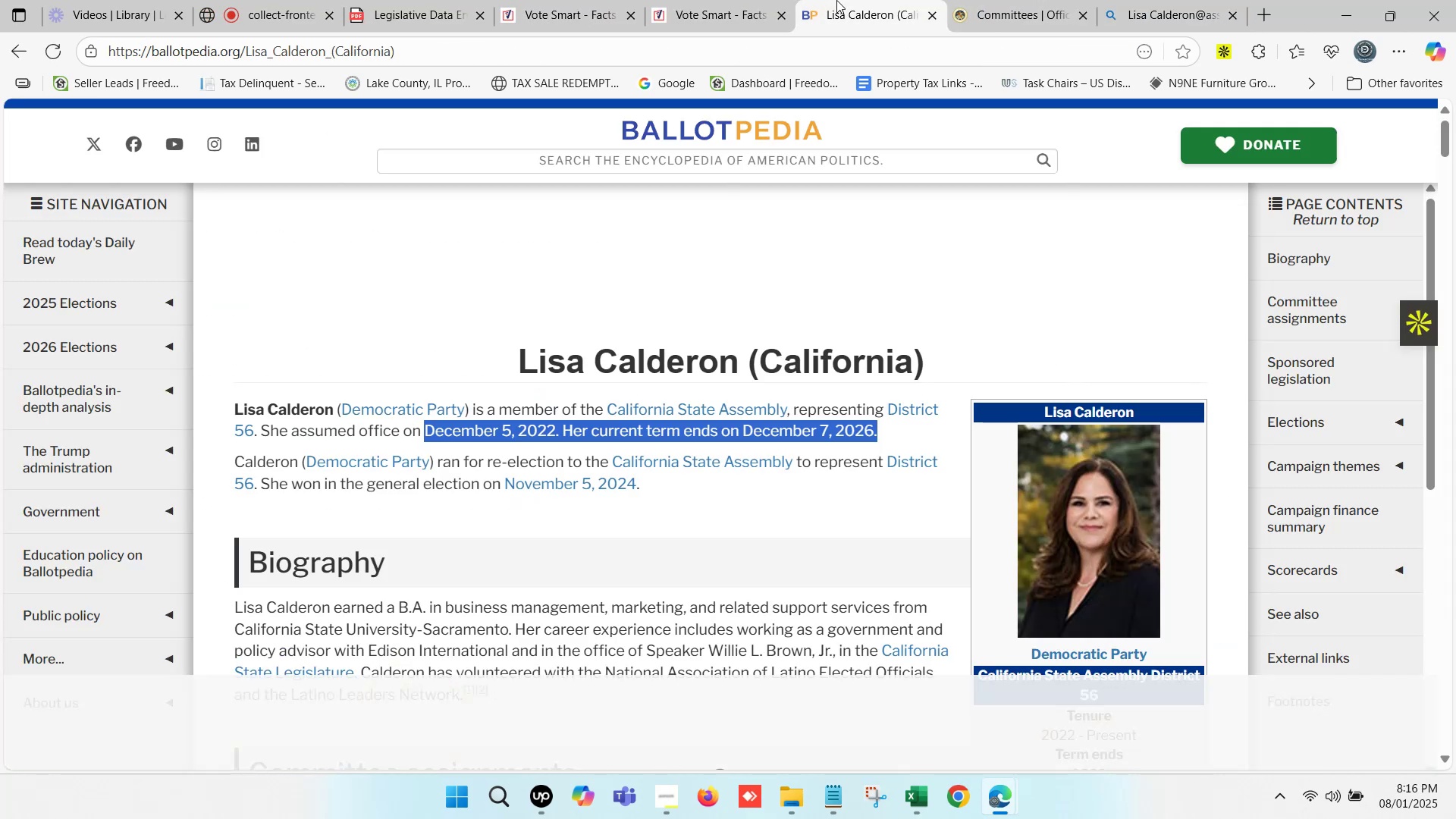 
left_click([753, 0])
 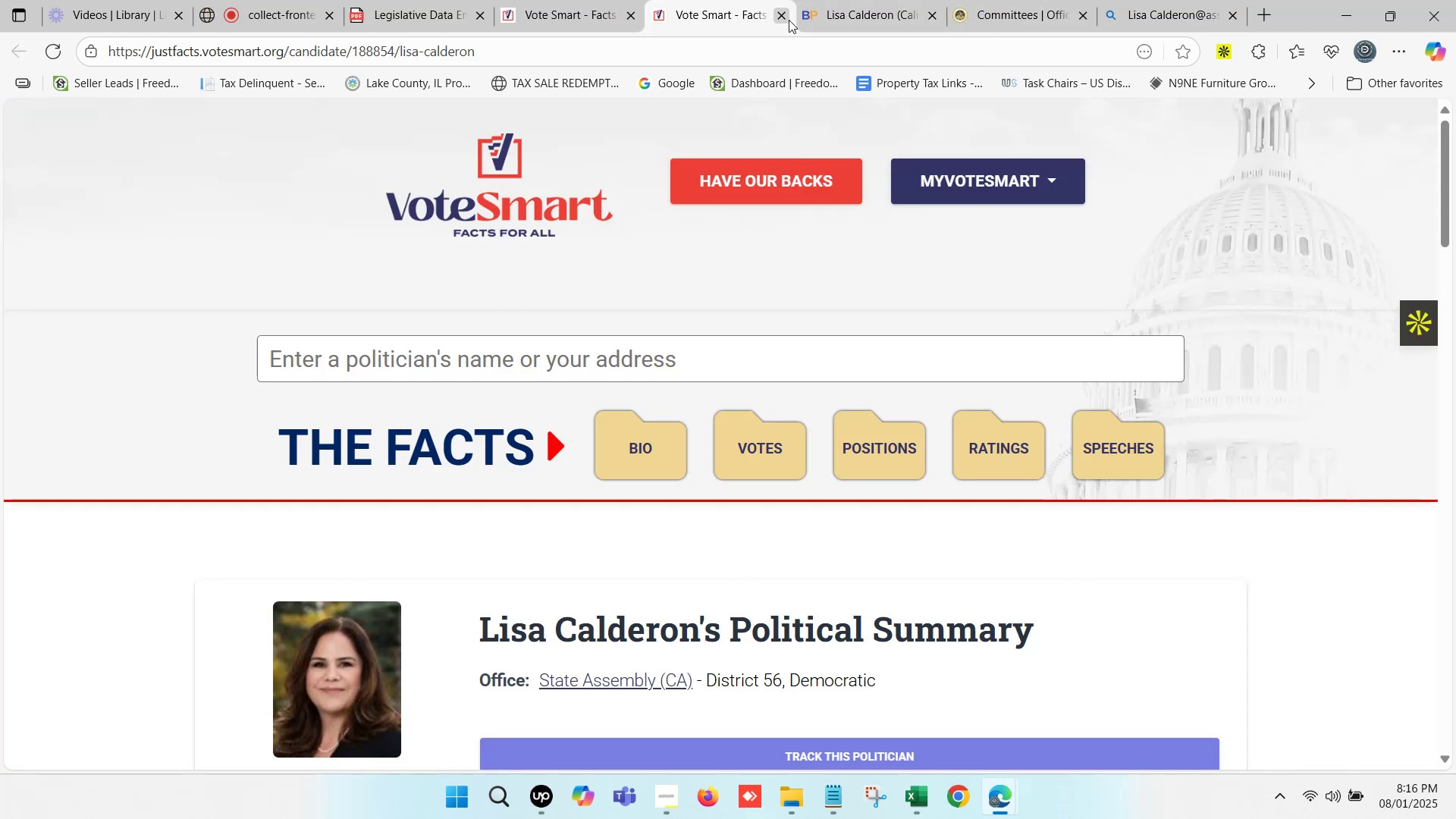 
left_click([789, 20])
 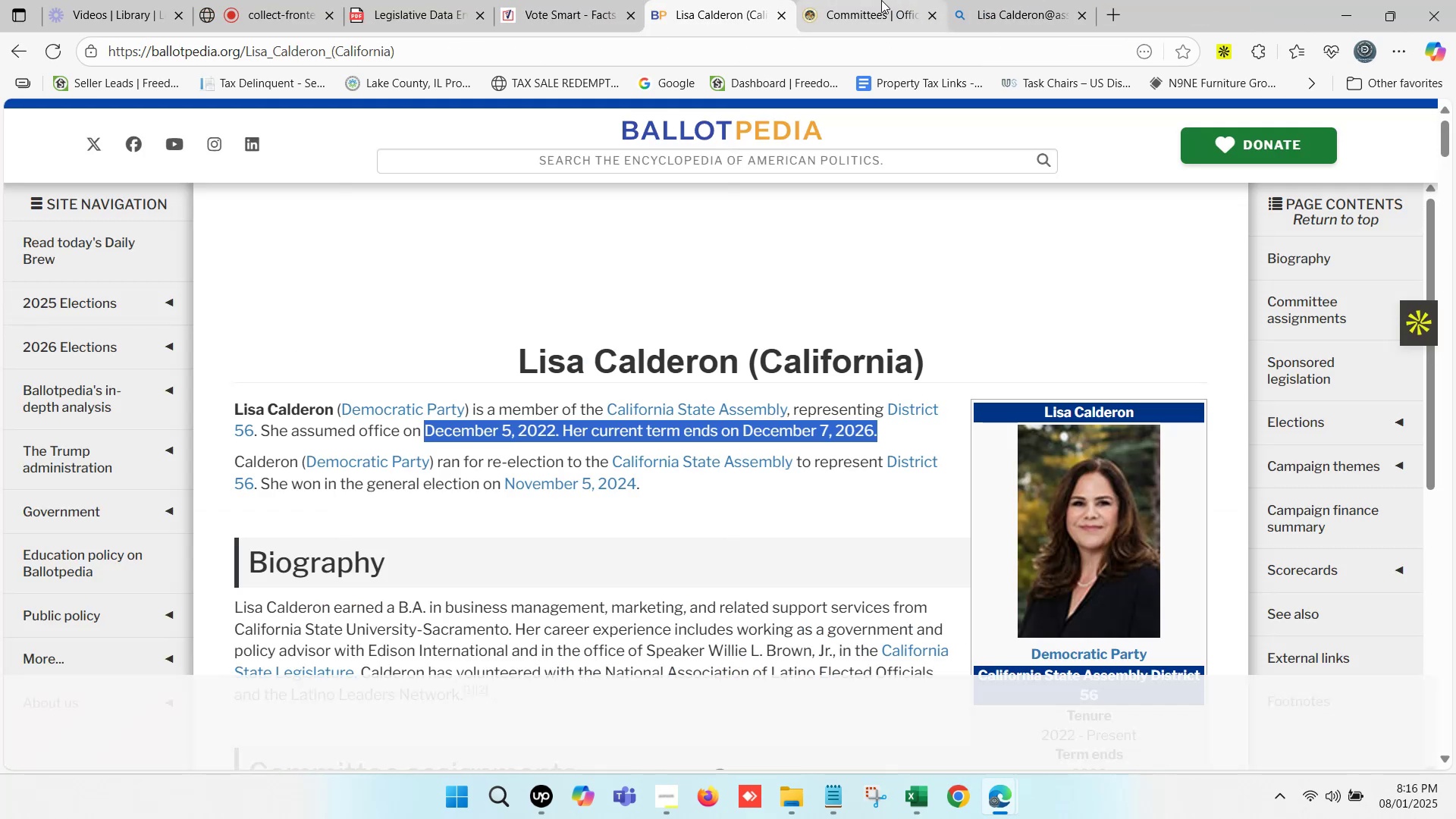 
left_click([890, 0])
 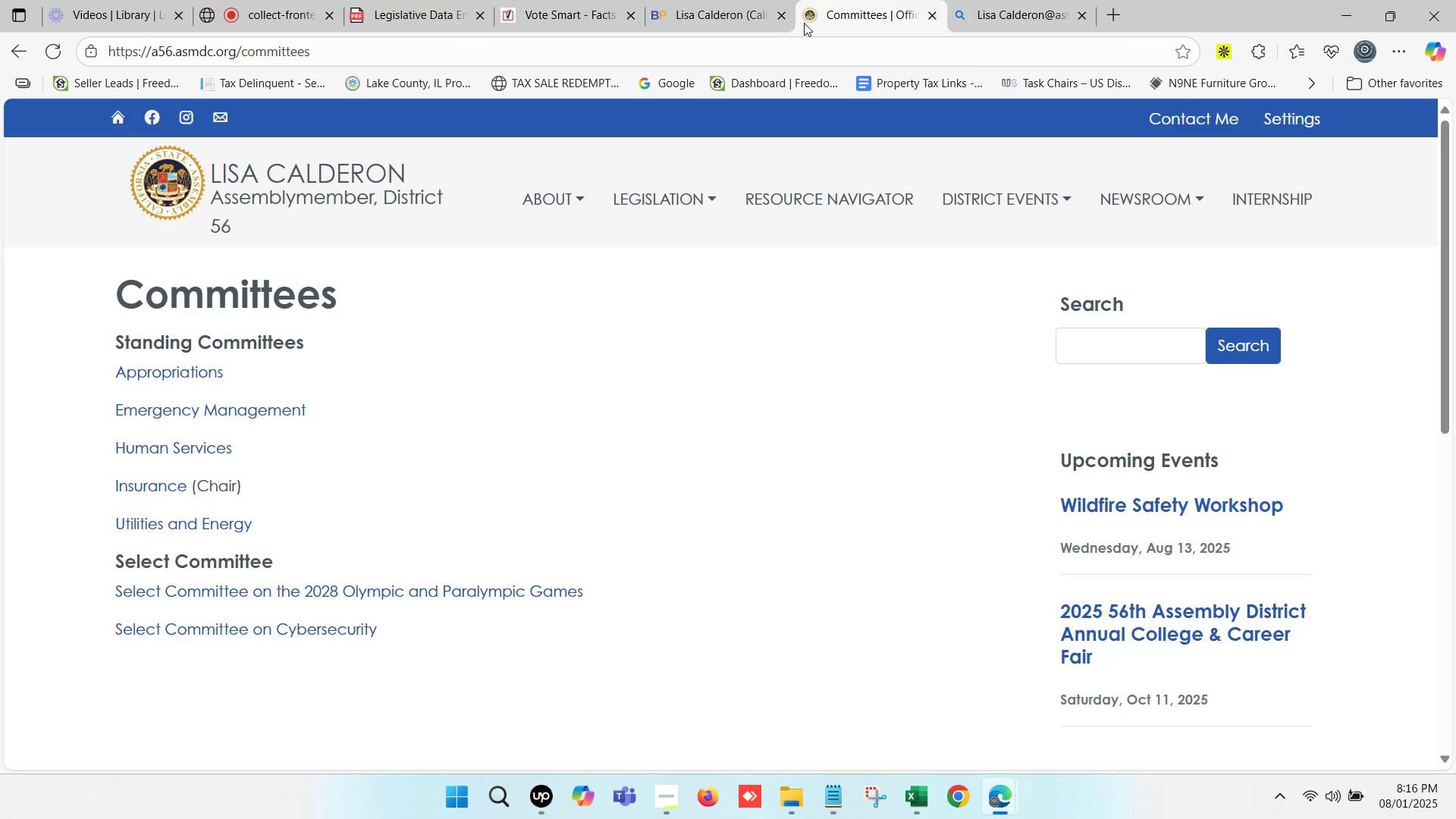 
scroll: coordinate [375, 383], scroll_direction: down, amount: 1.0
 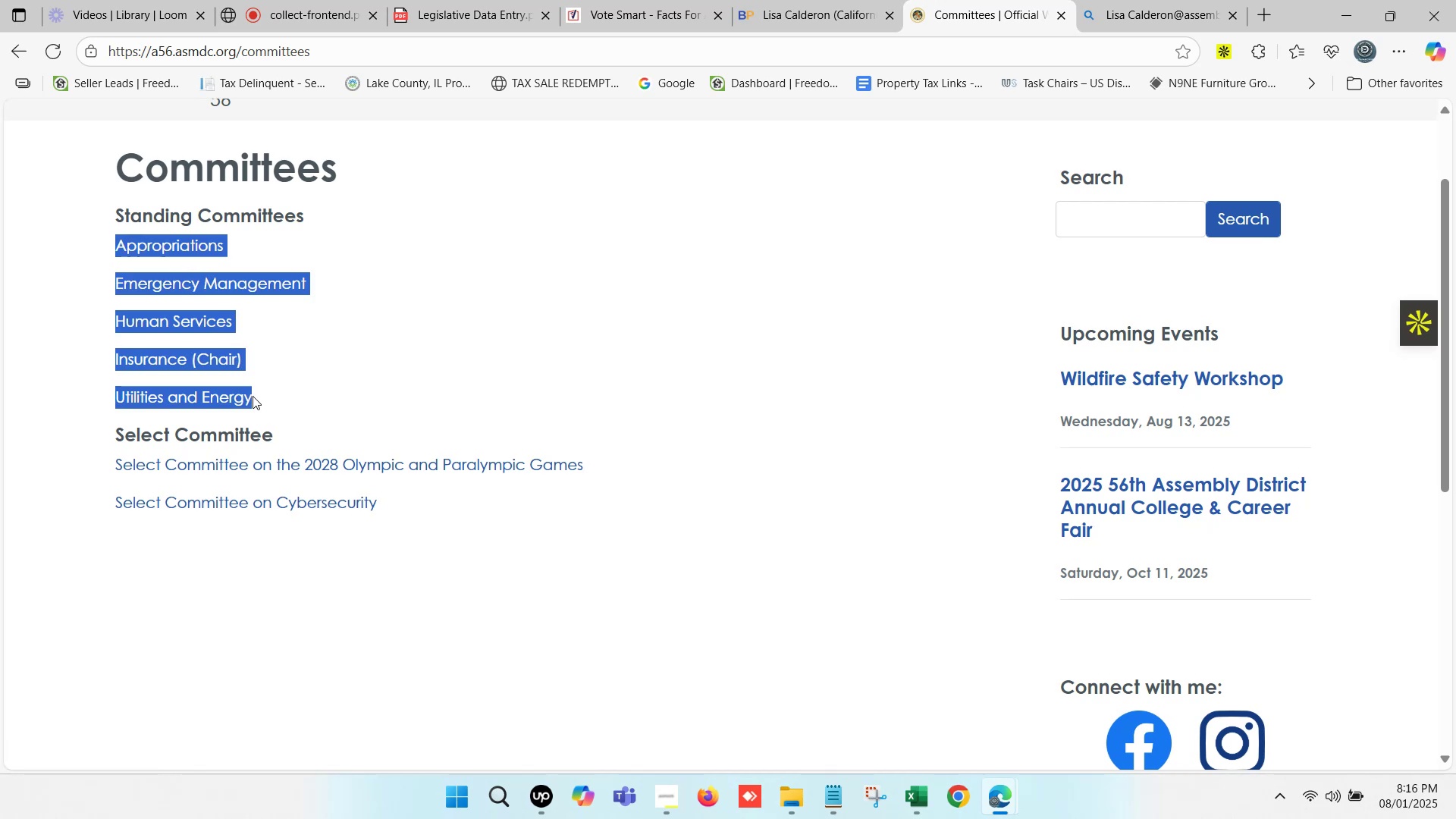 
key(Control+C)
 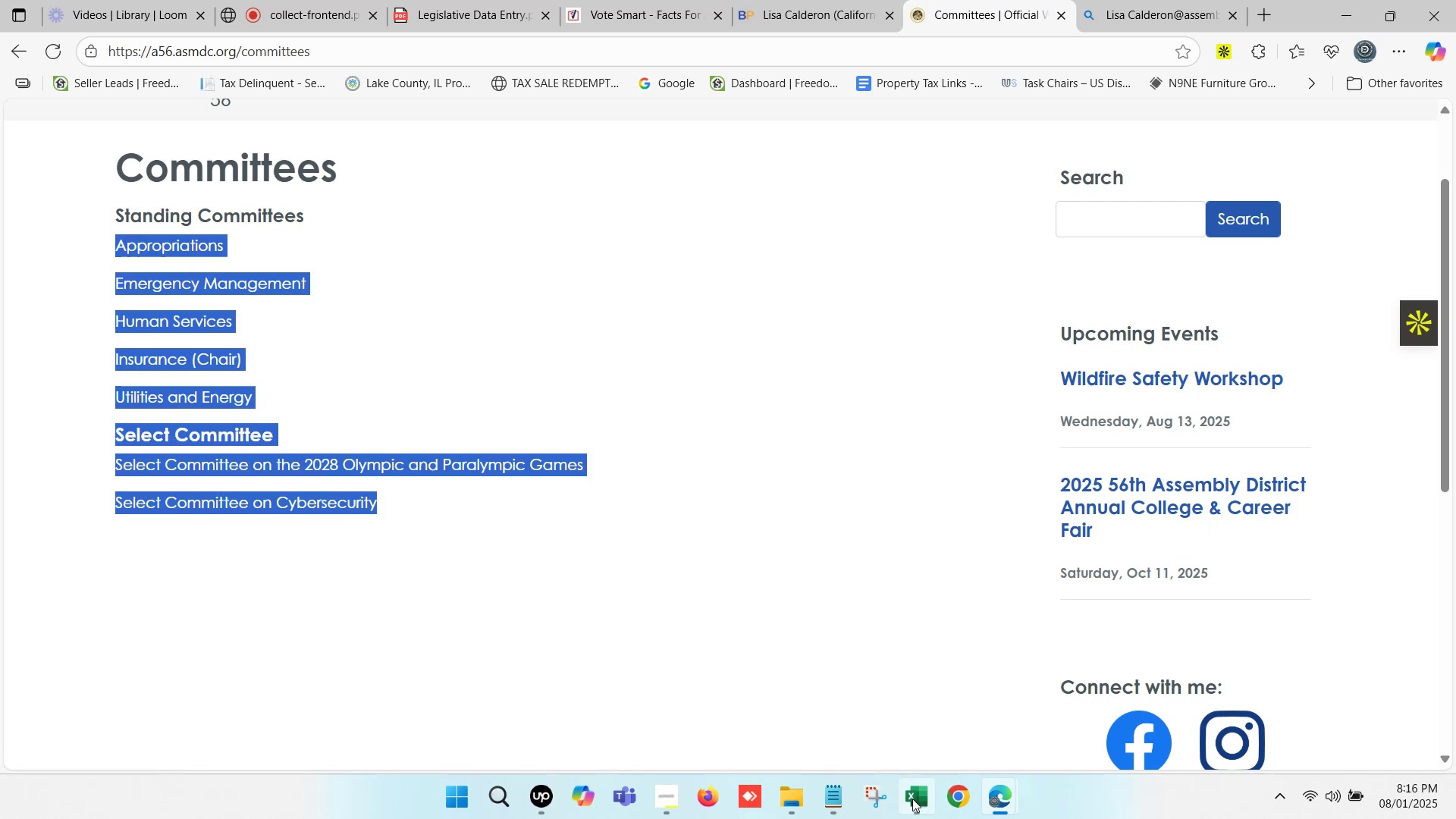 
left_click([912, 806])
 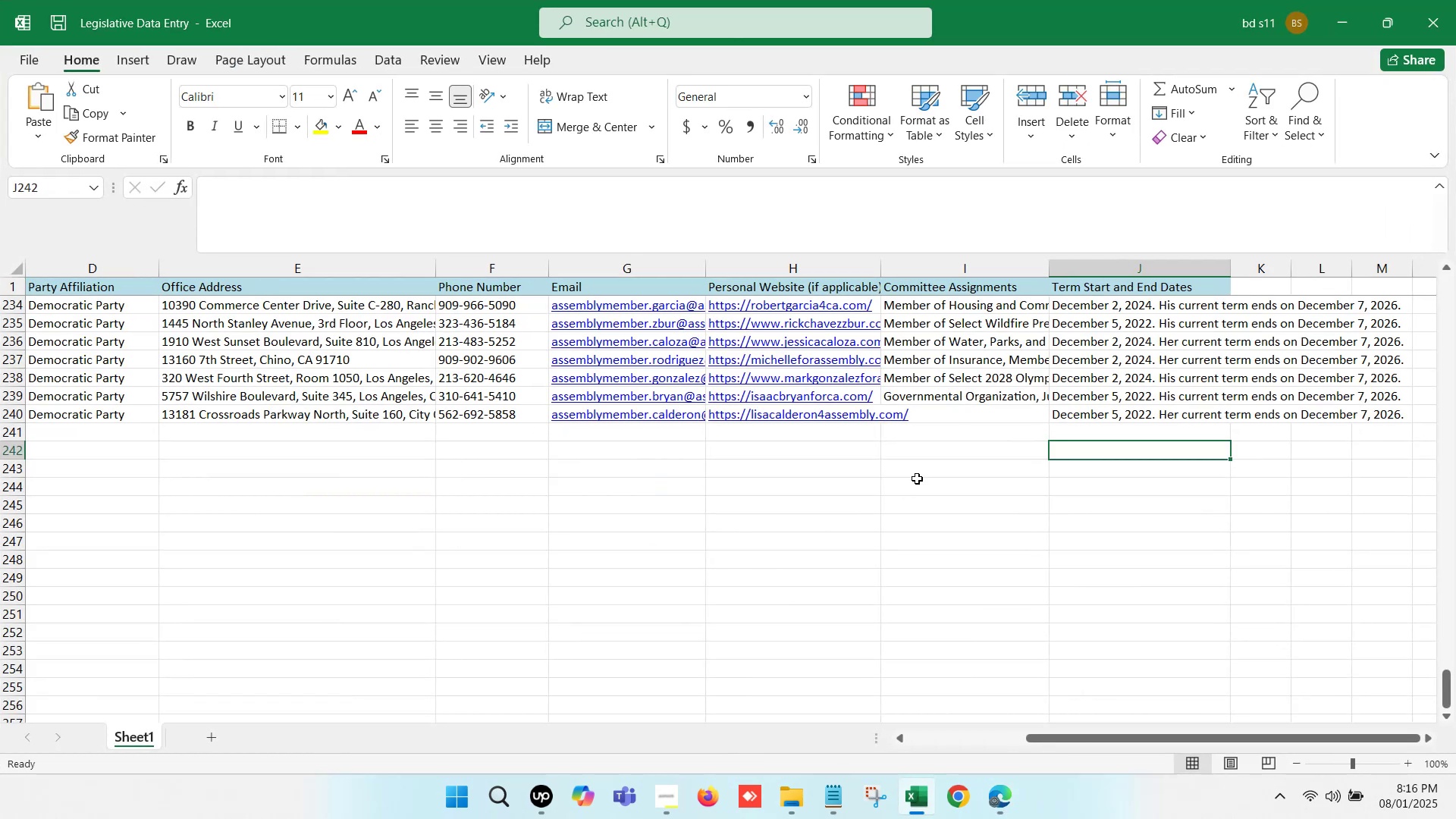 
left_click([946, 413])
 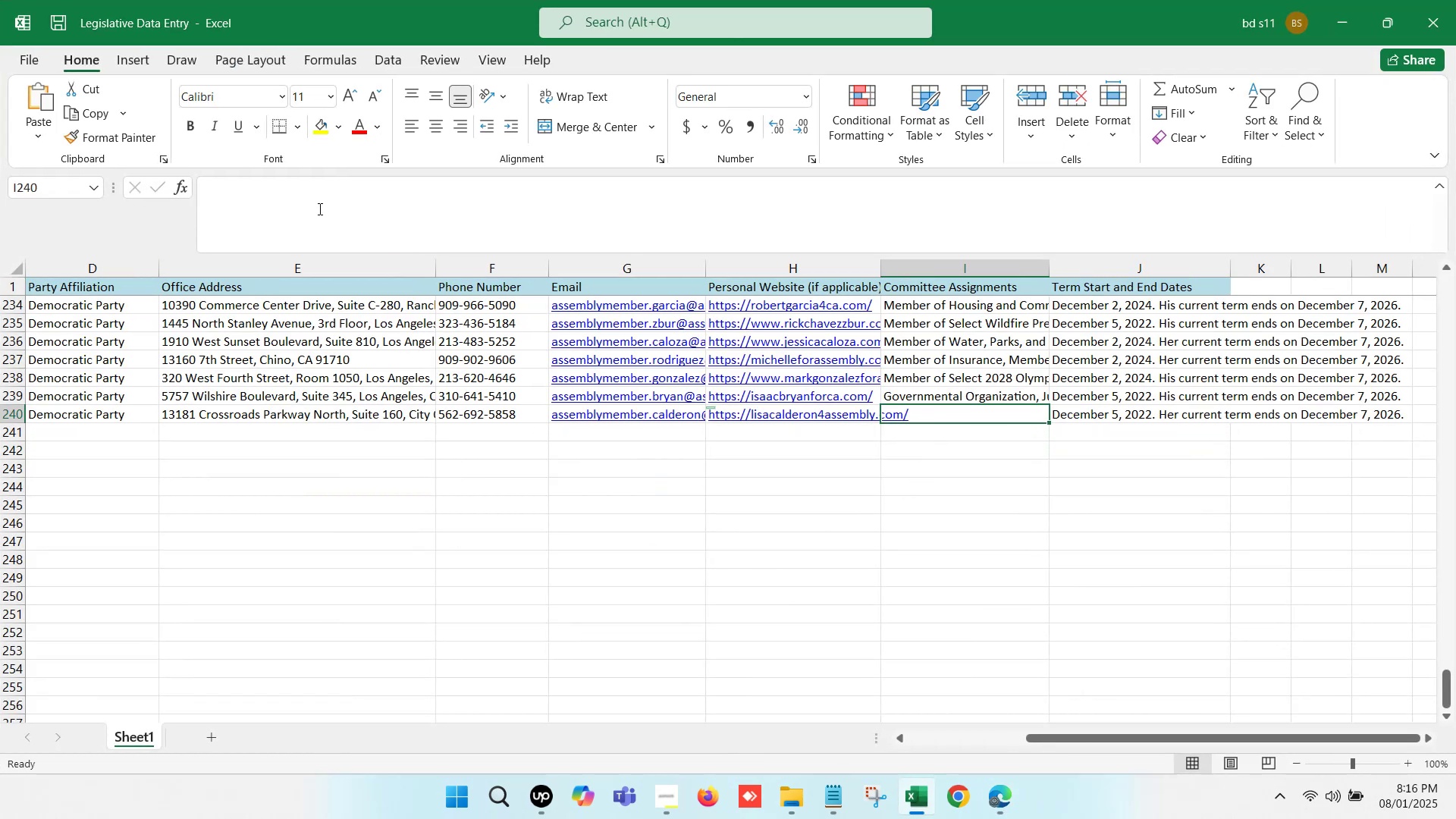 
left_click([317, 202])
 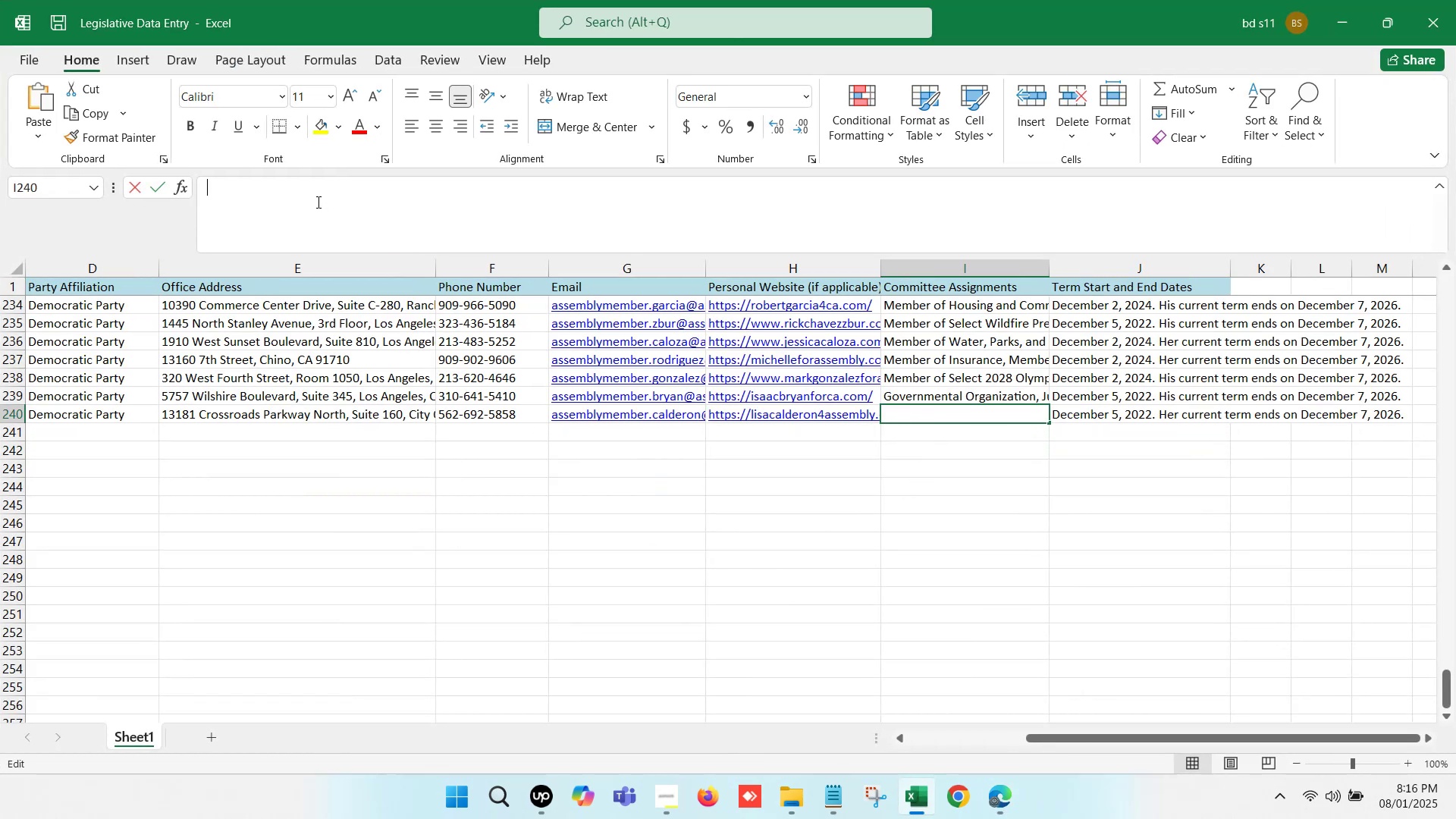 
key(Control+V)
 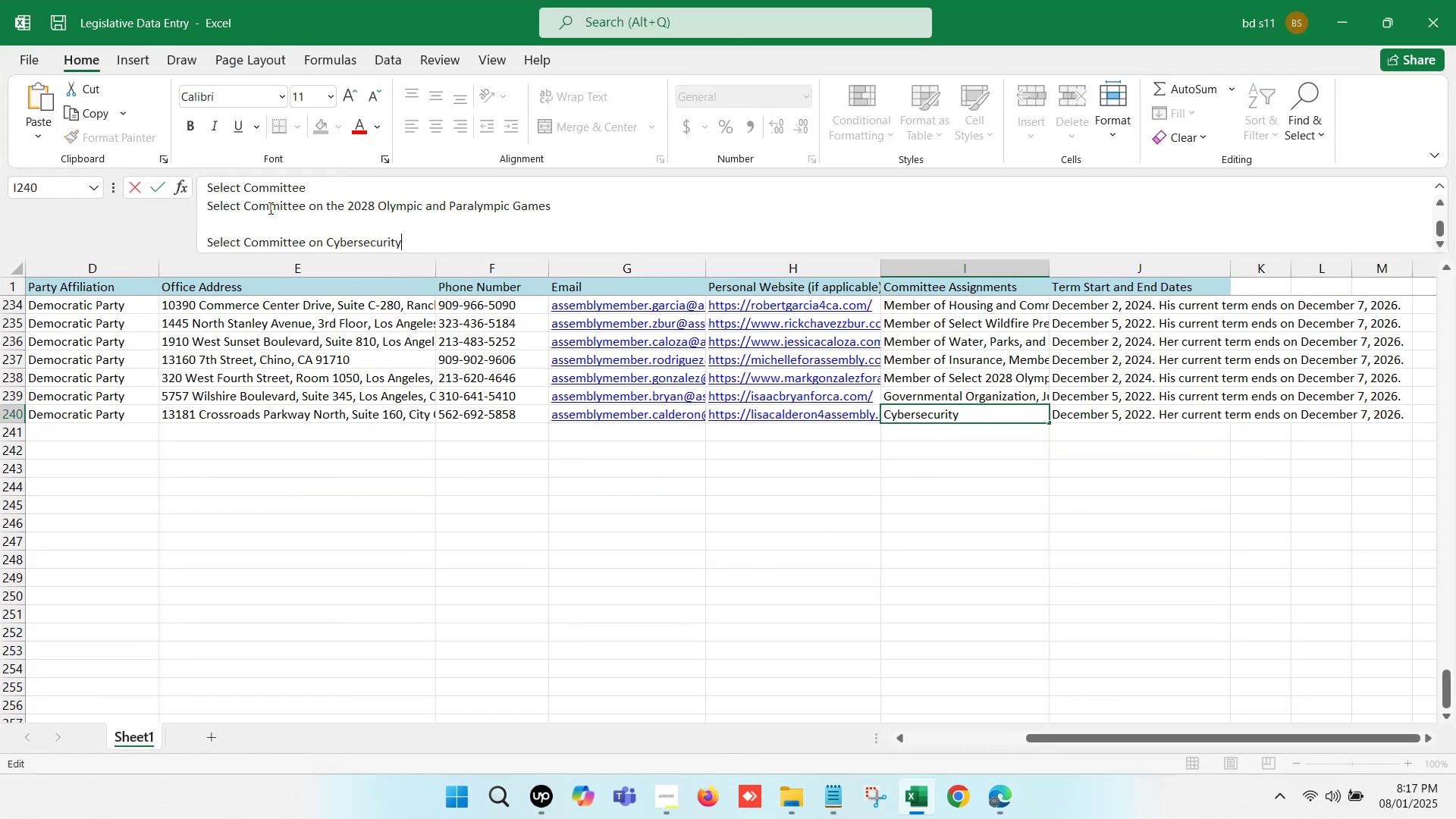 
scroll: coordinate [224, 199], scroll_direction: up, amount: 18.0
 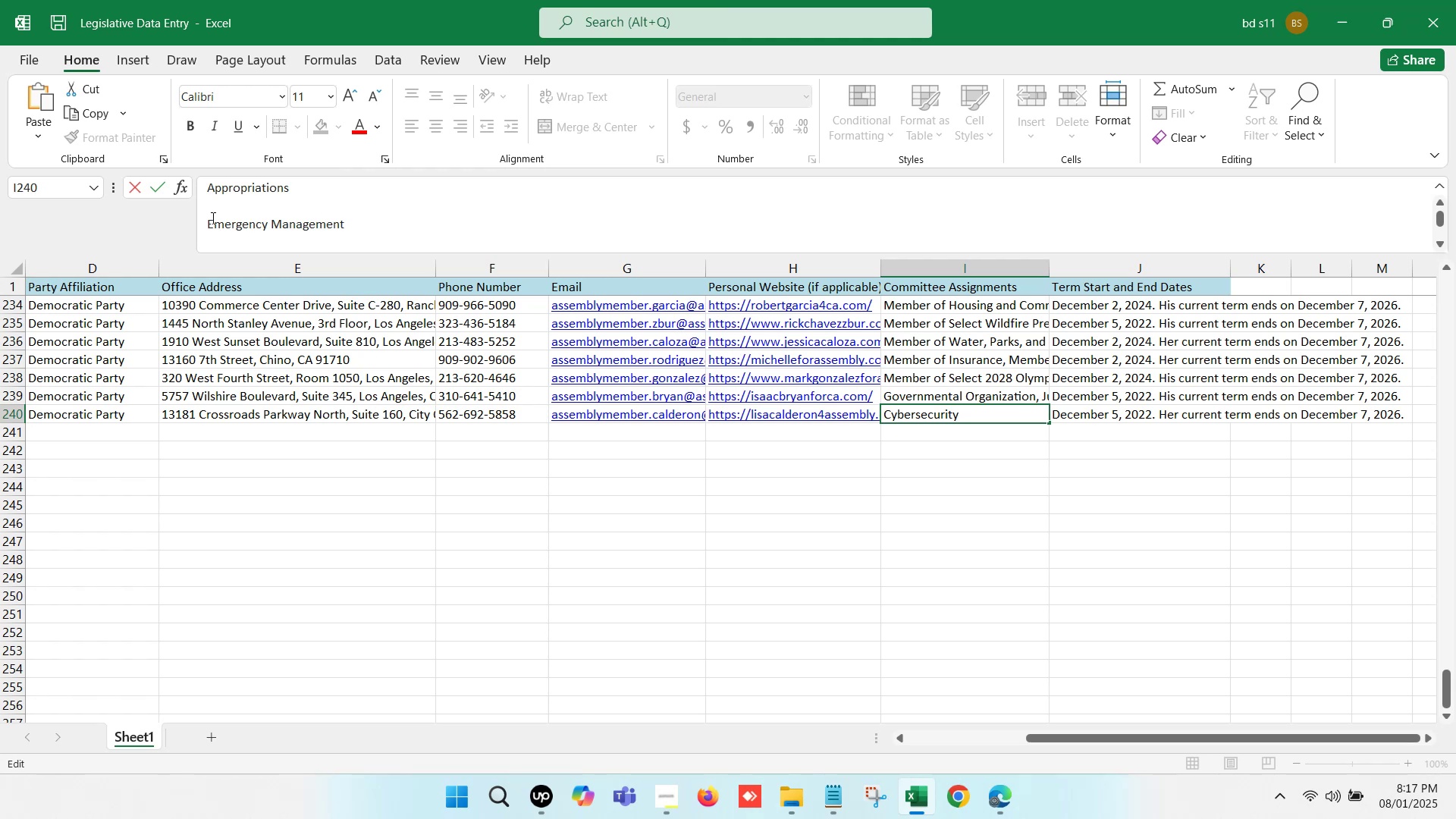 
left_click([209, 221])
 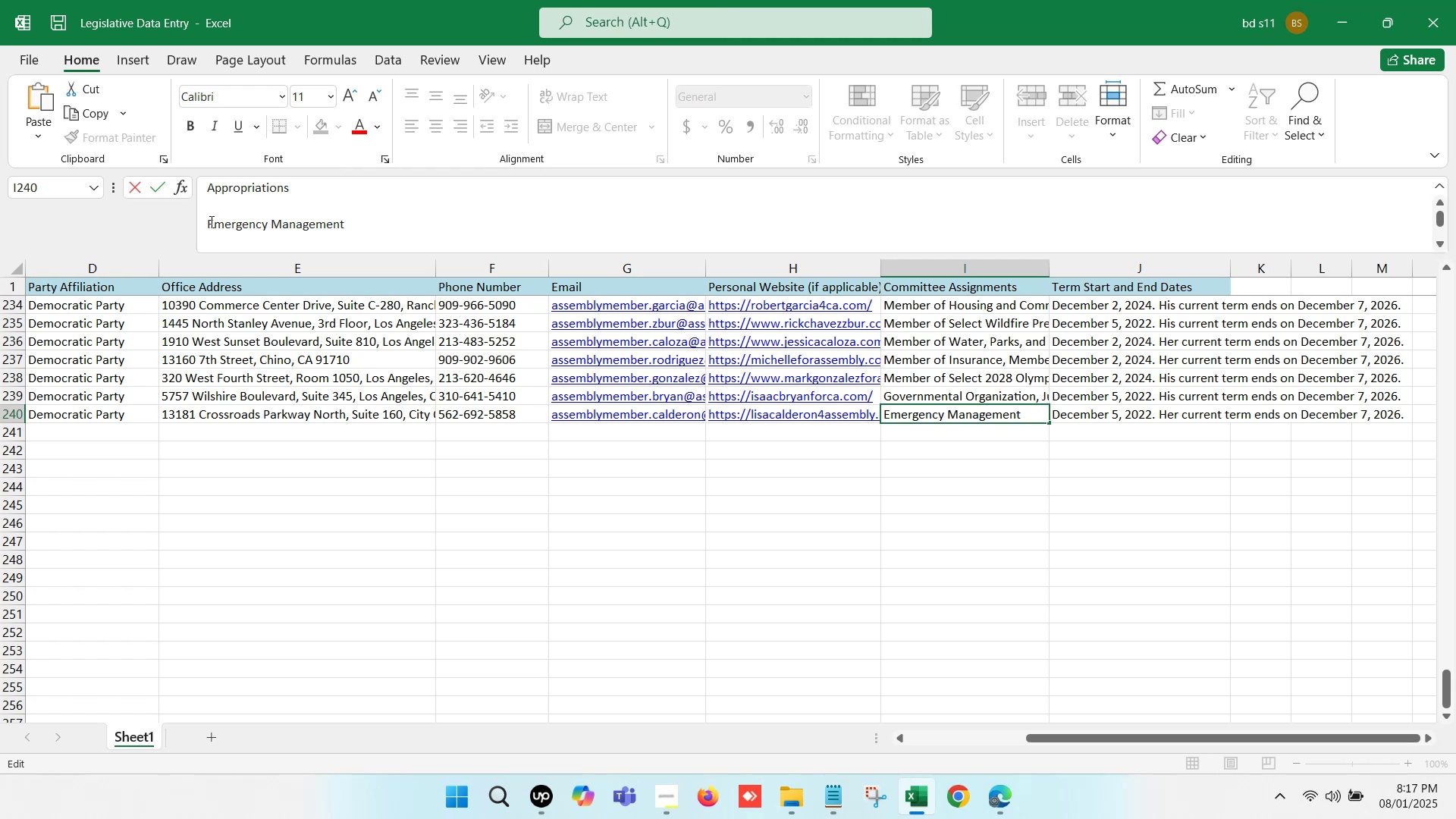 
key(Backspace)
 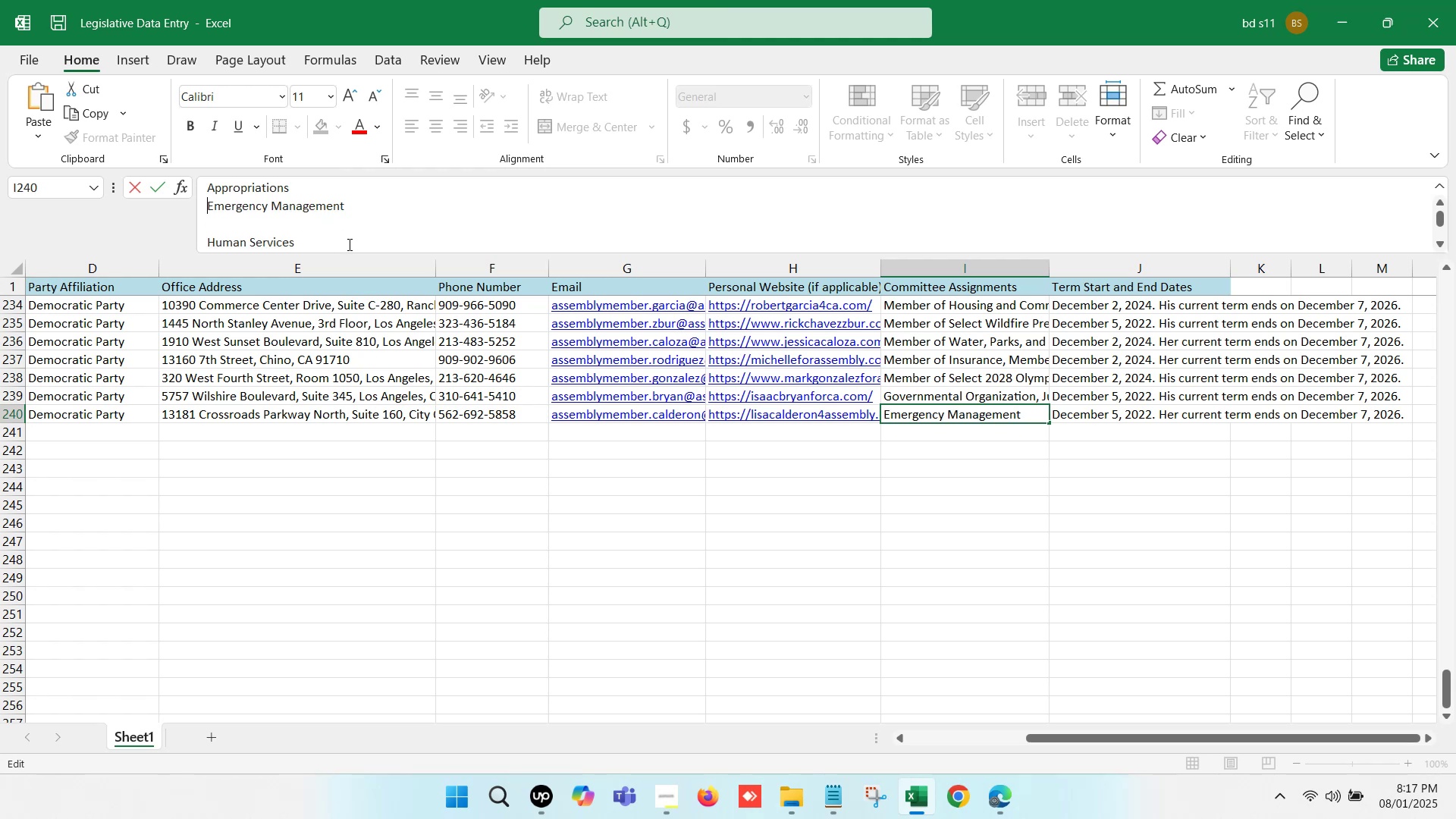 
key(Backspace)
 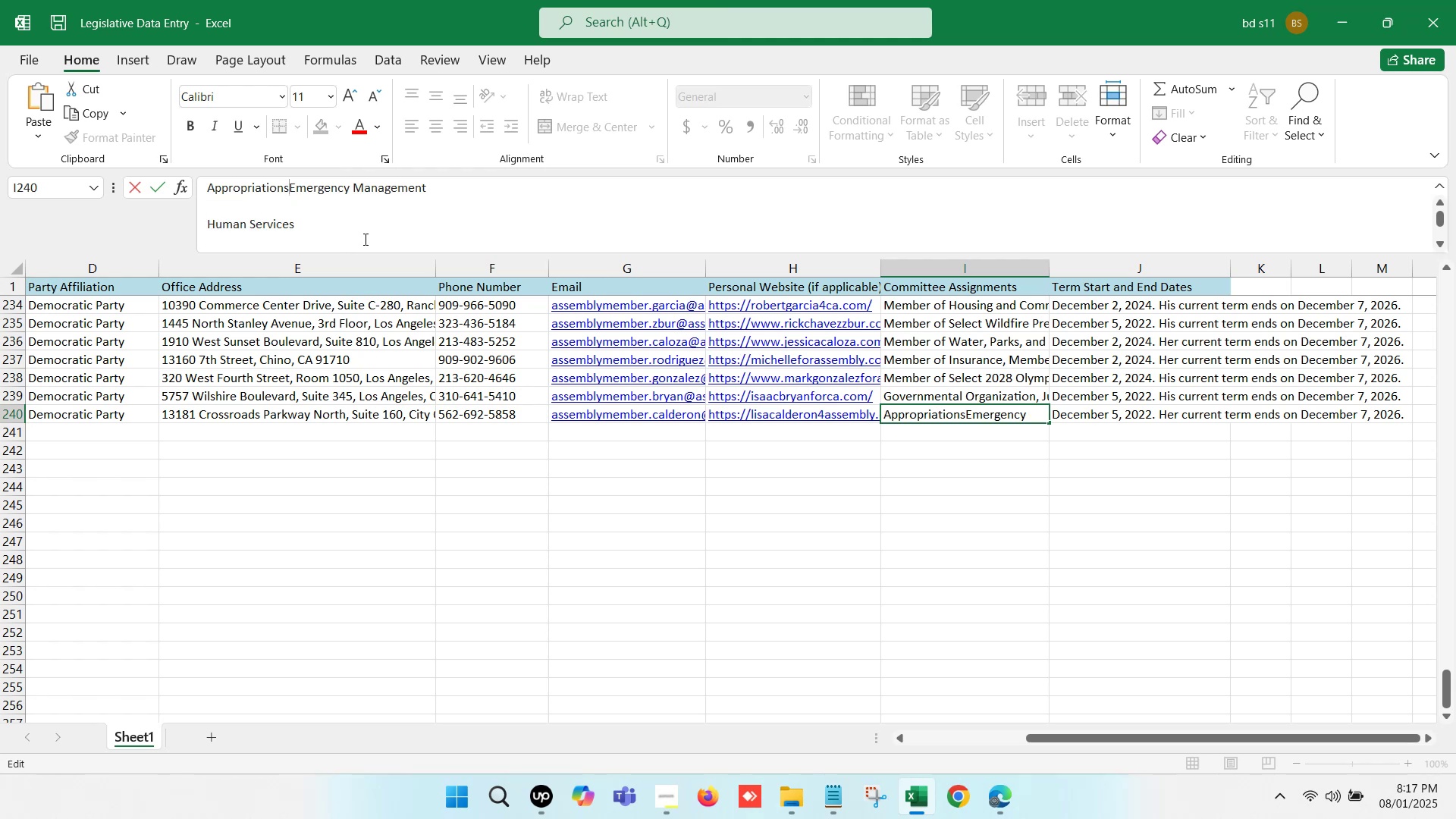 
key(Comma)
 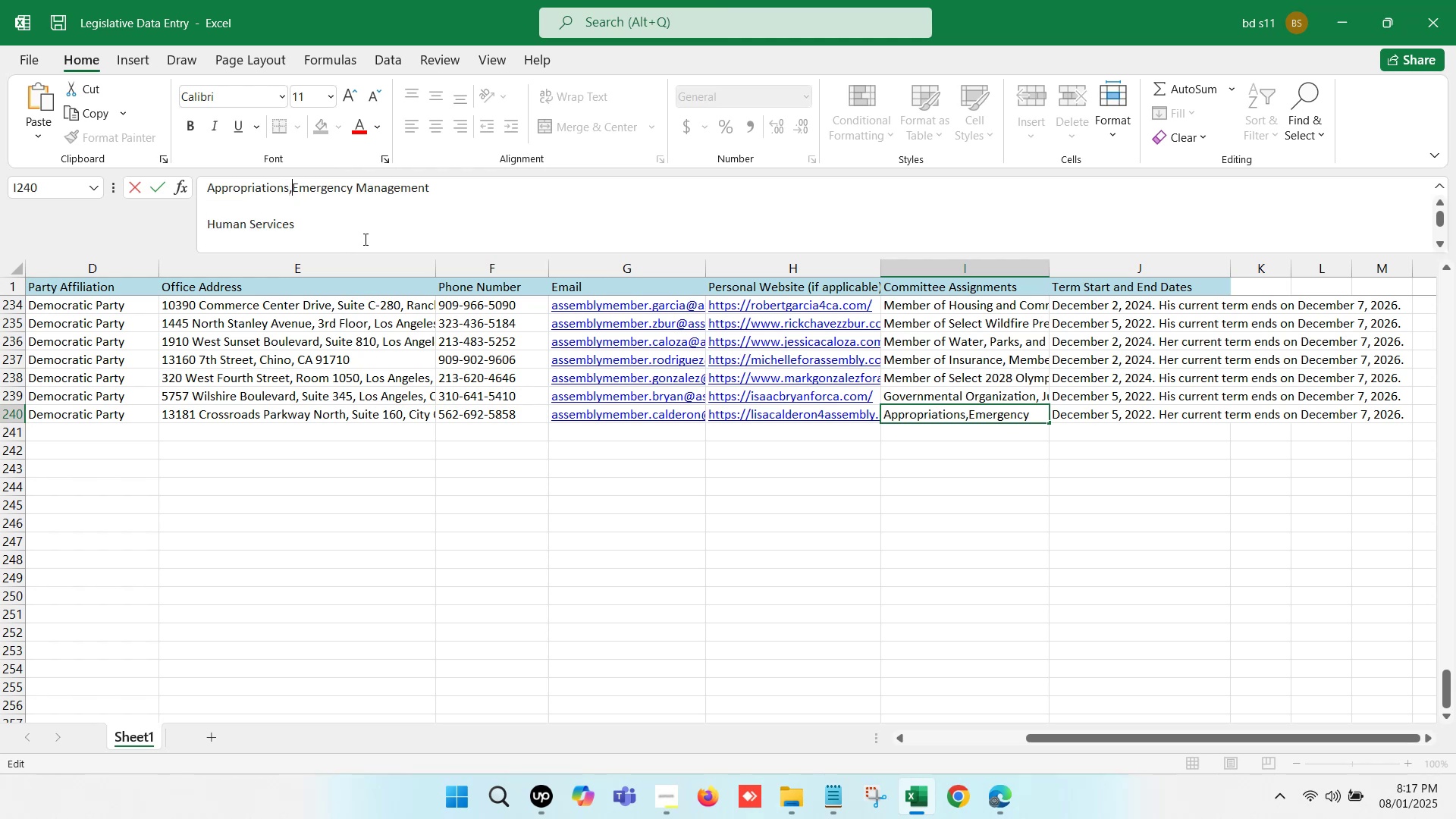 
key(Space)
 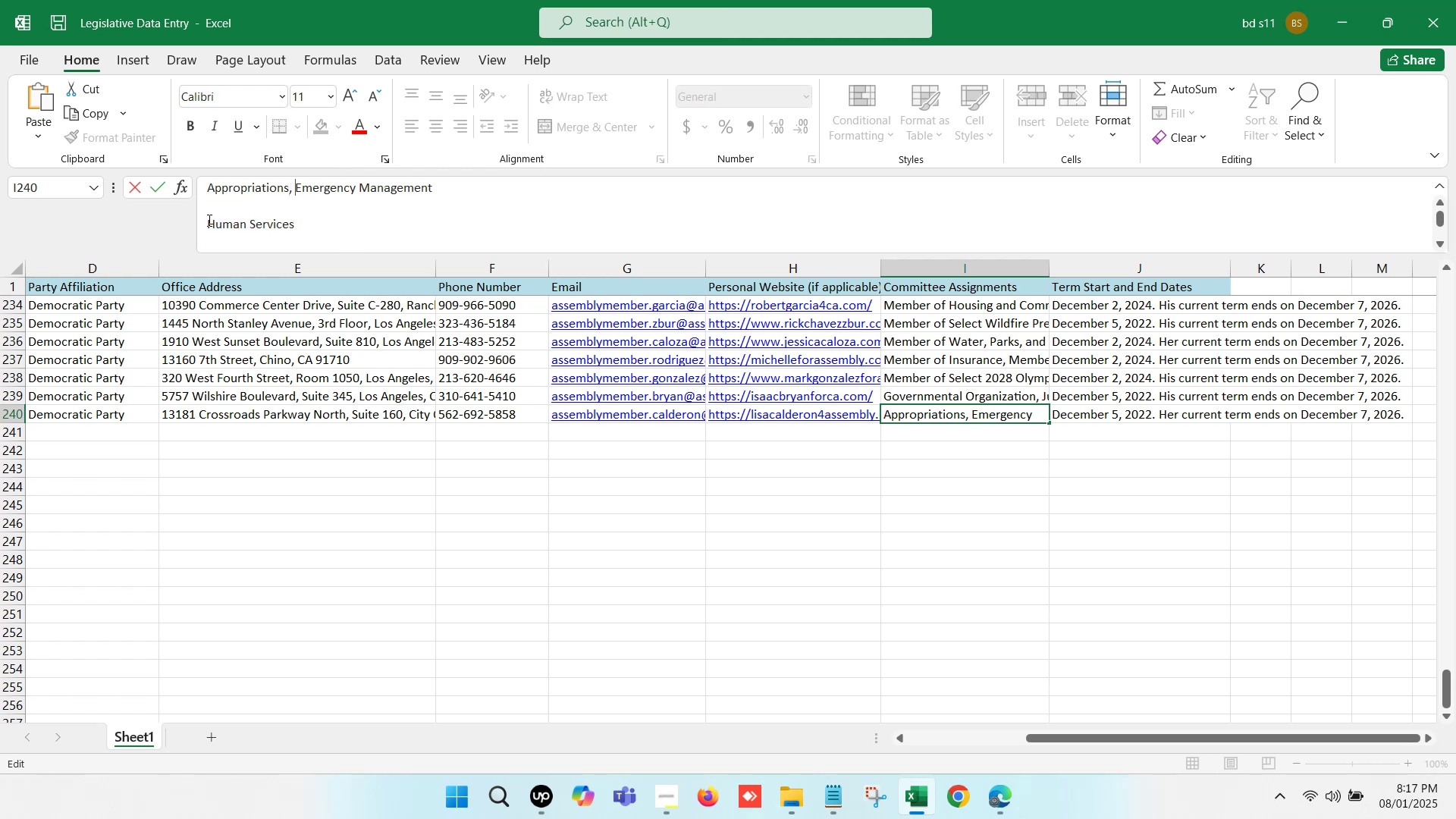 
left_click([203, 220])
 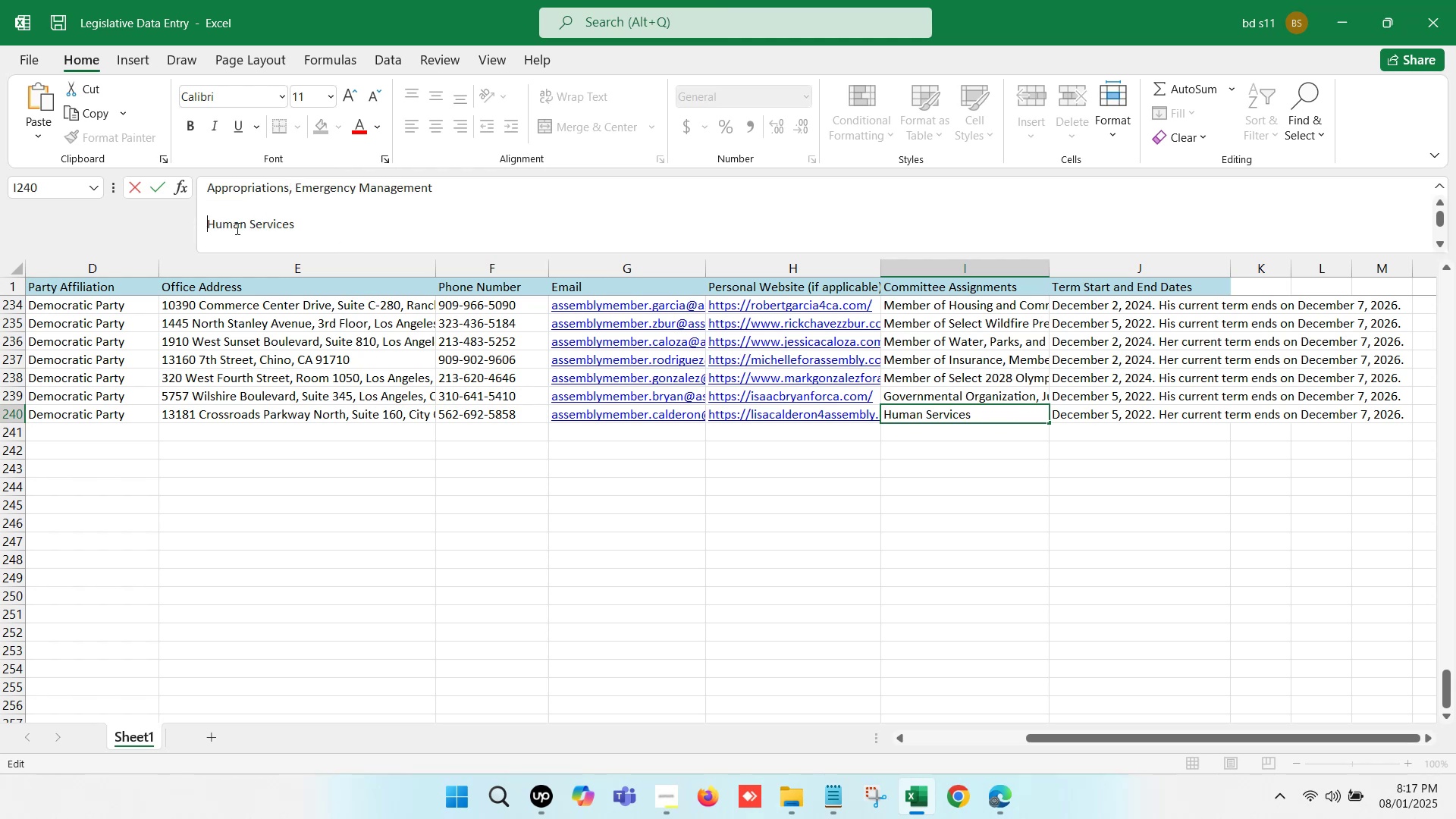 
key(Backspace)
 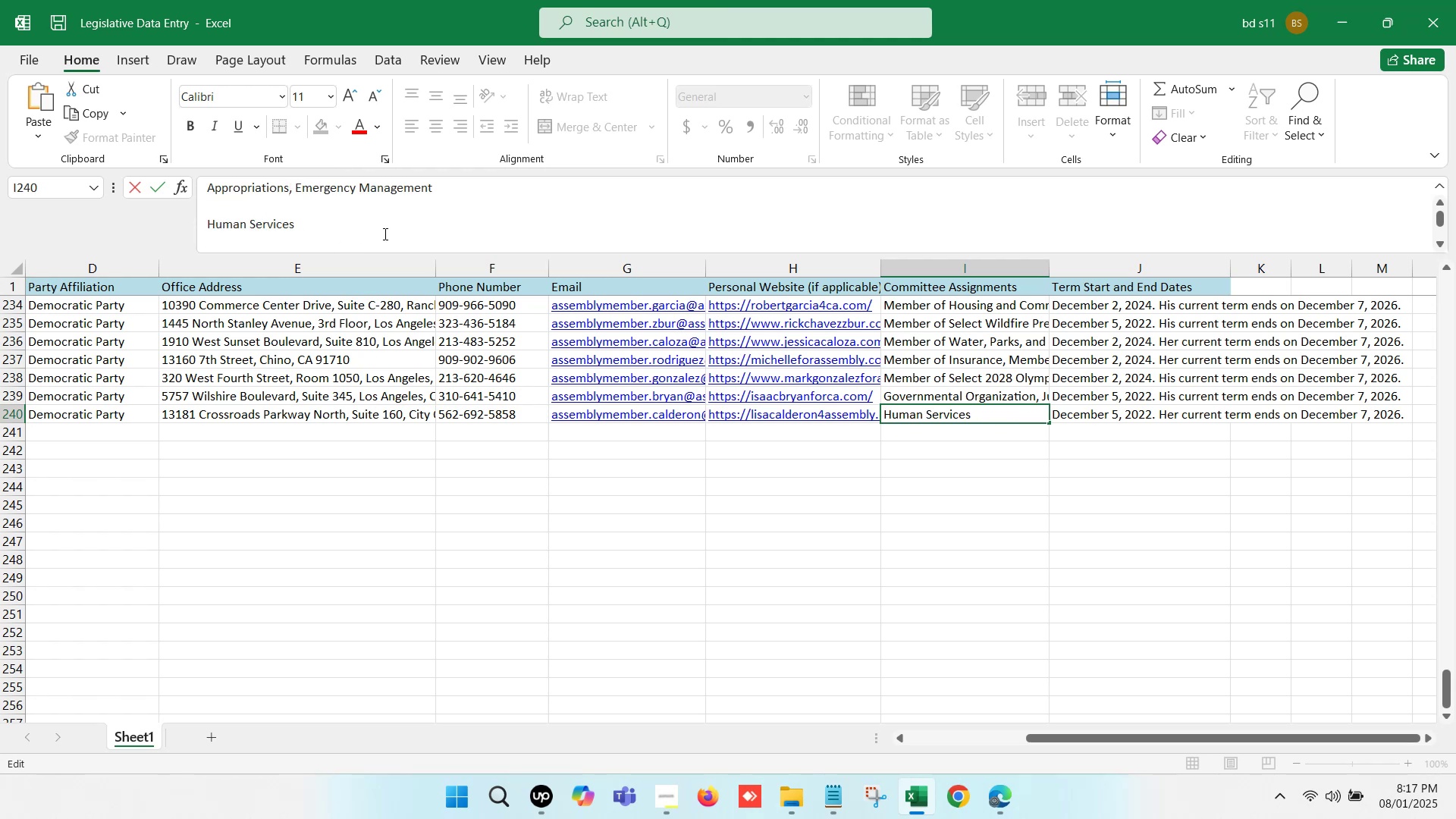 
key(Backspace)
 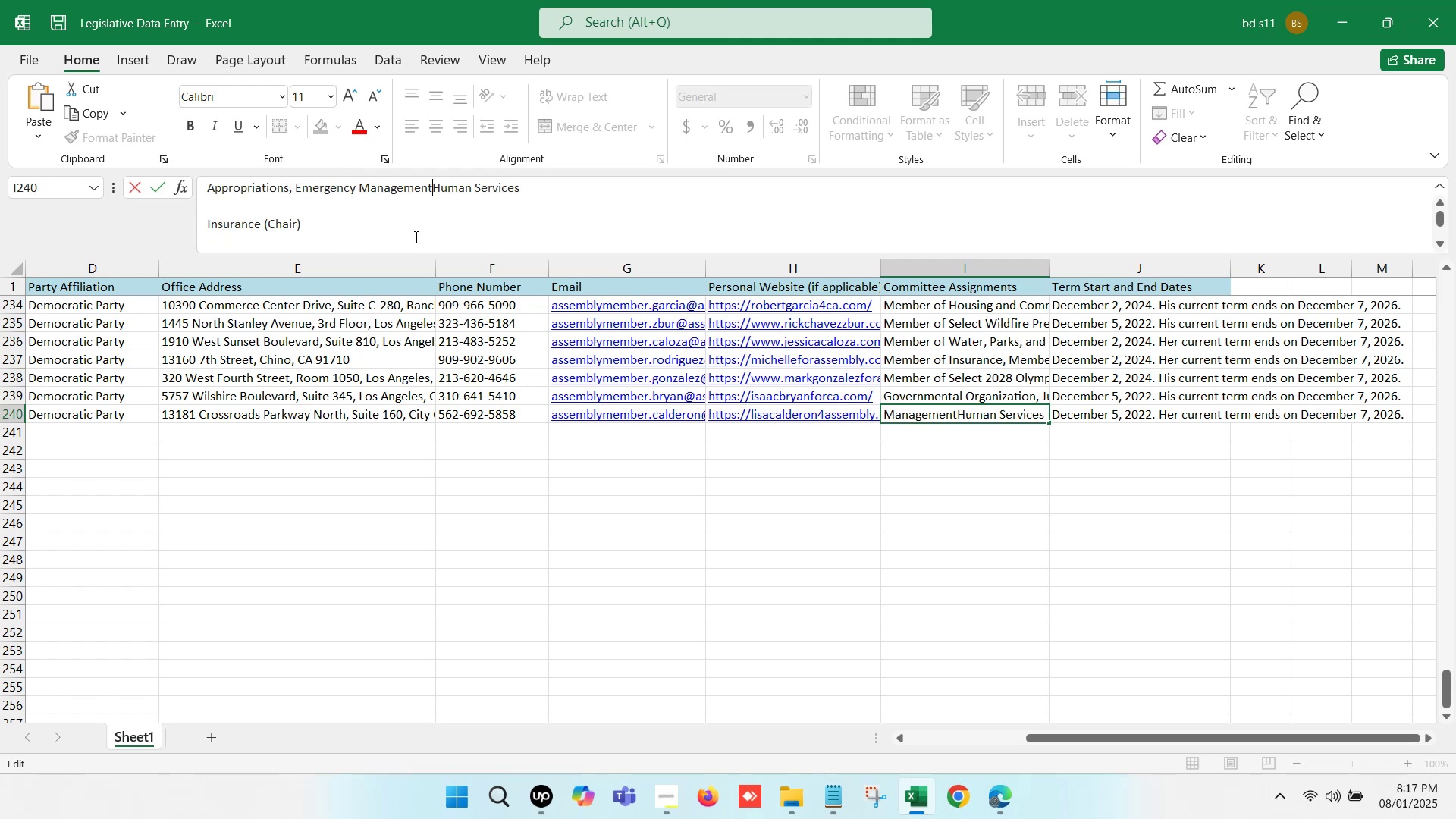 
key(Comma)
 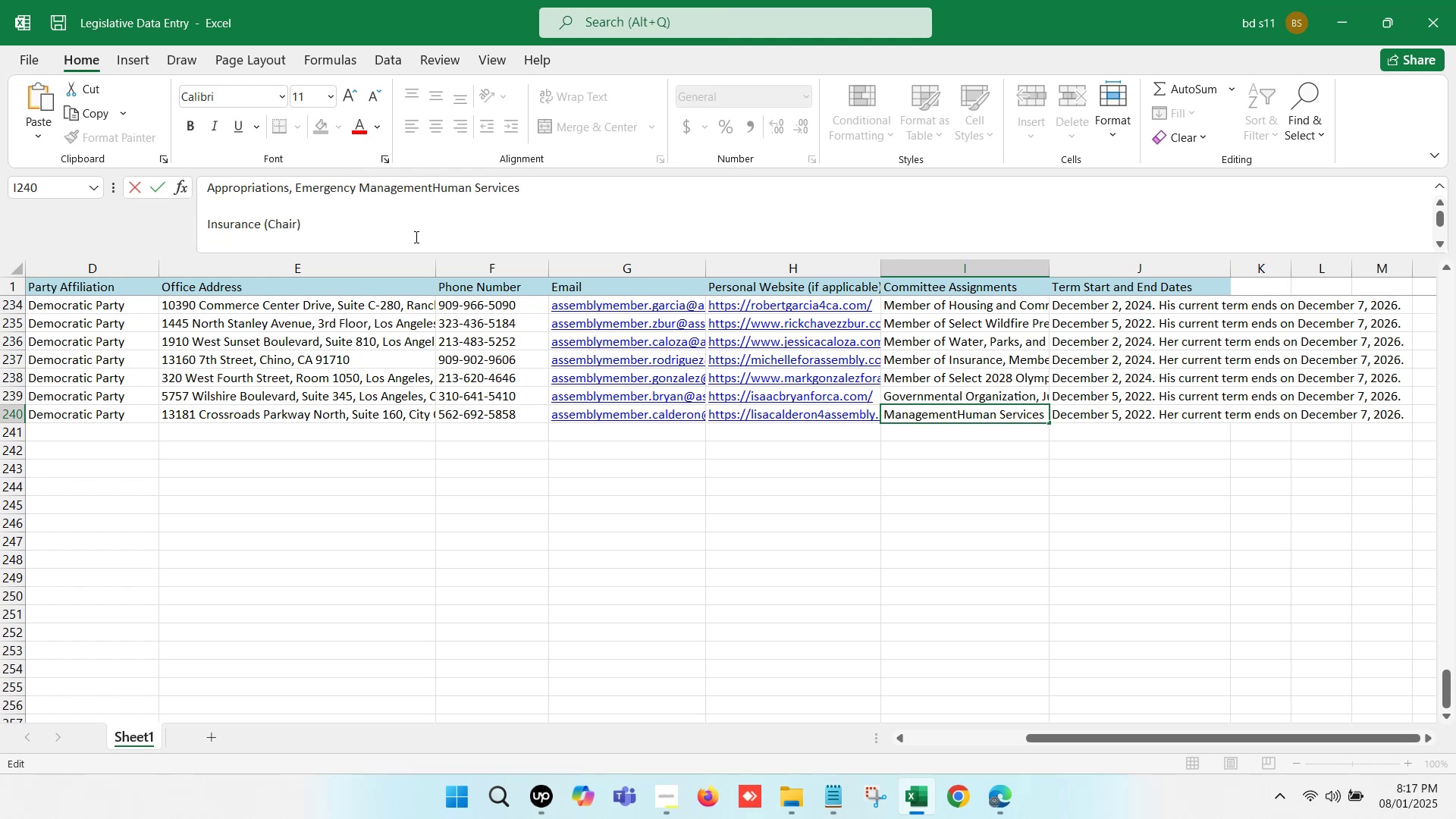 
key(Space)
 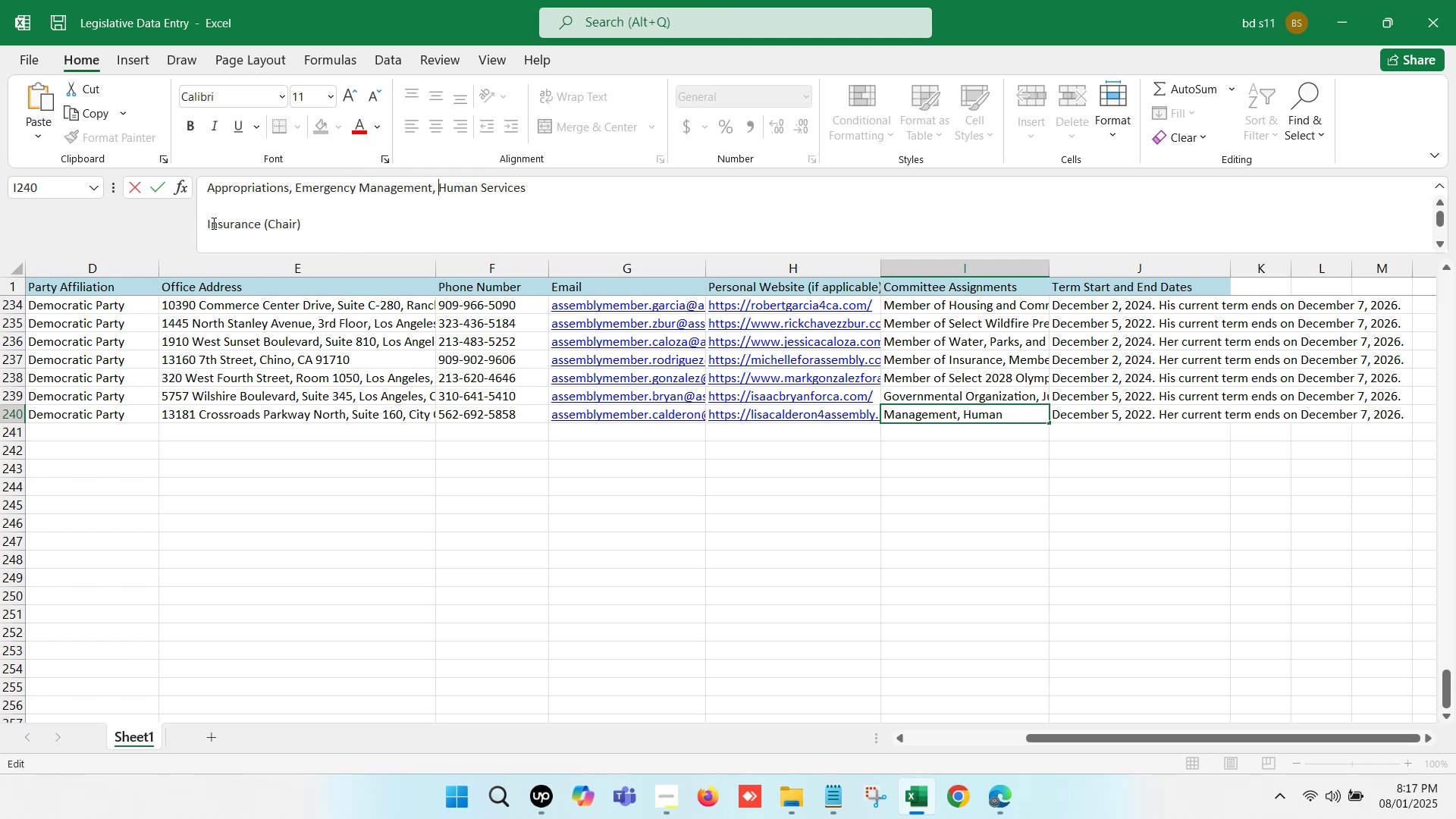 
left_click([190, 223])
 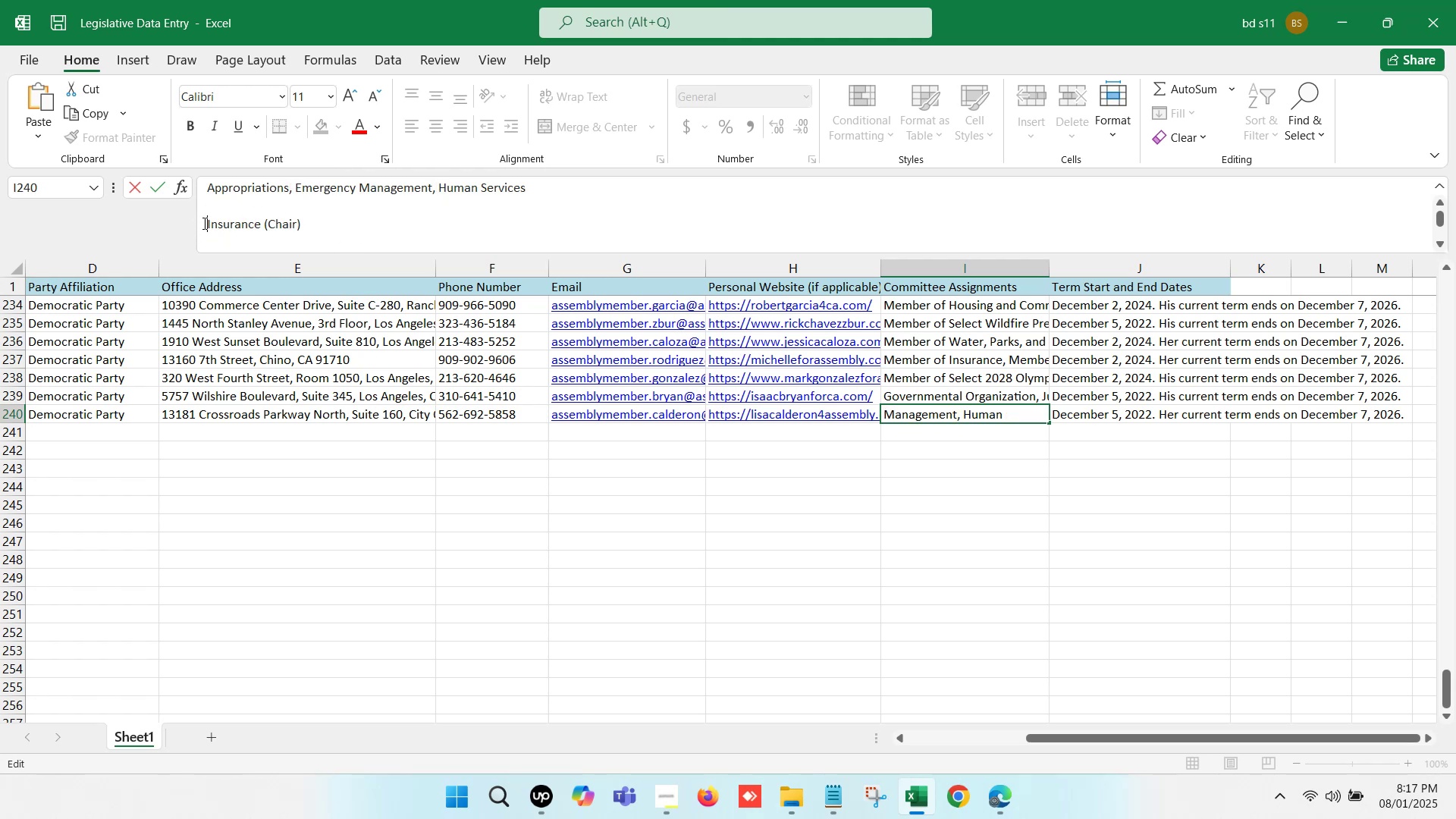 
key(Backspace)
 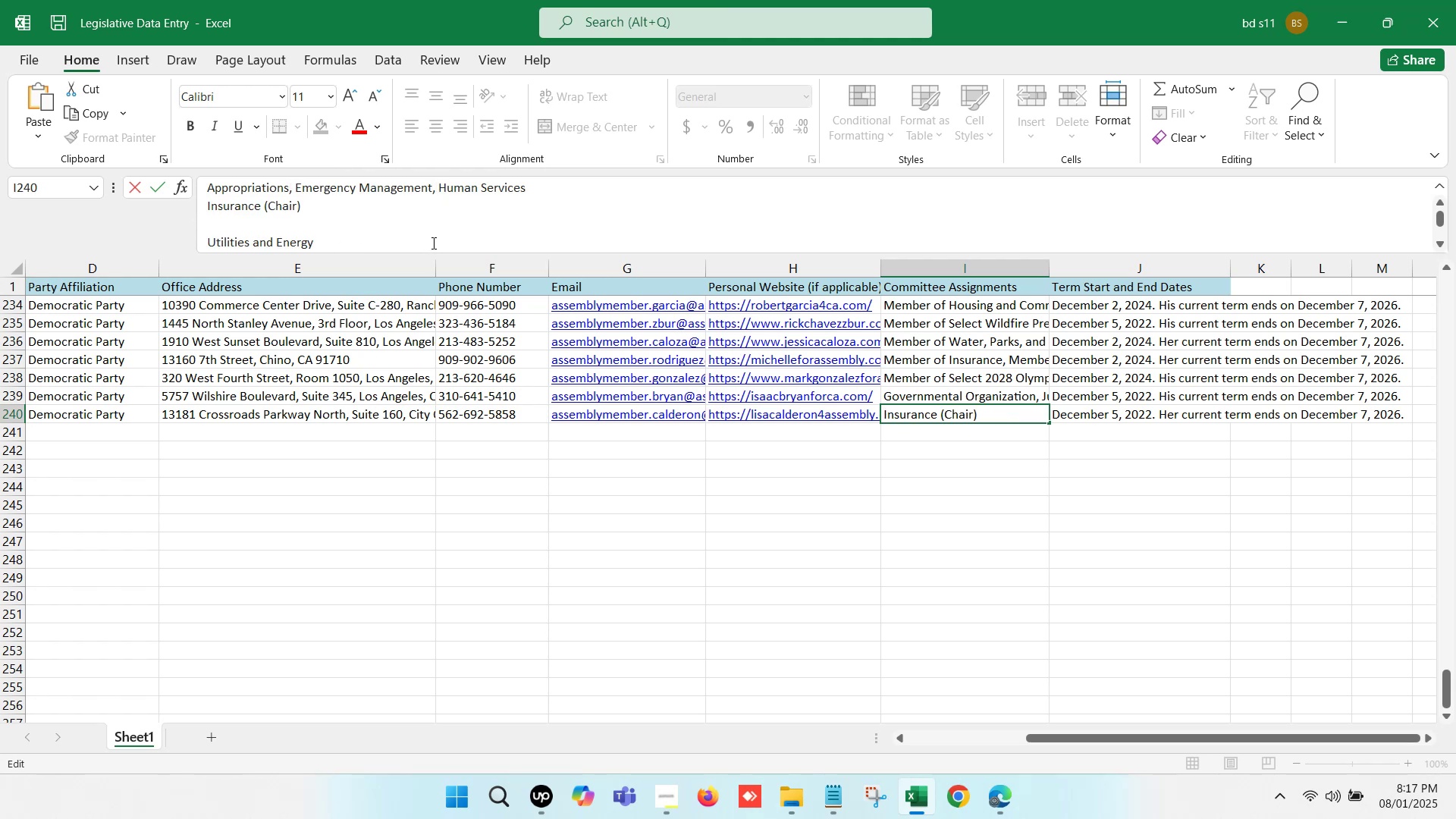 
key(Backspace)
 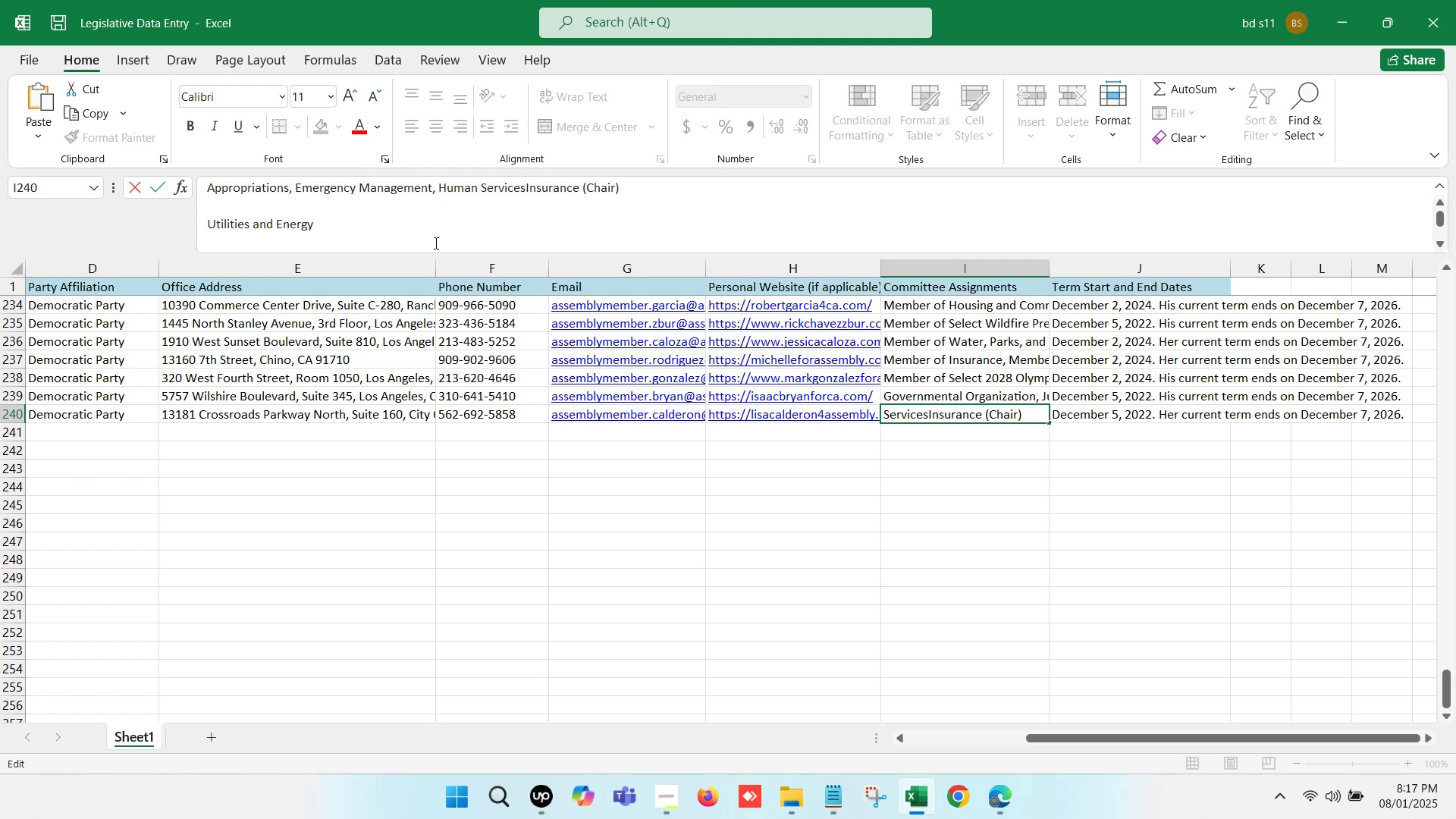 
key(Comma)
 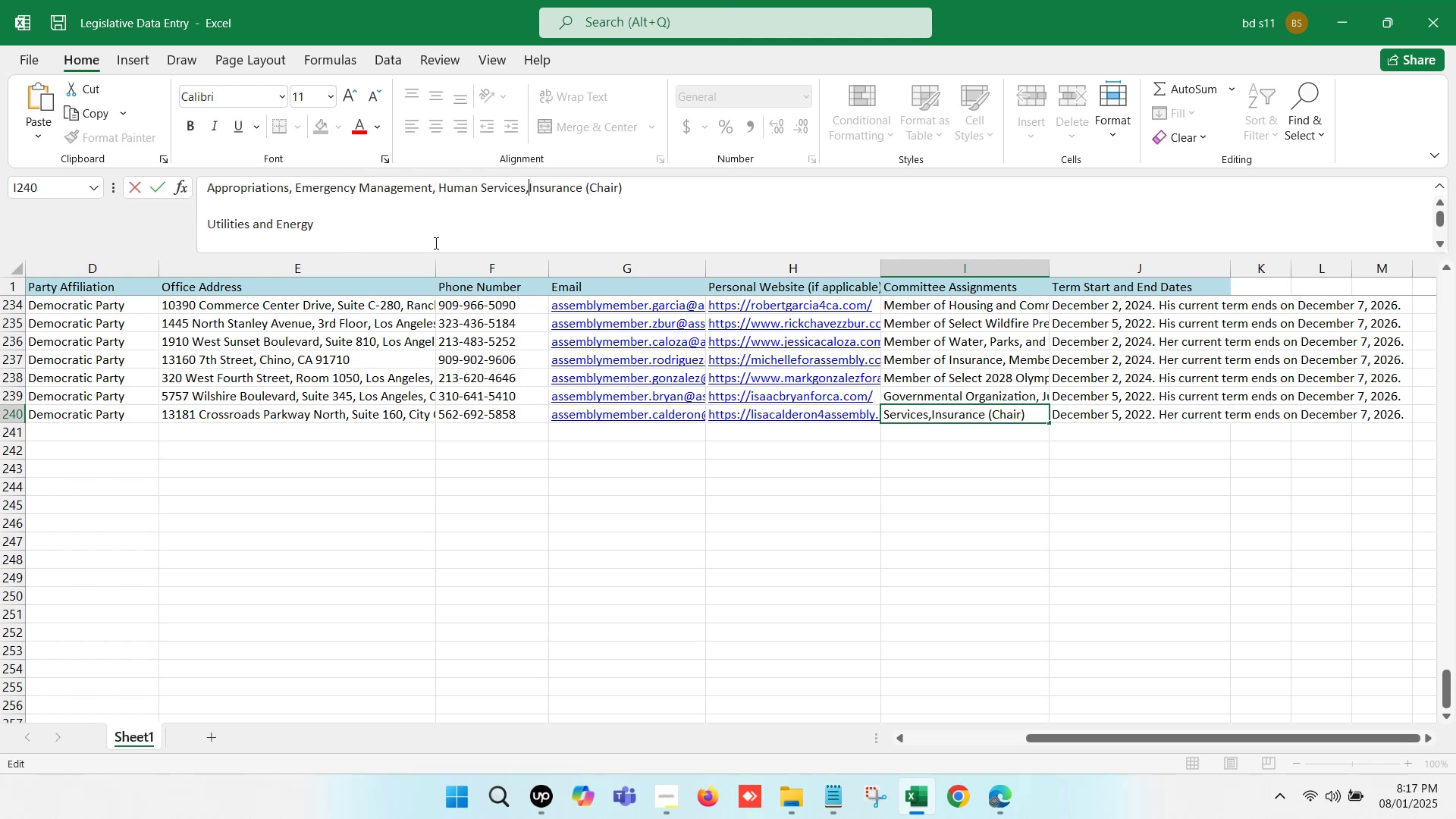 
key(Space)
 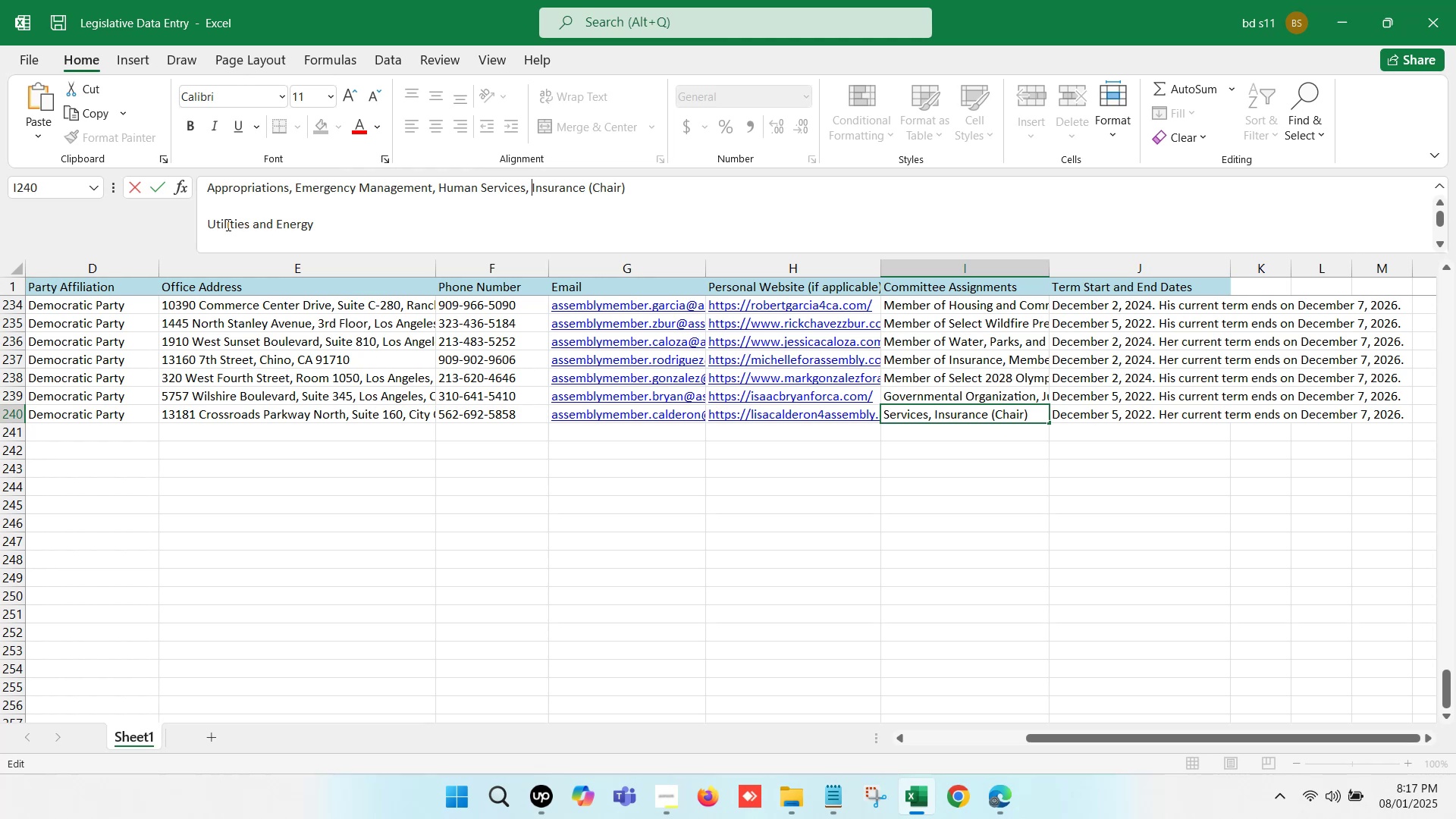 
left_click([198, 221])
 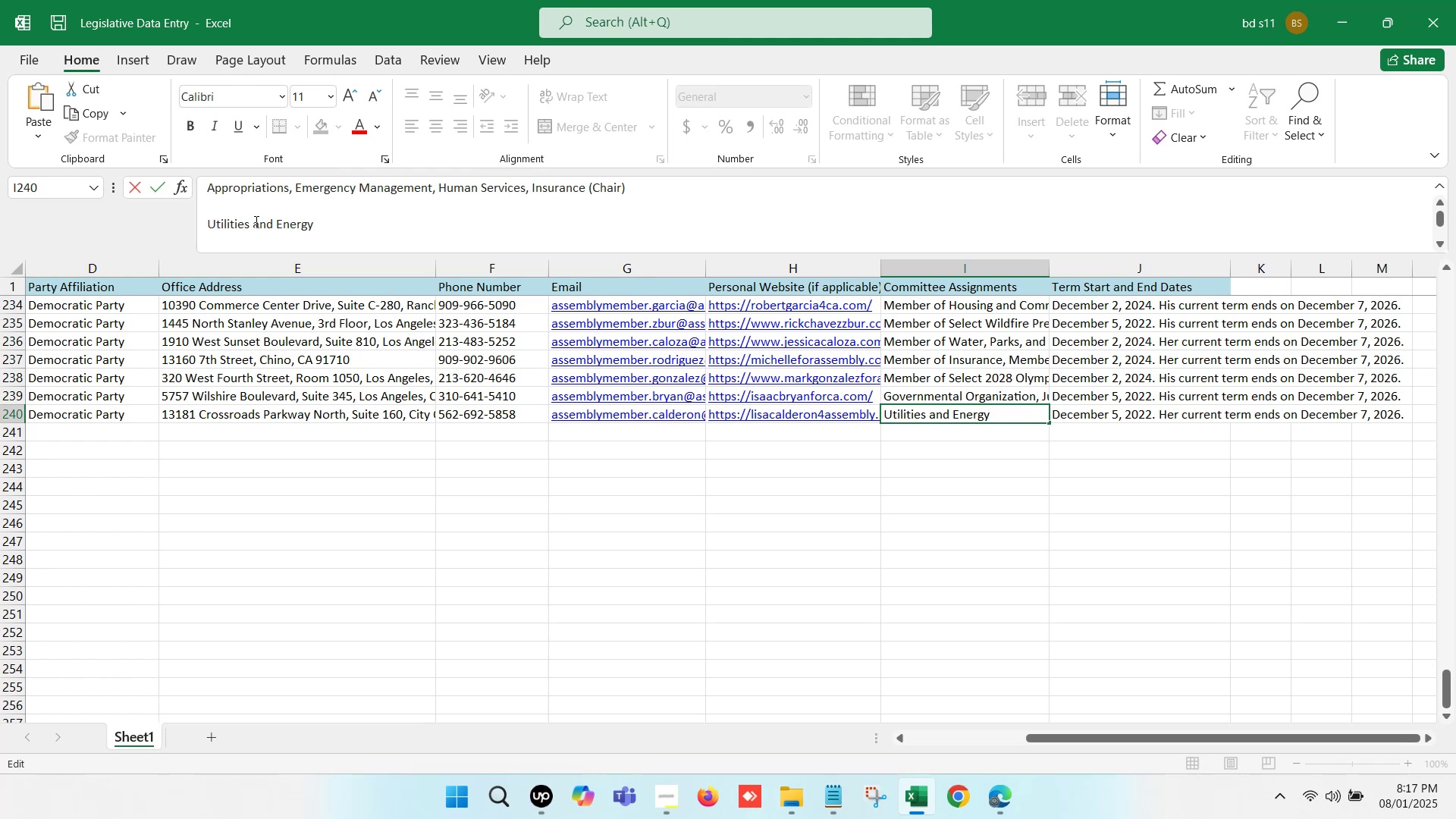 
key(Backspace)
 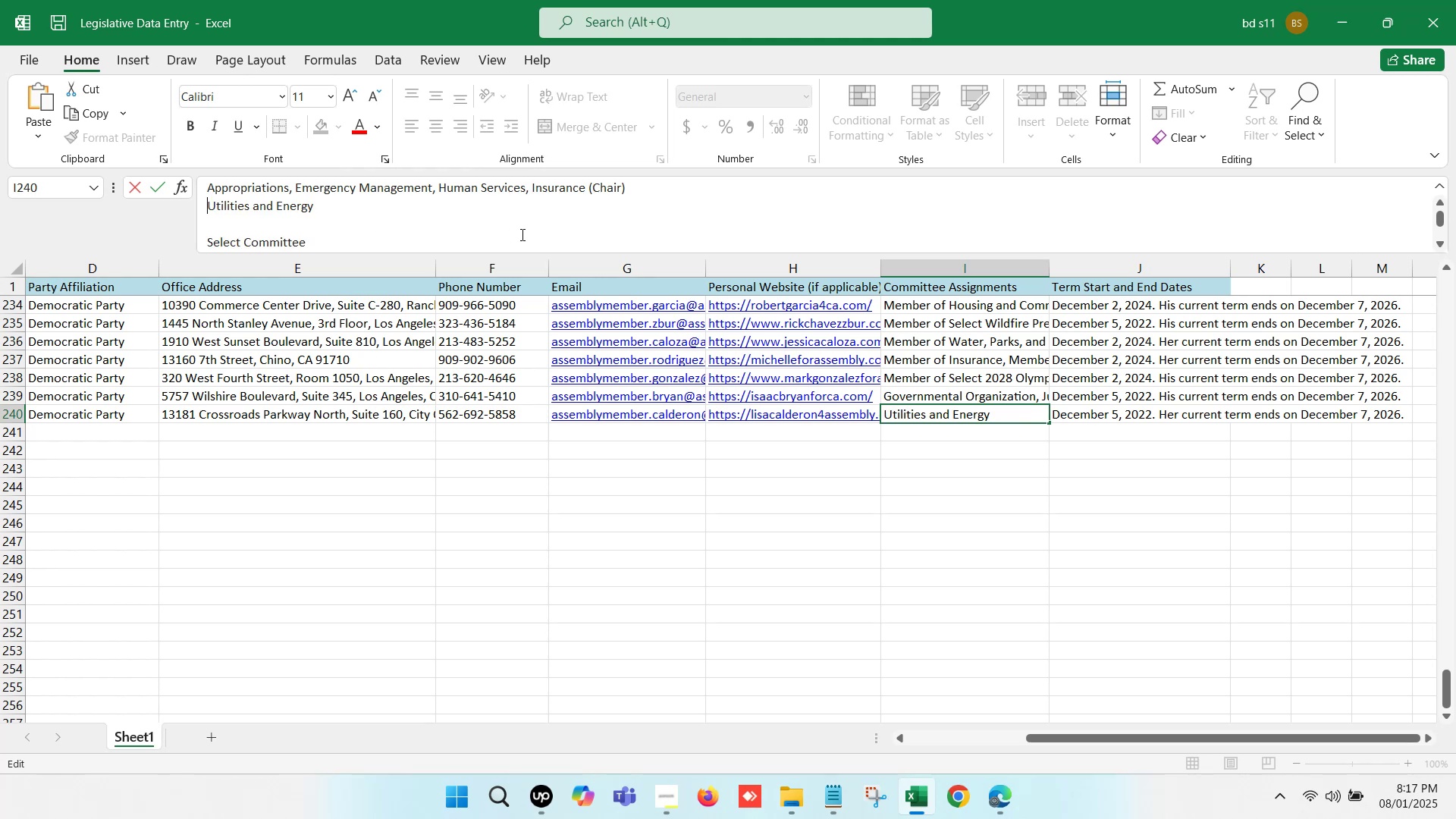 
key(Backspace)
 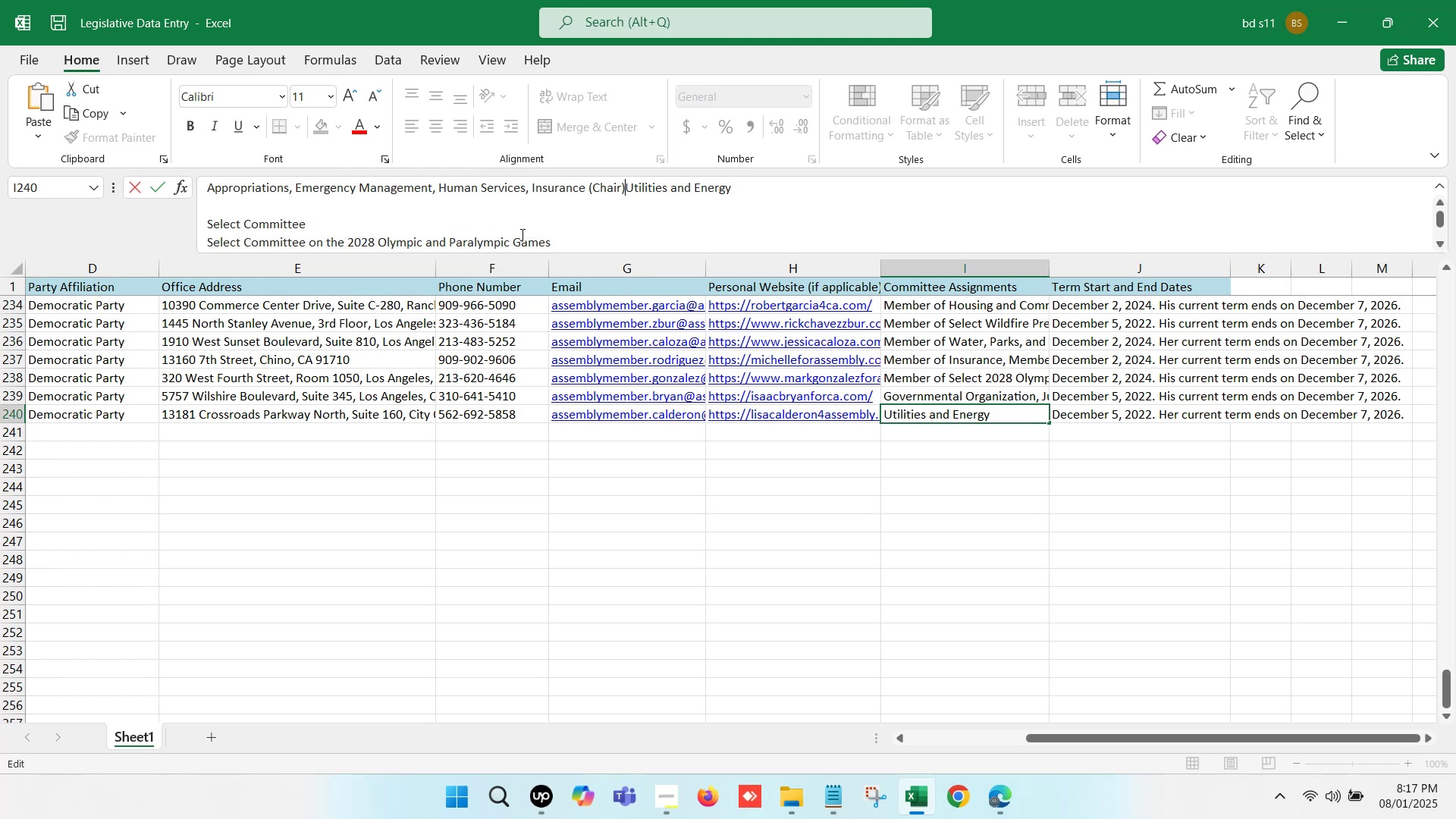 
key(Comma)
 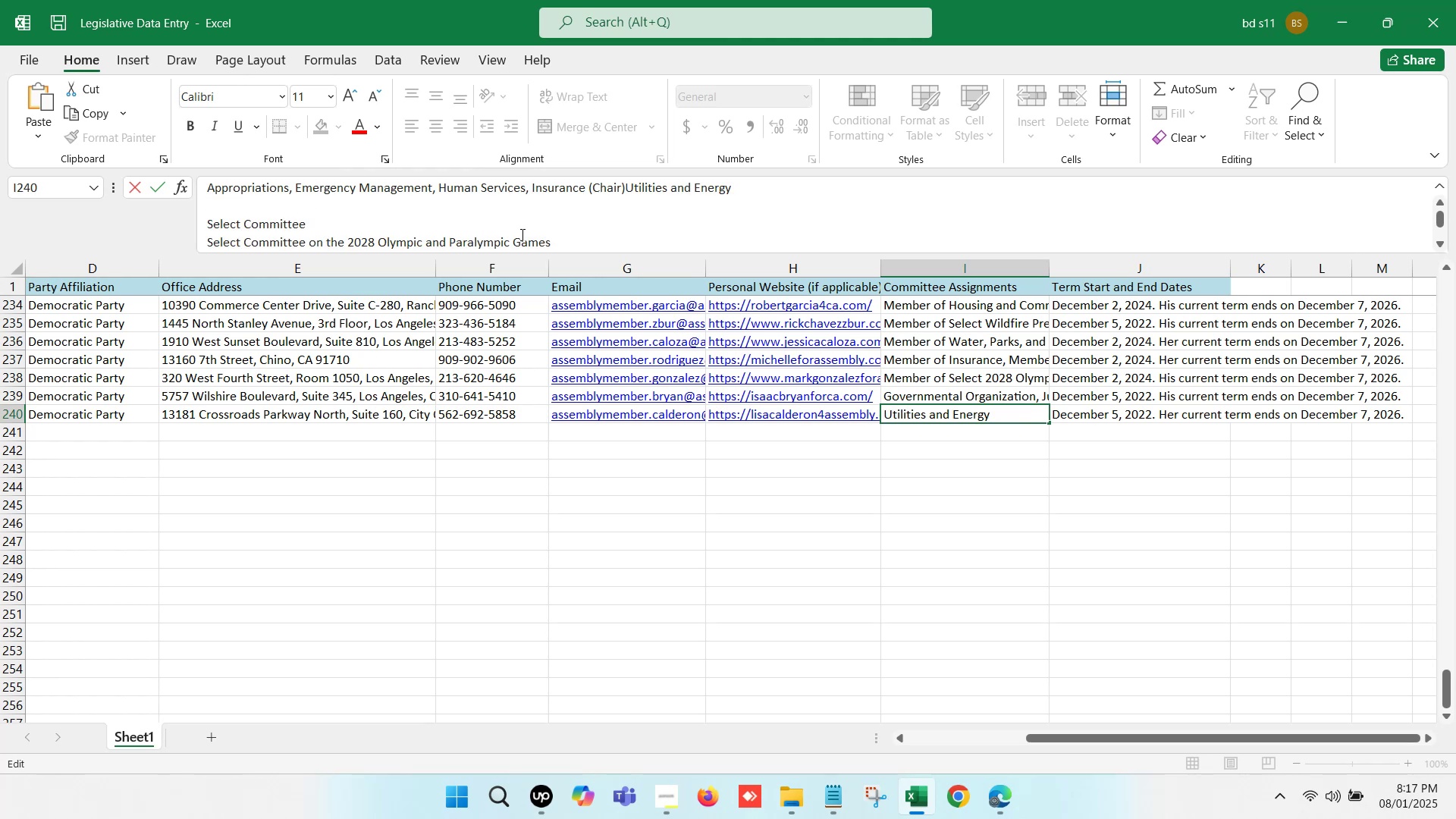 
key(Space)
 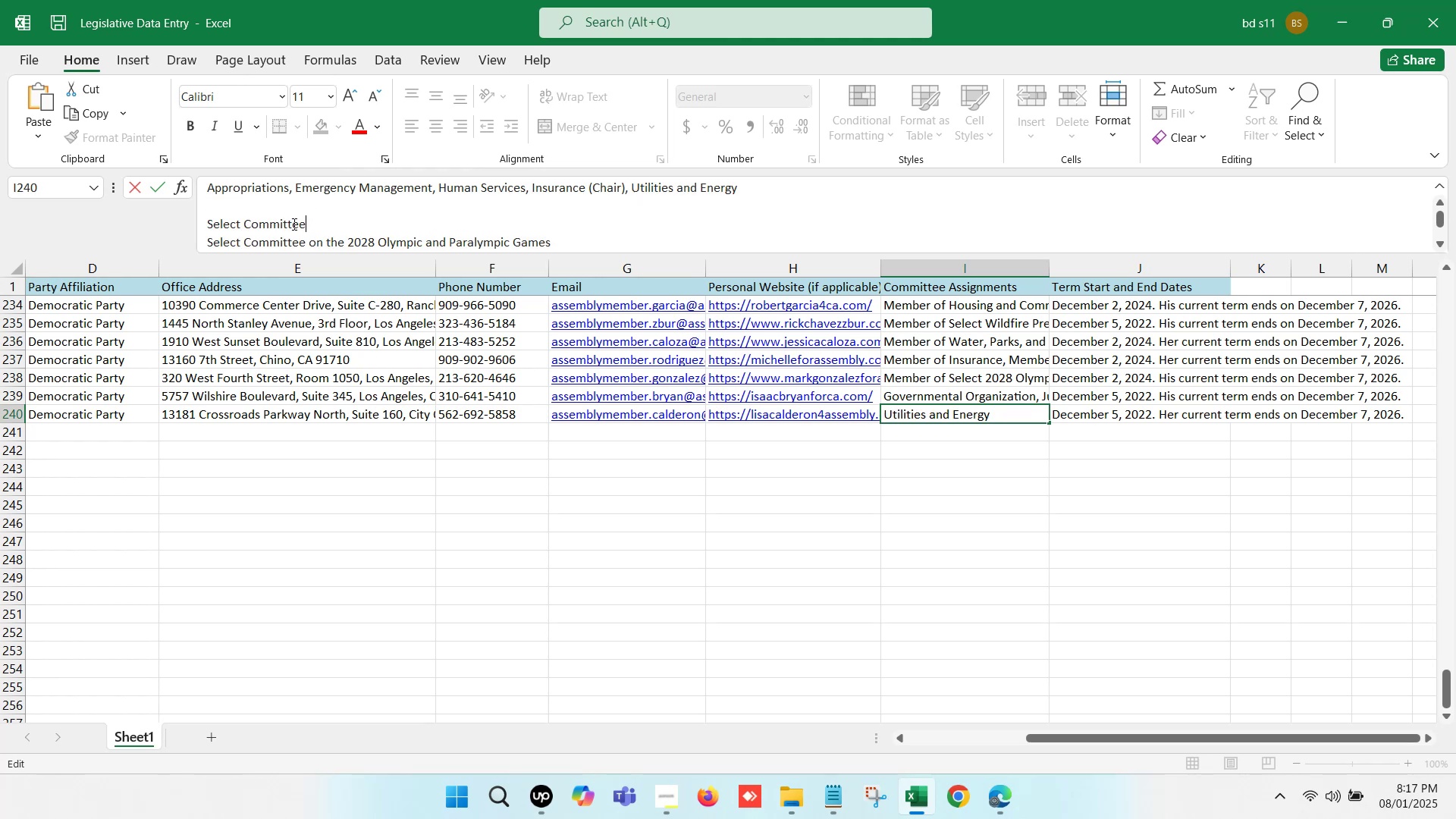 
key(Backspace)
 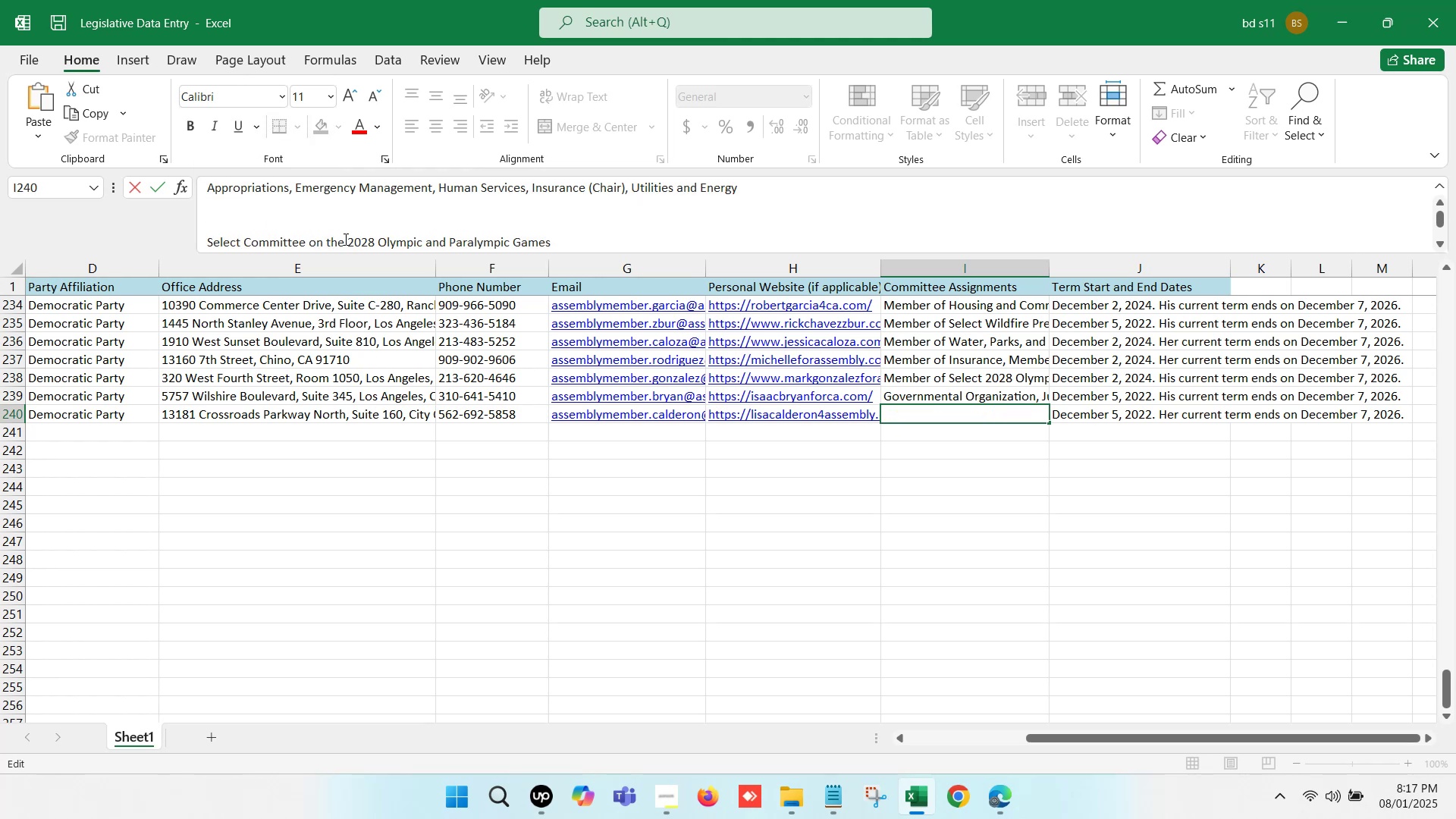 
left_click([206, 242])
 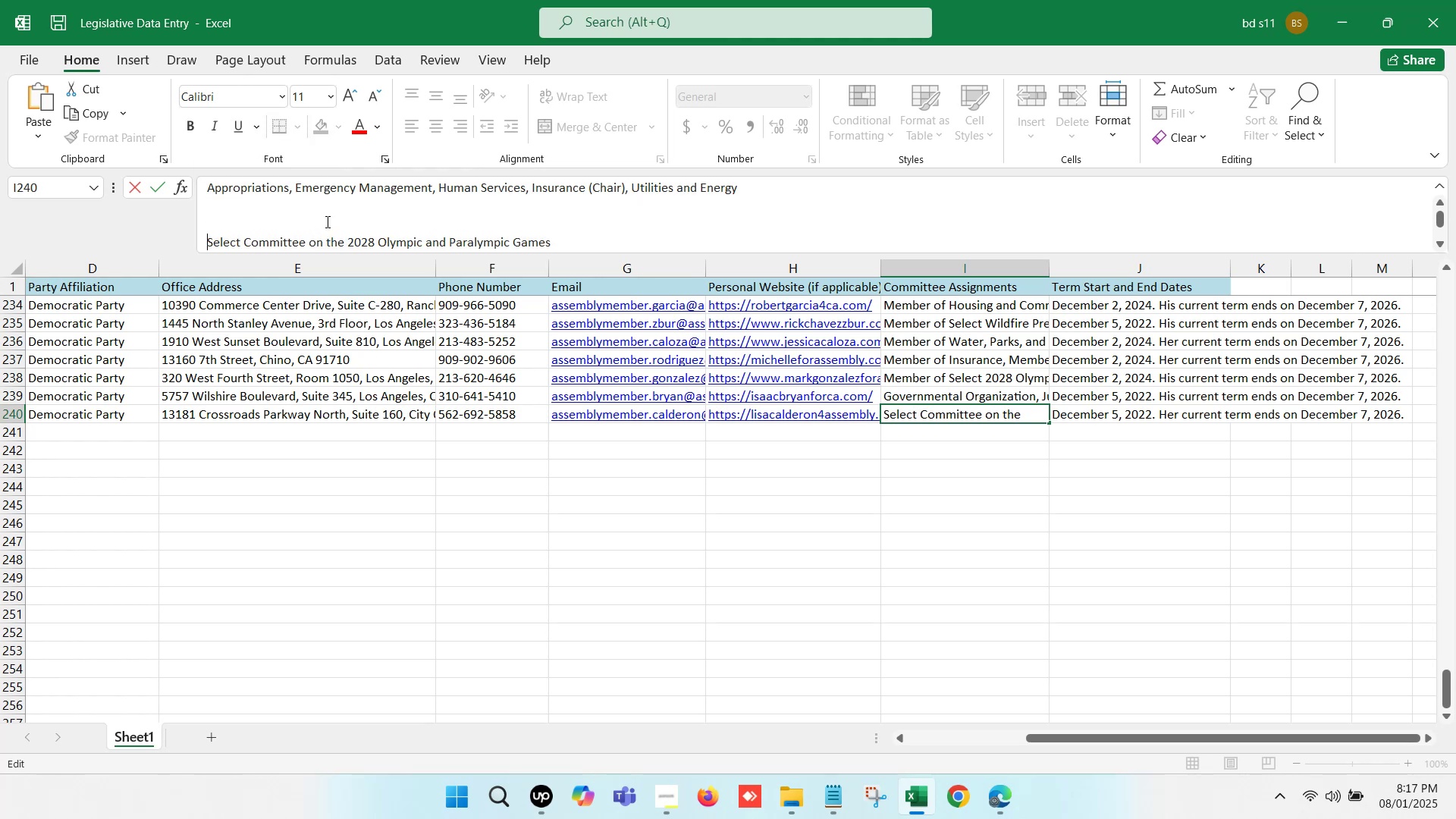 
key(Backspace)
 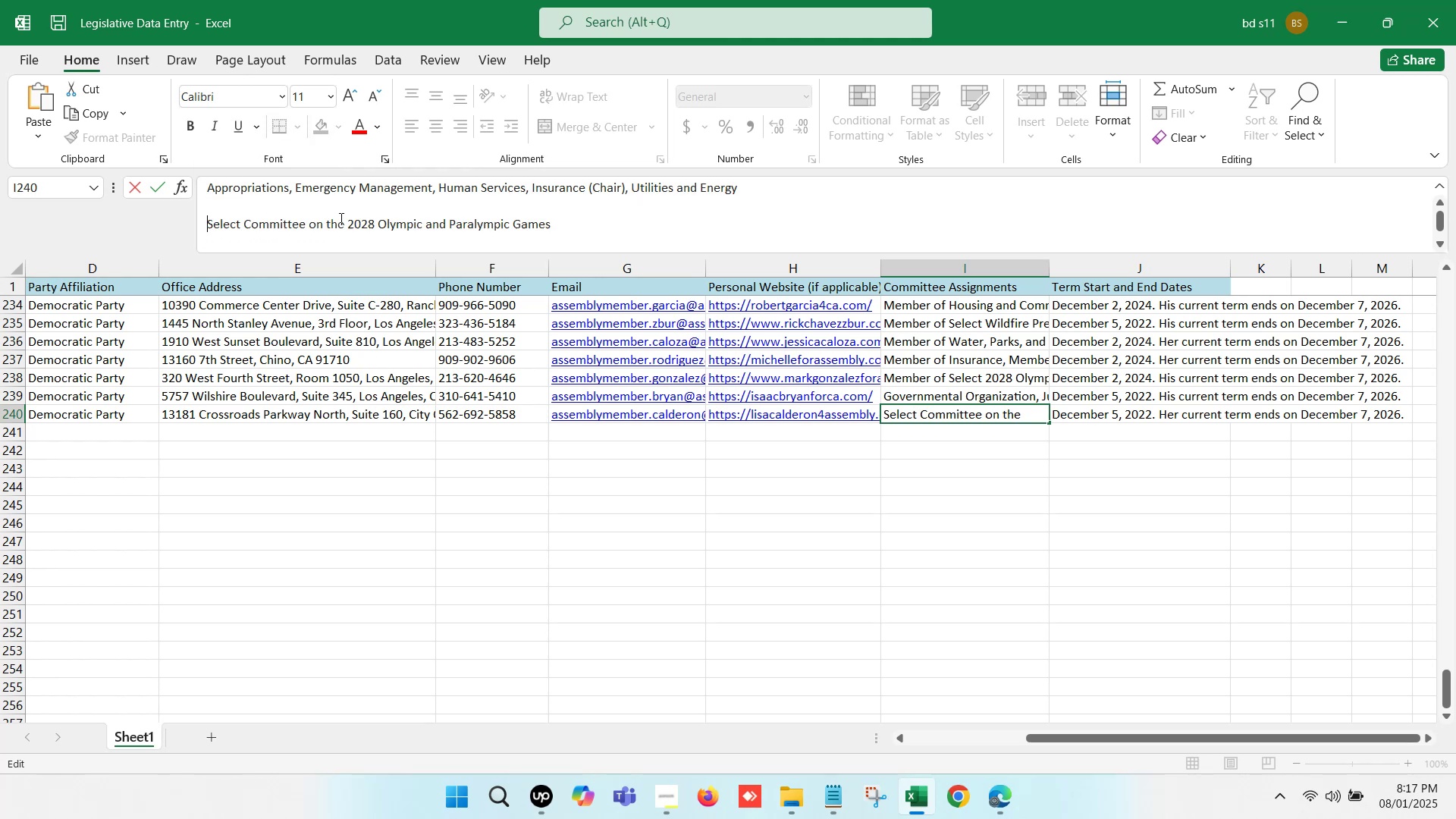 
key(Backspace)
 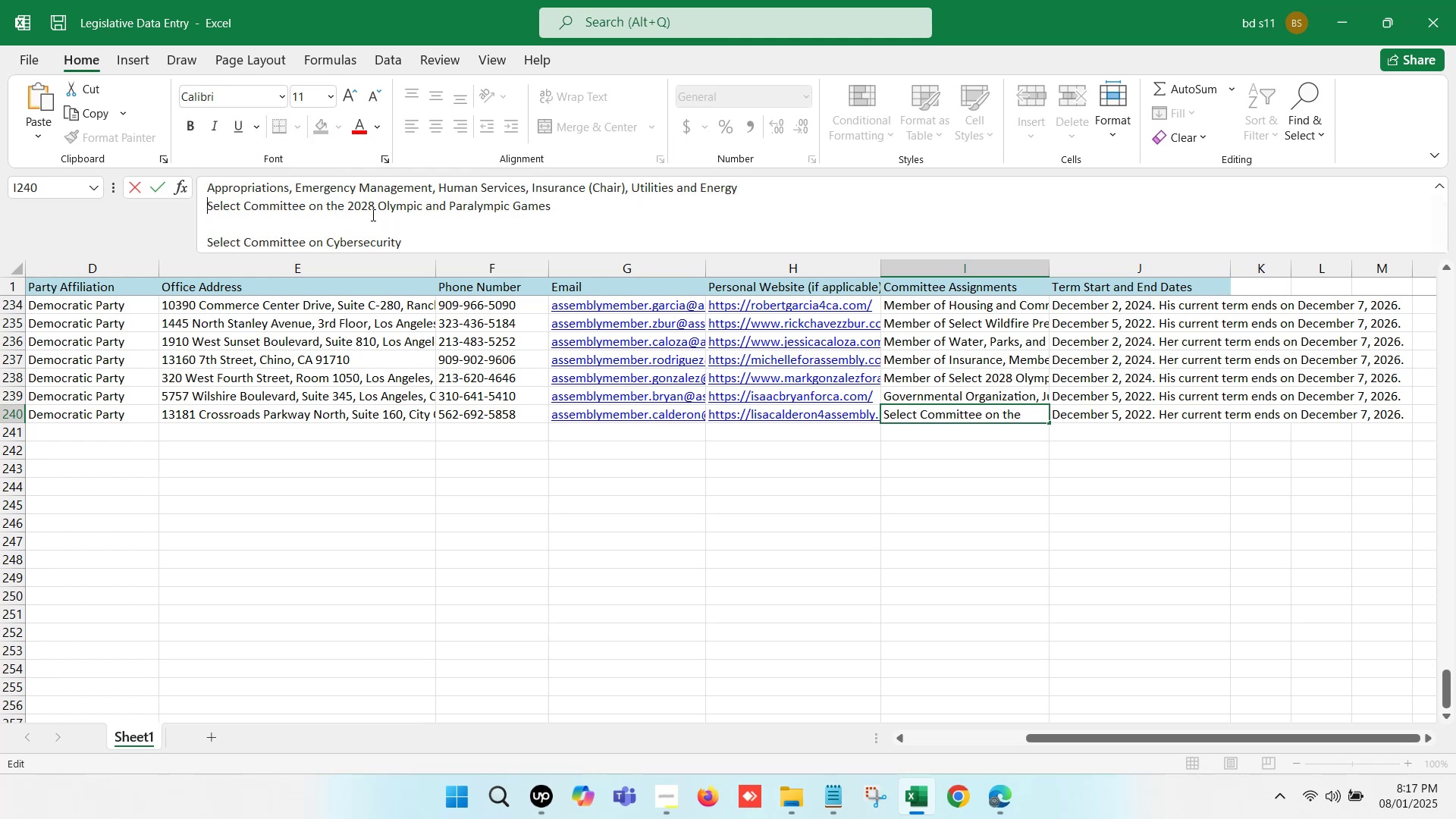 
key(Backspace)
 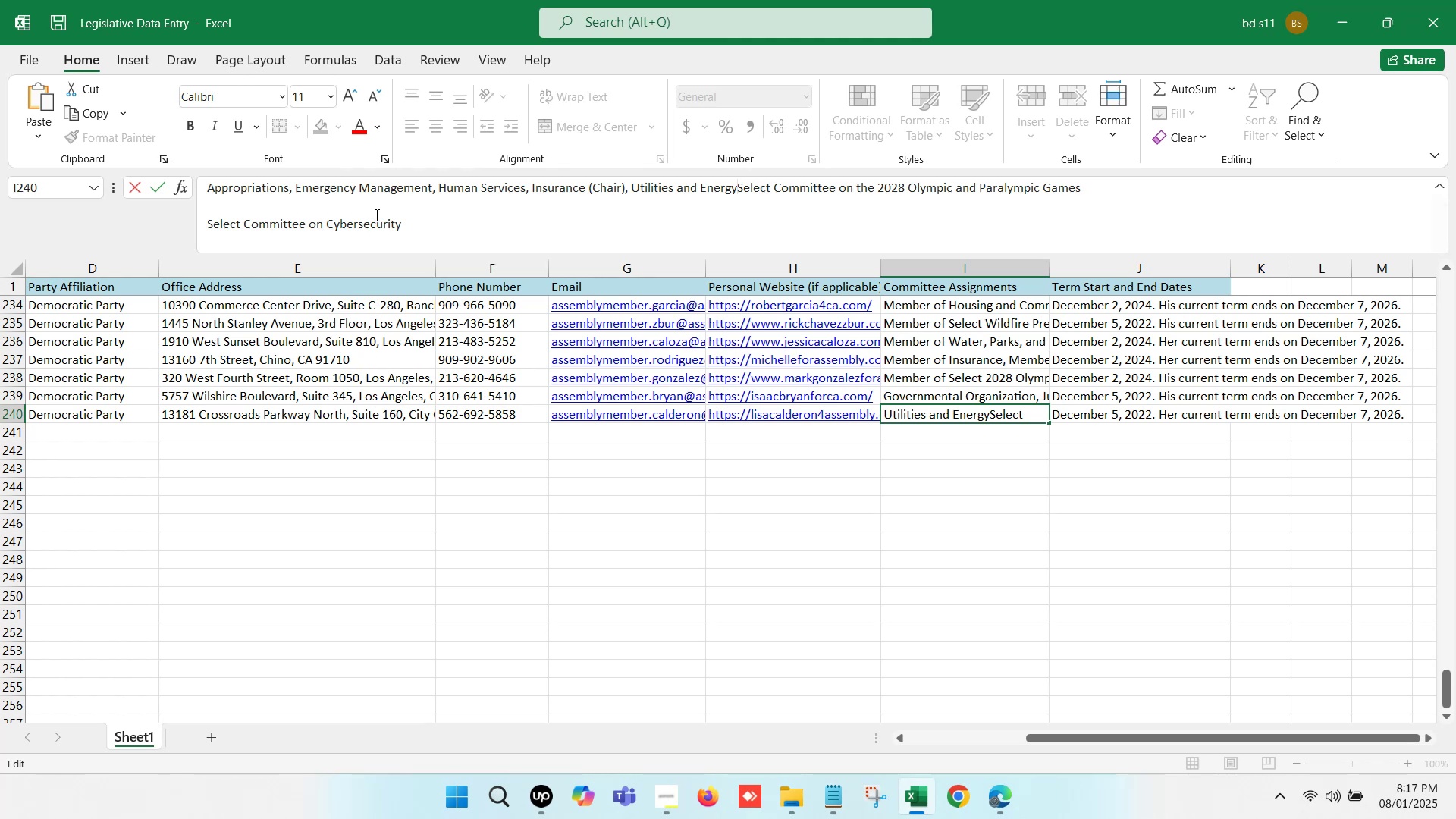 
key(Comma)
 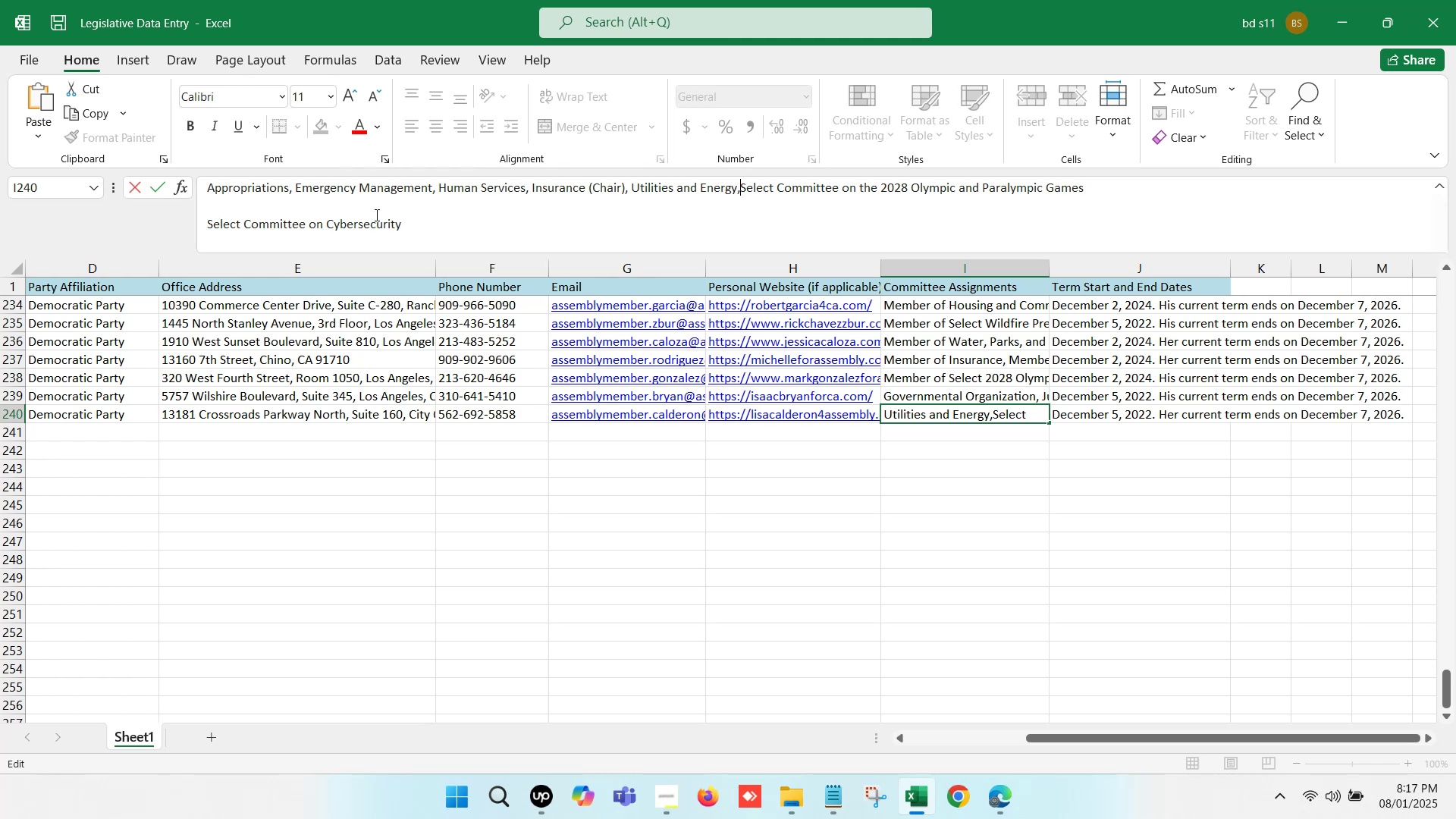 
key(Space)
 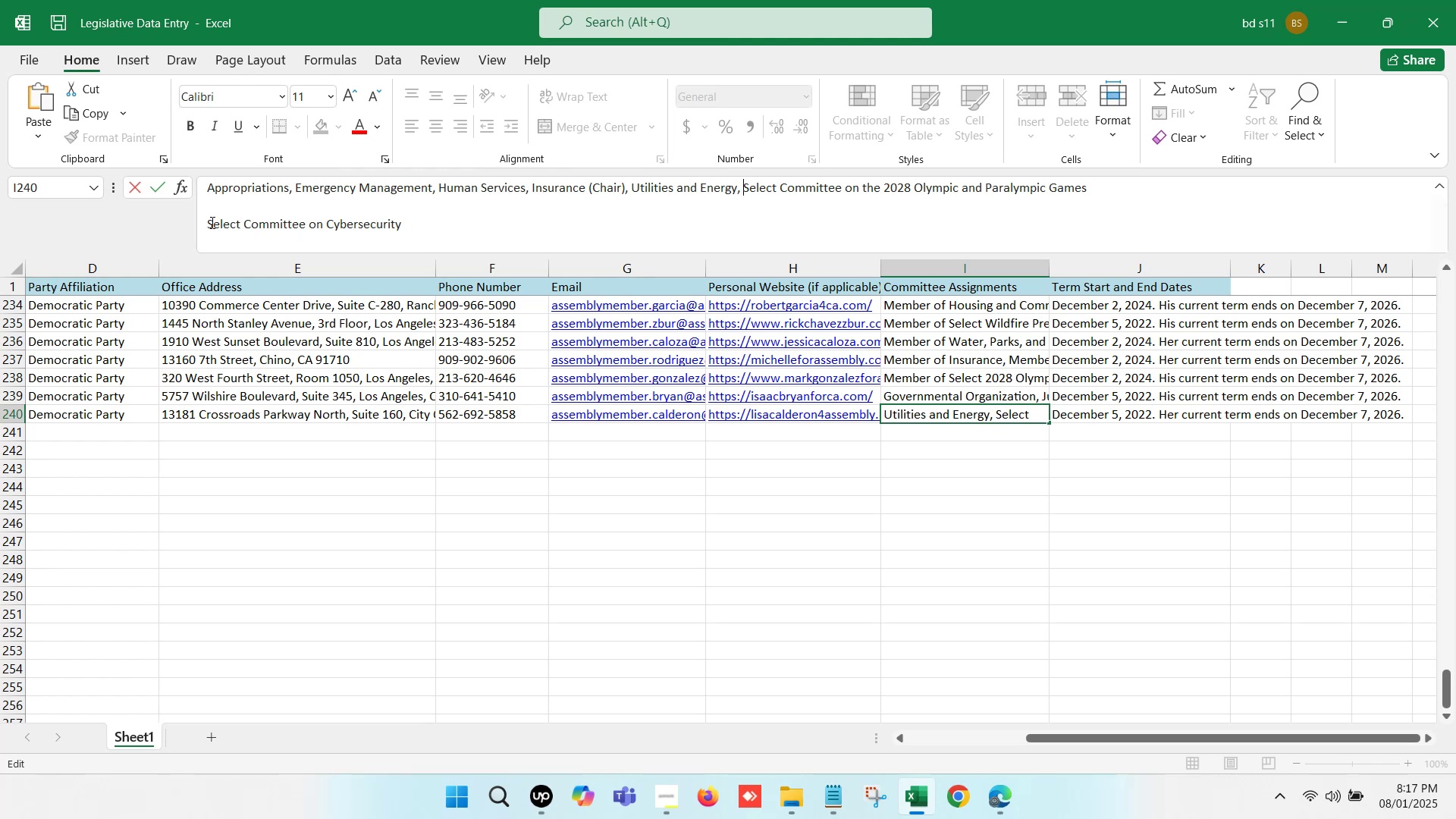 
left_click([208, 221])
 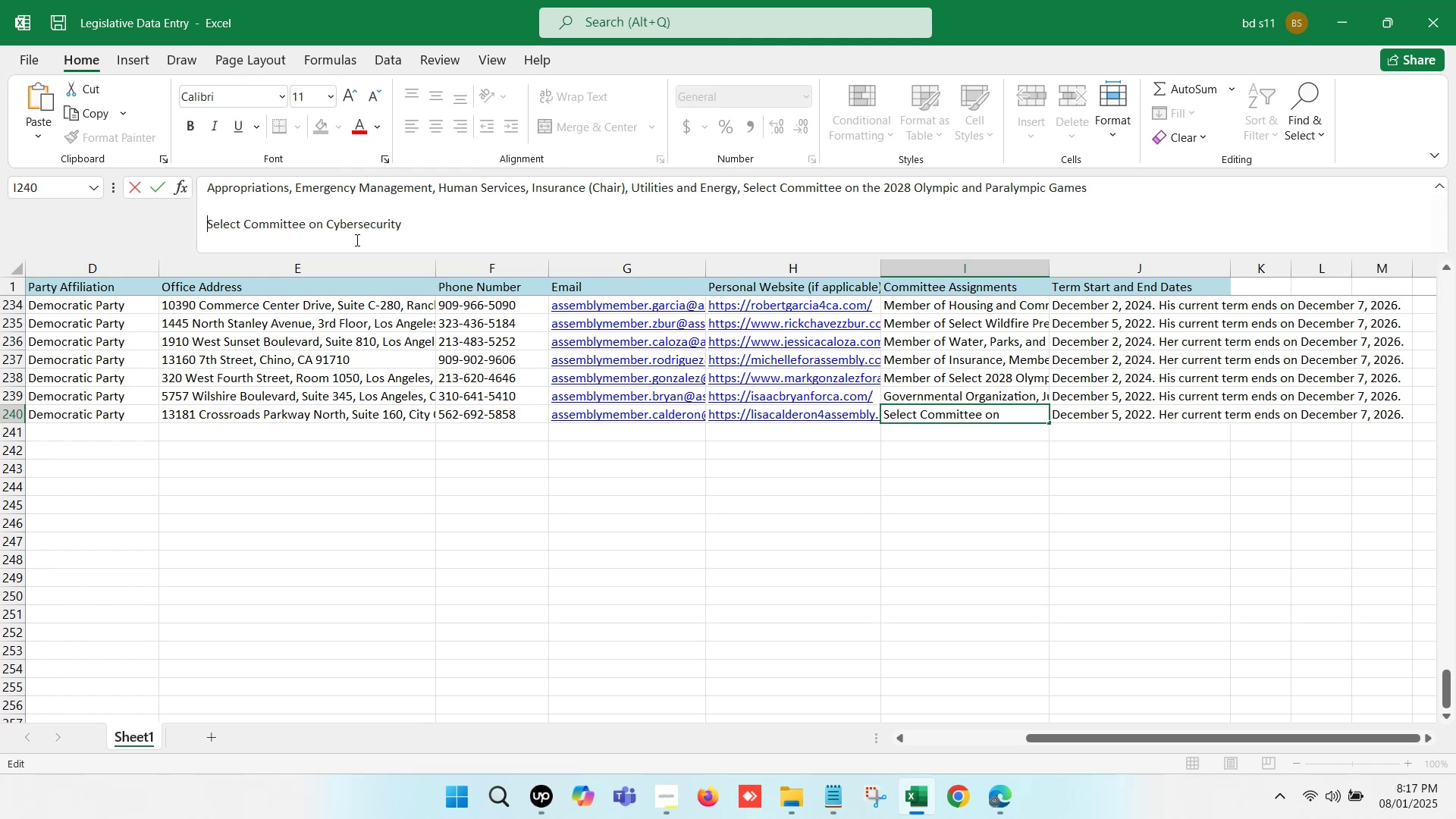 
key(Backspace)
 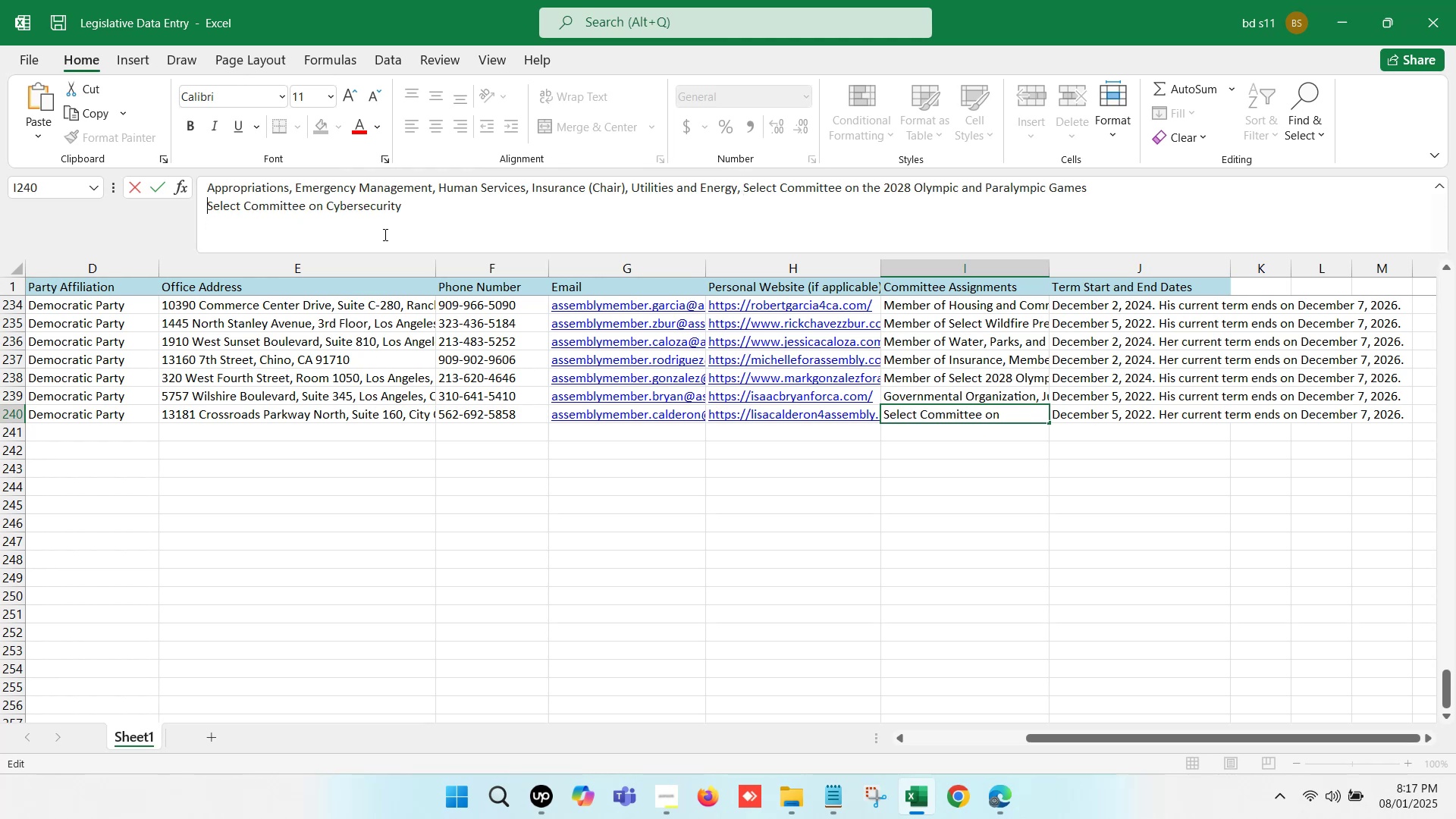 
key(Backspace)
 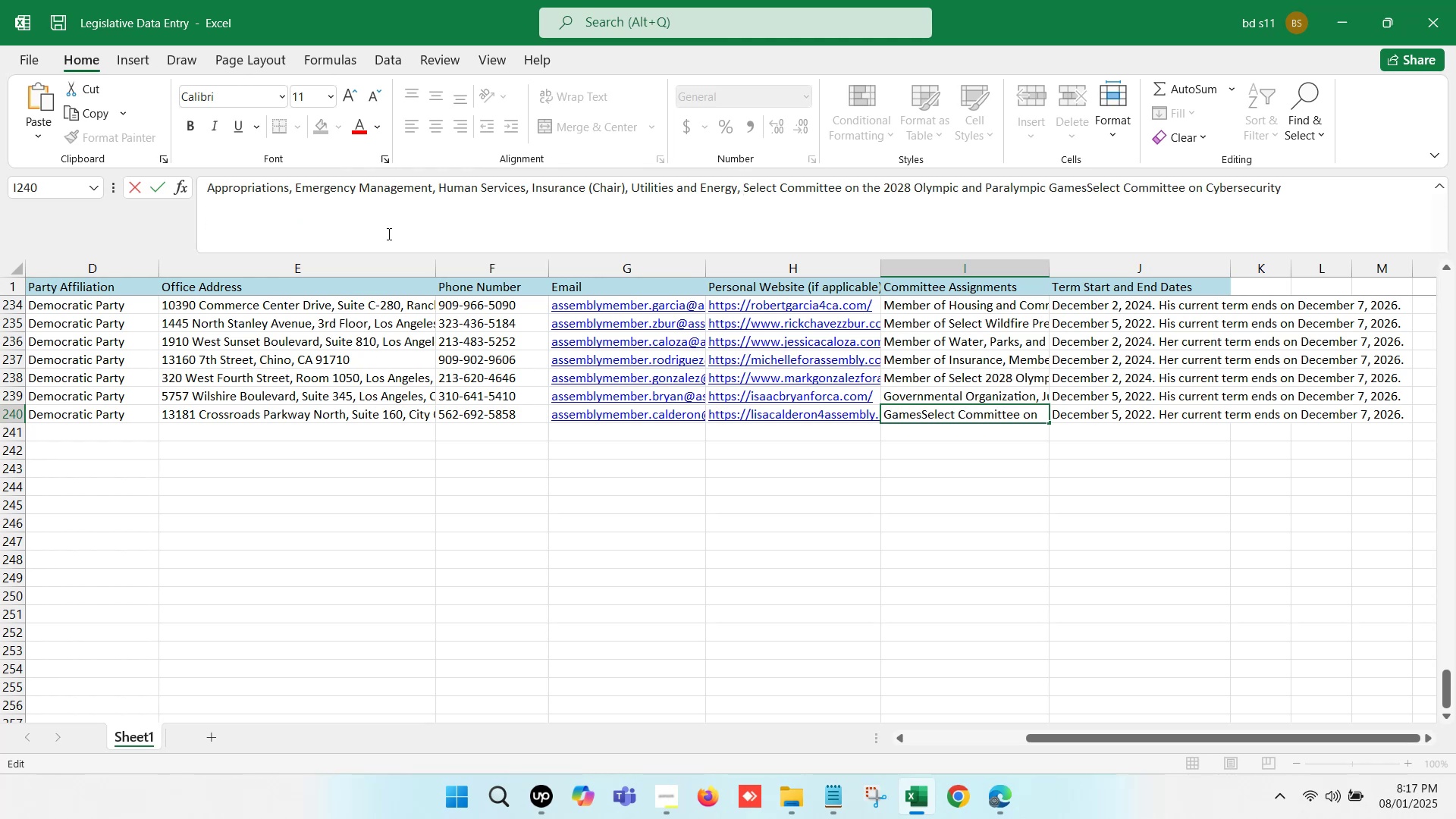 
key(Comma)
 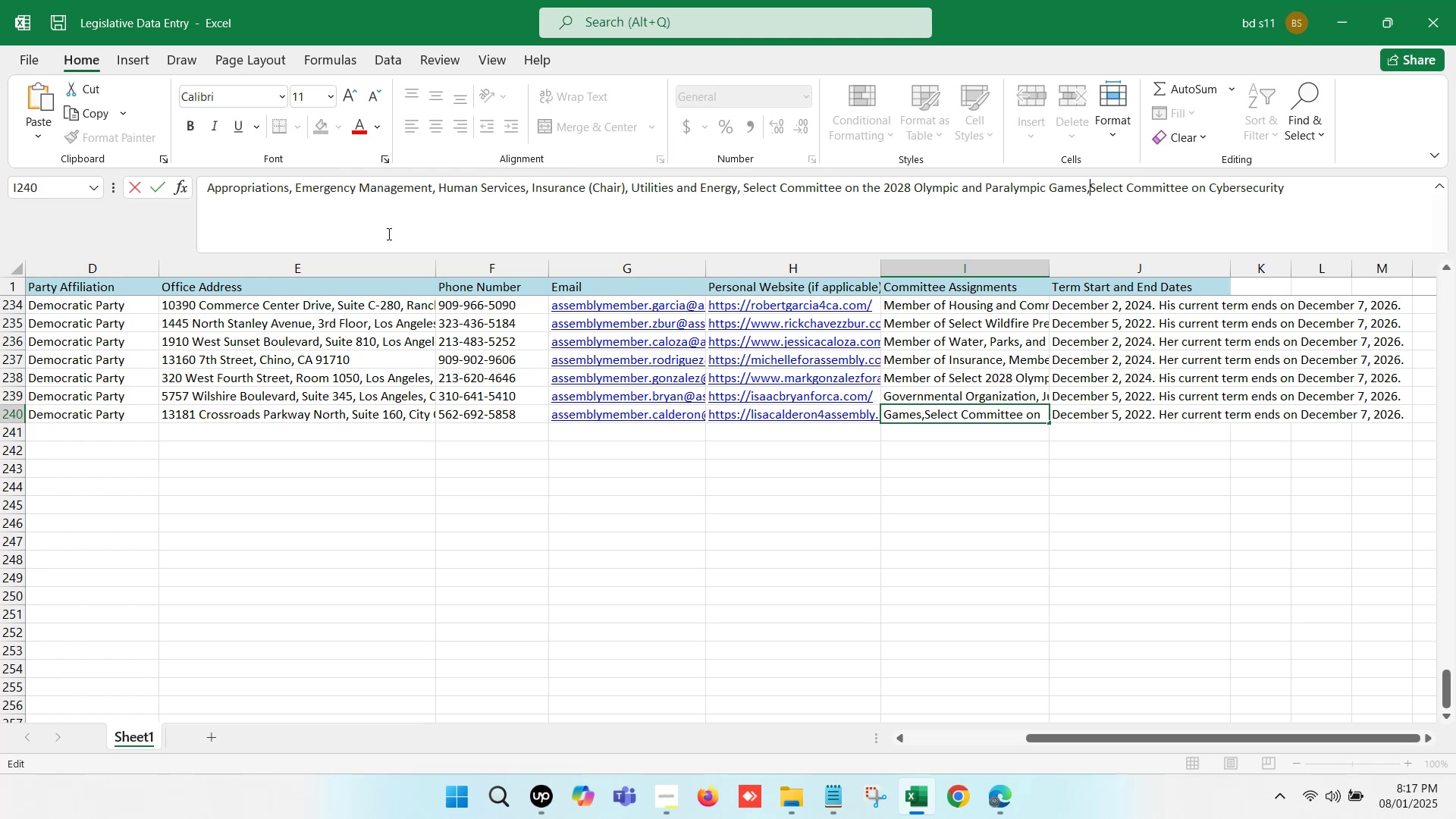 
key(Space)
 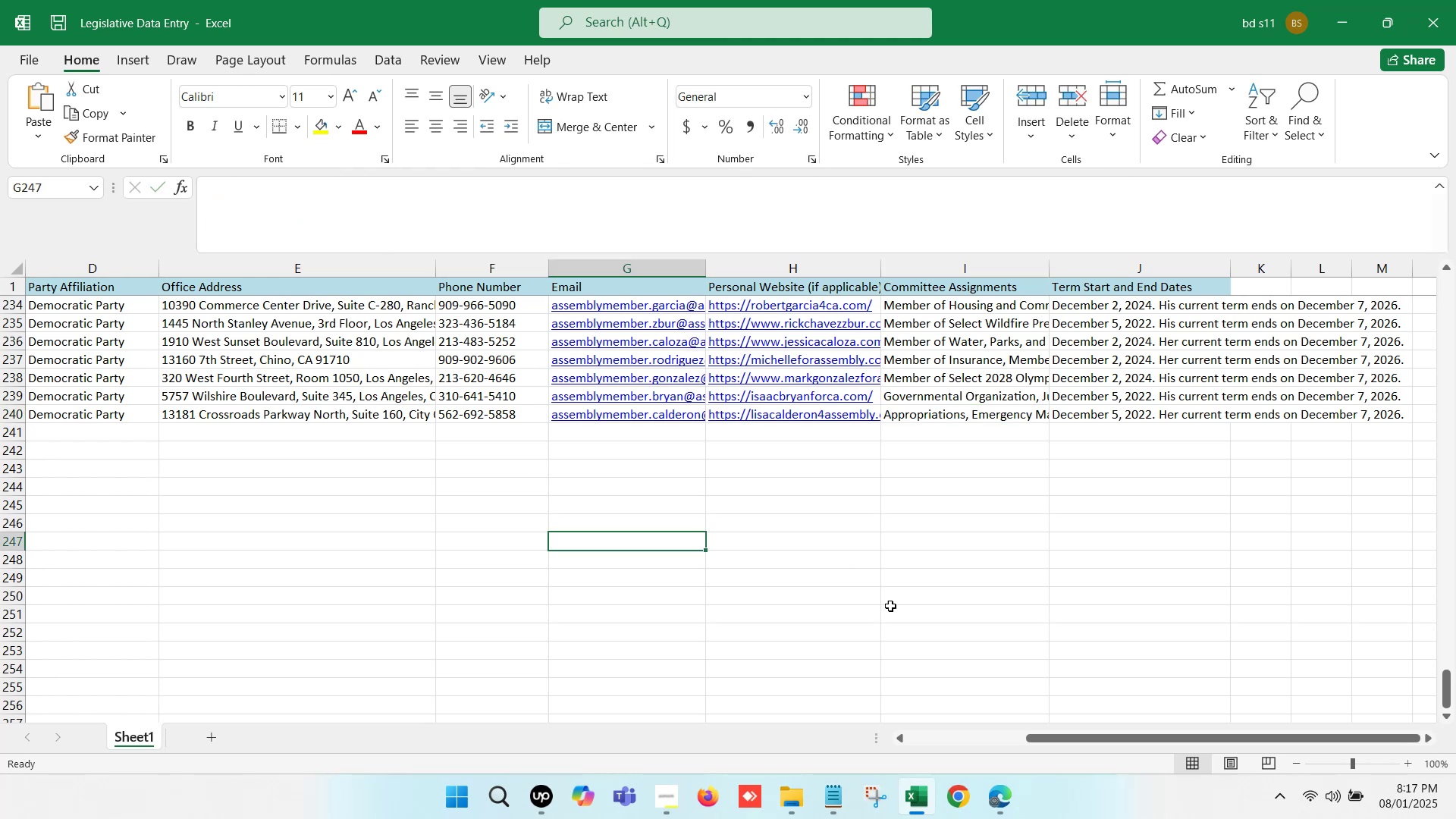 
left_click([992, 798])
 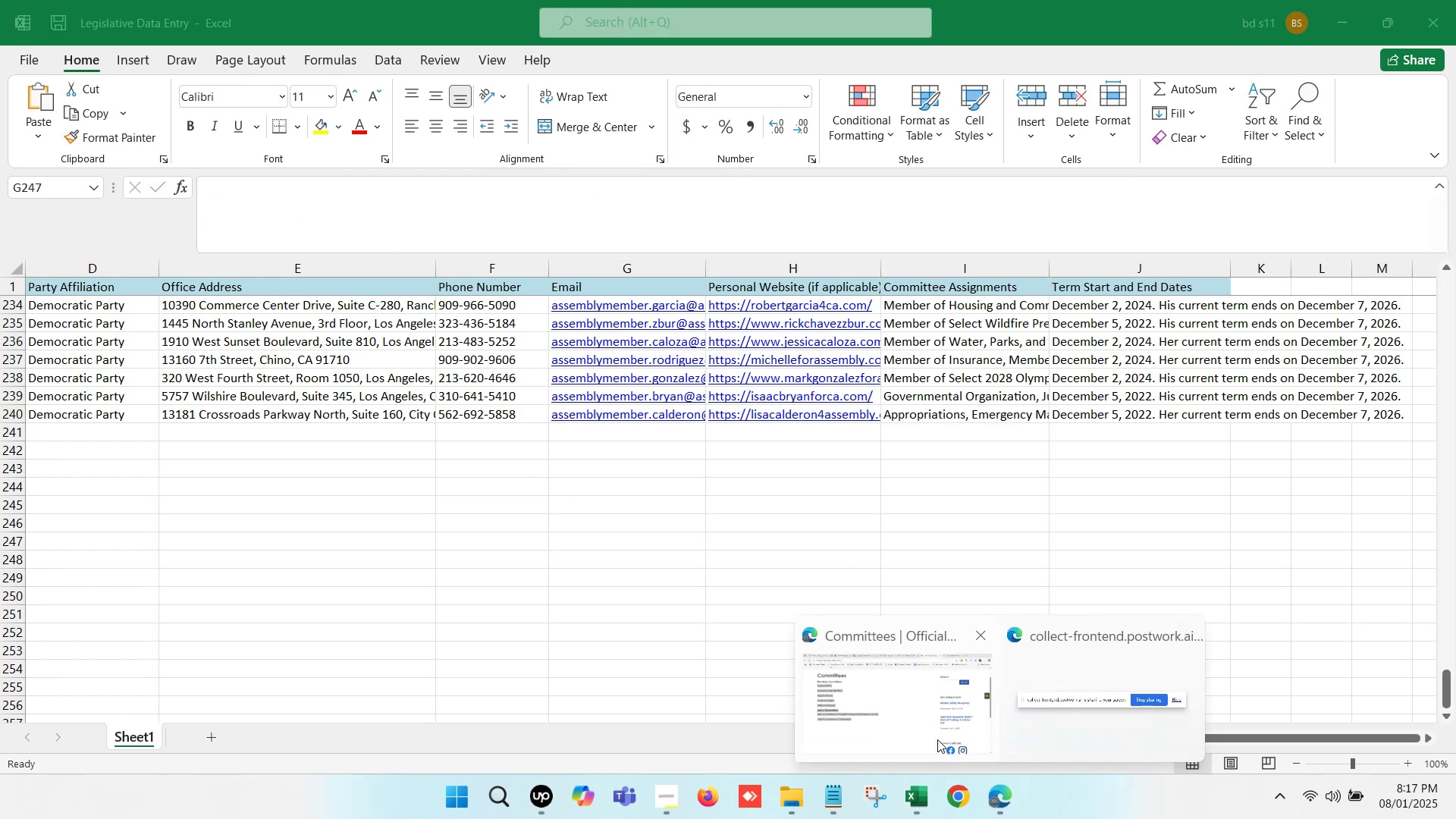 
left_click([899, 696])
 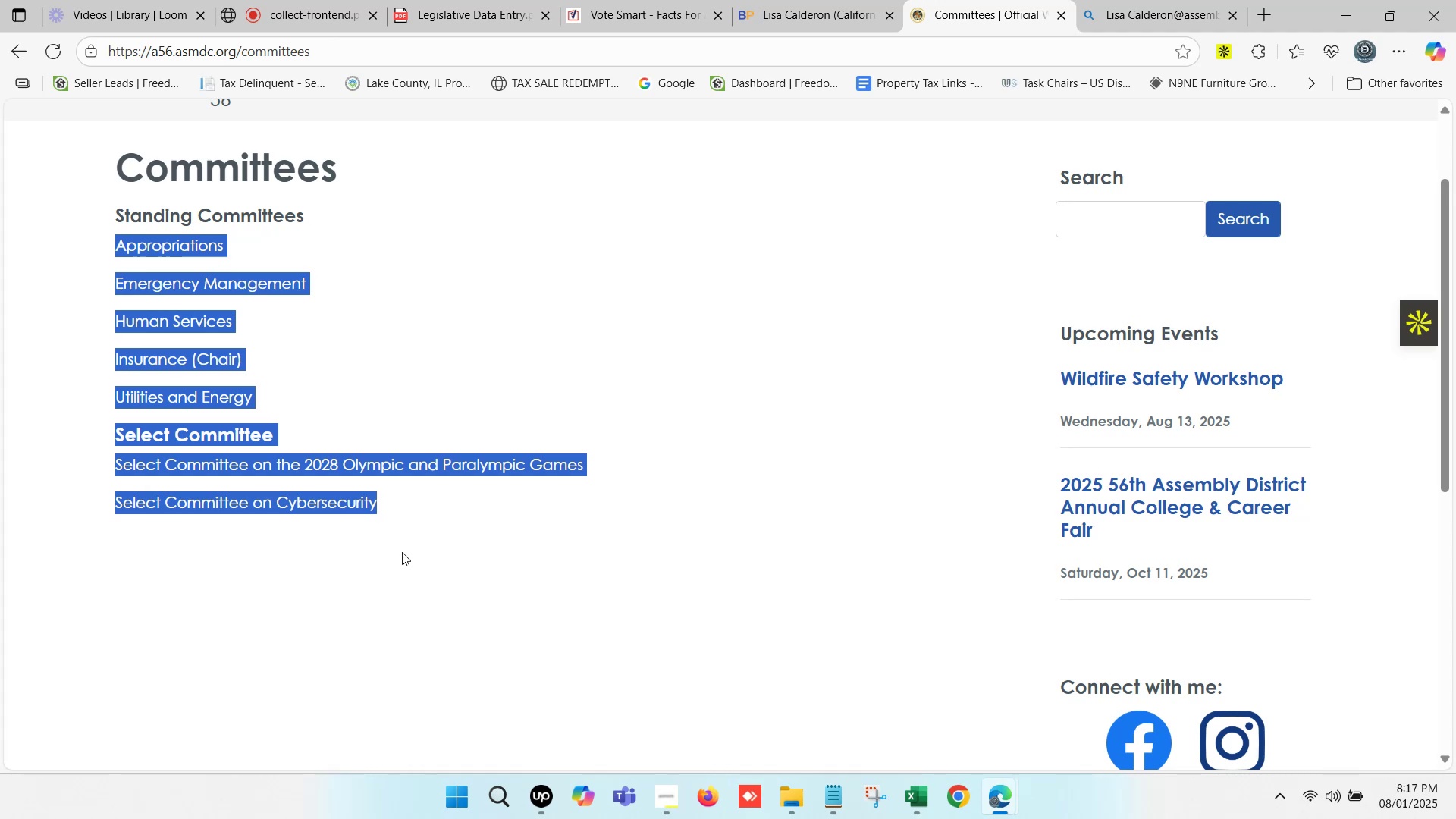 
left_click([350, 551])
 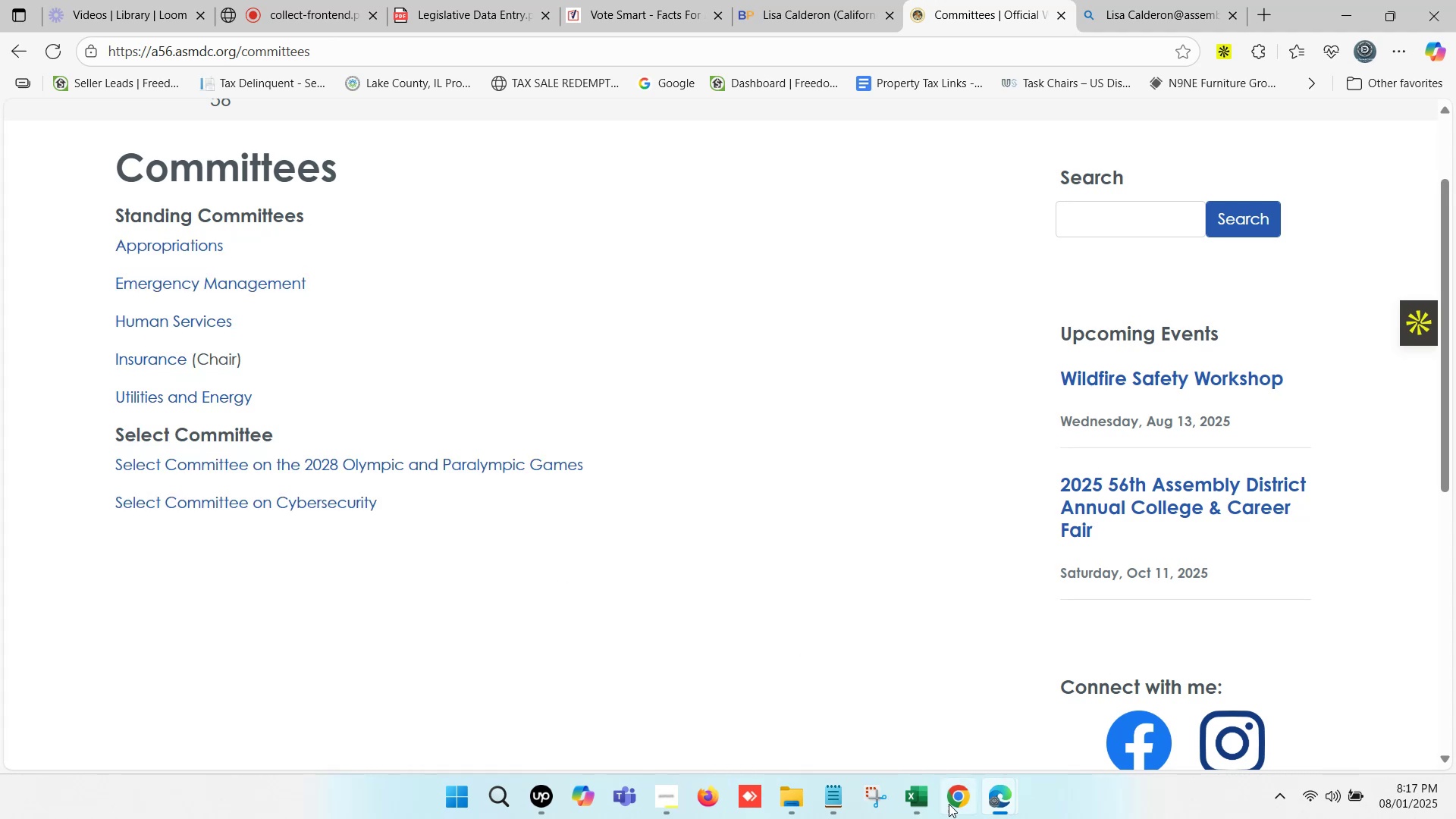 
left_click([923, 796])
 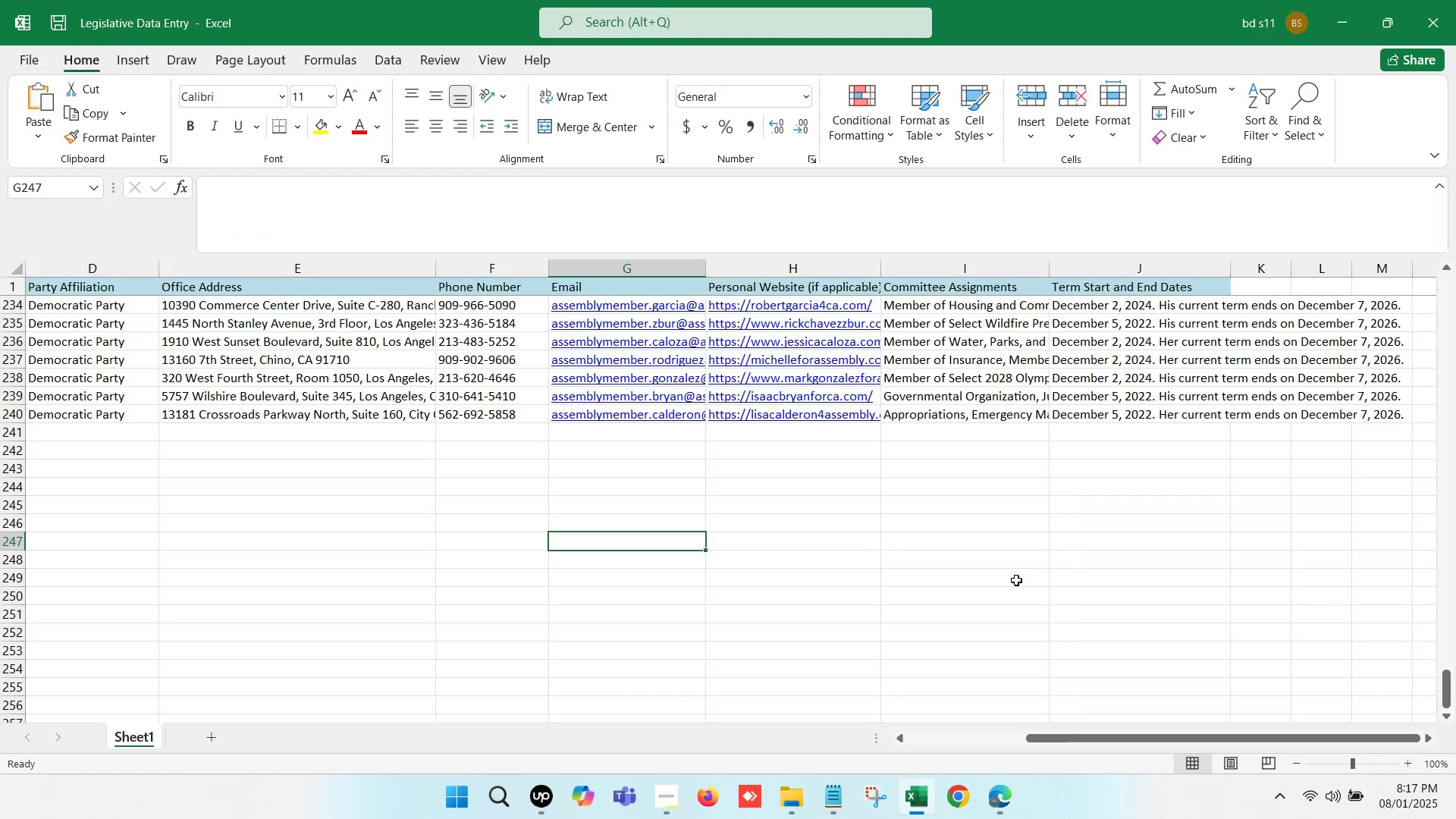 
left_click([977, 535])
 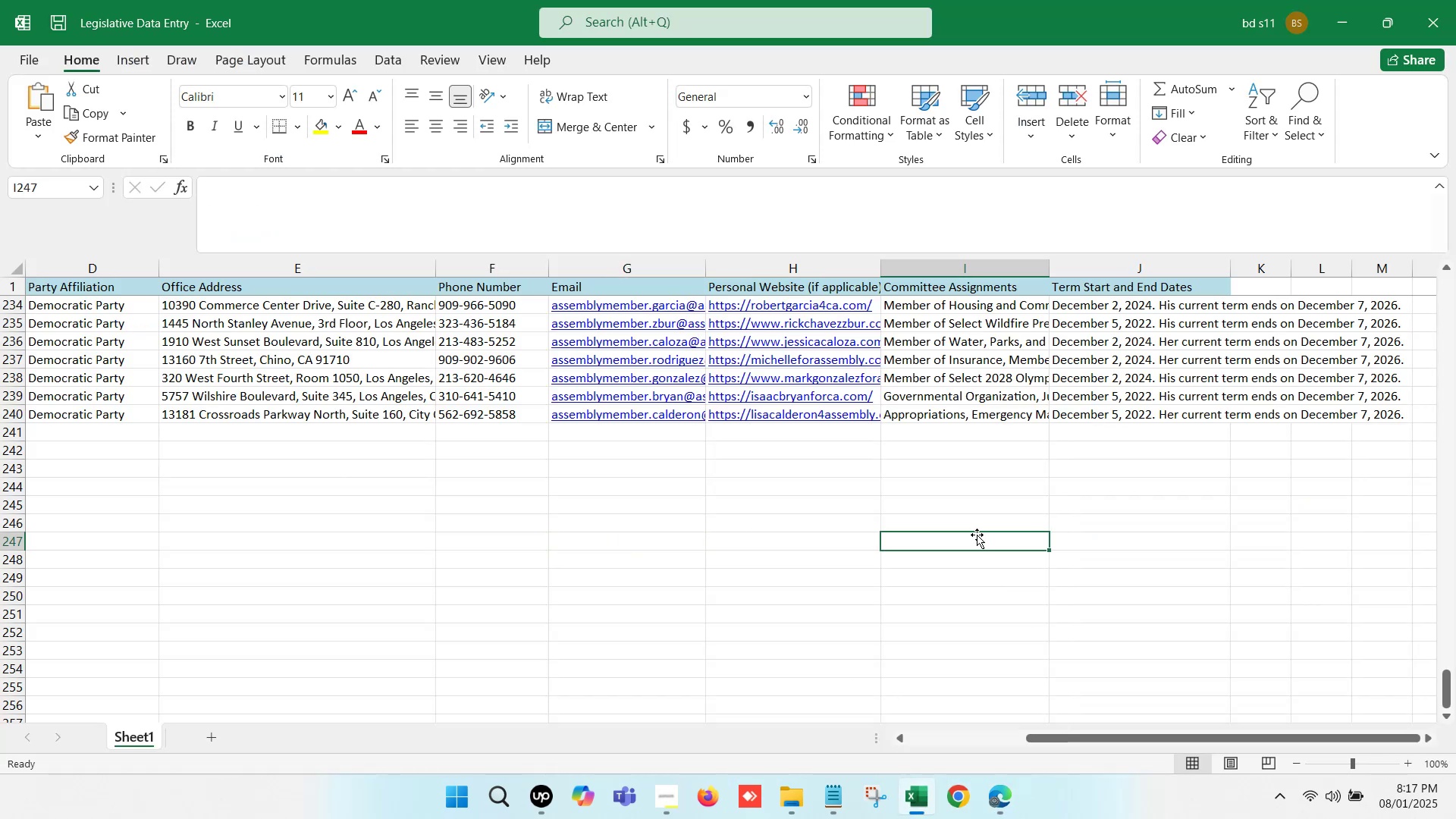 
hold_key(key=S, duration=0.37)
 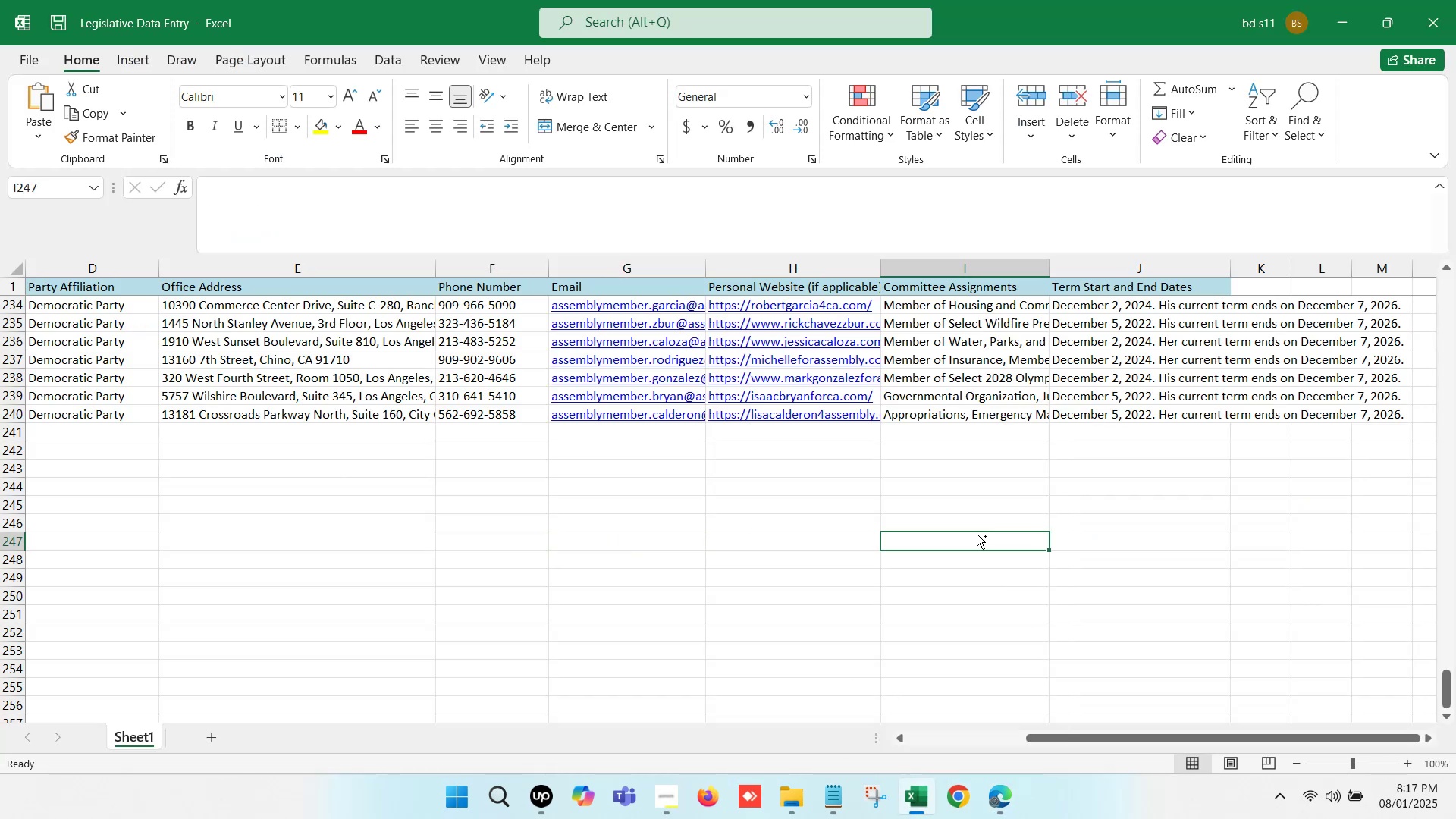 
key(Control+S)
 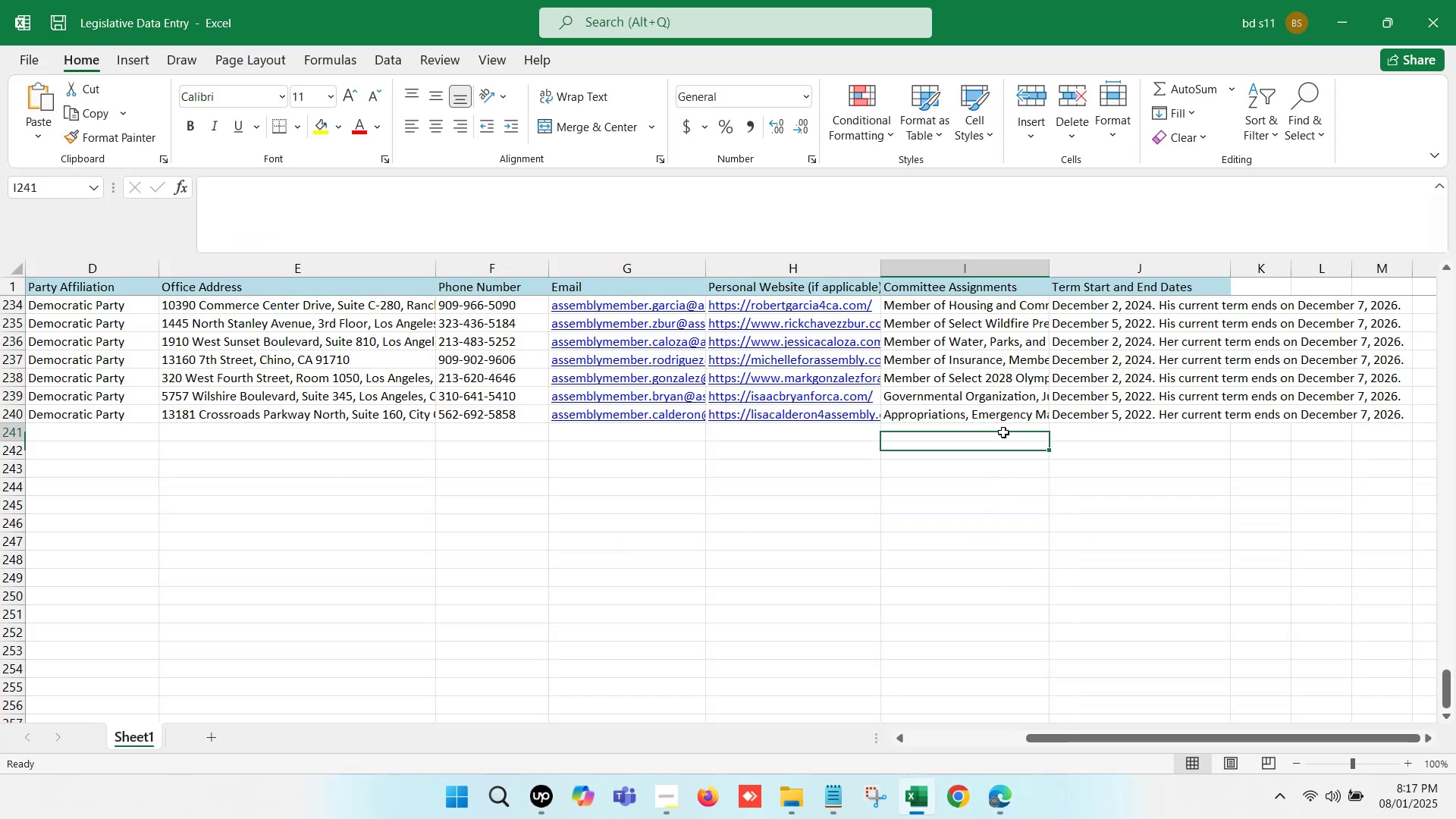 
hold_key(key=ArrowLeft, duration=1.3)
 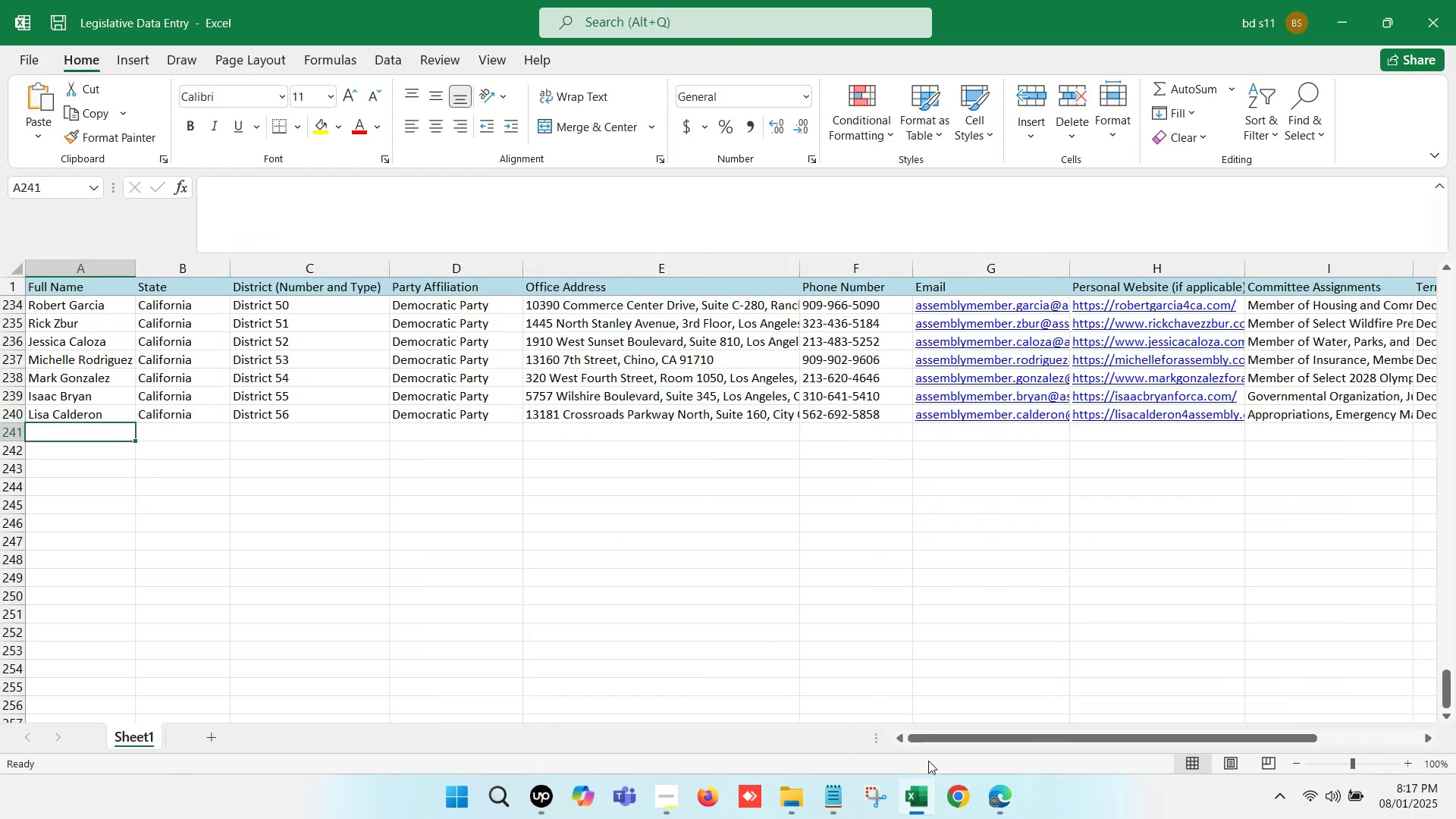 
left_click([996, 808])
 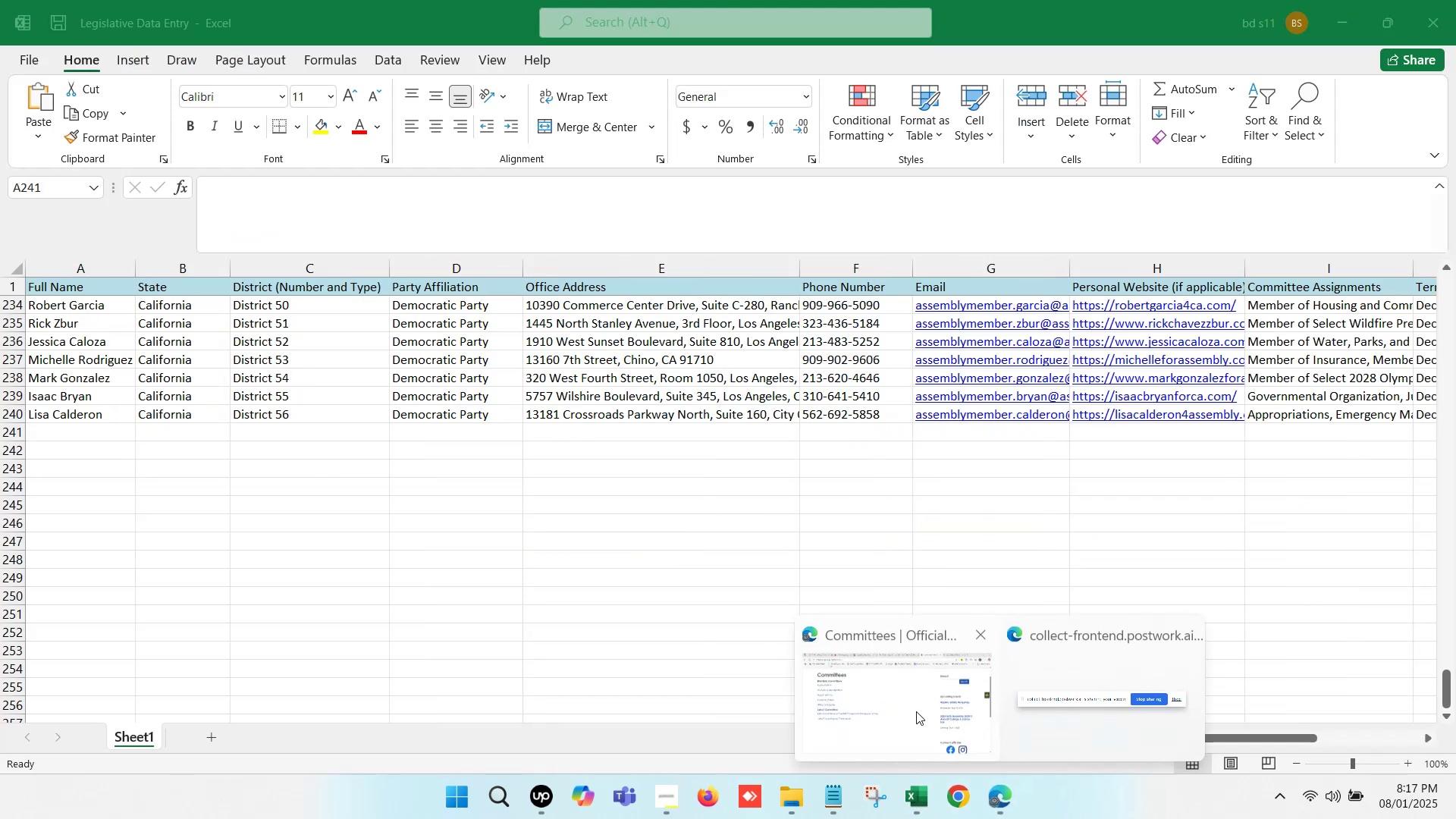 
left_click([860, 667])
 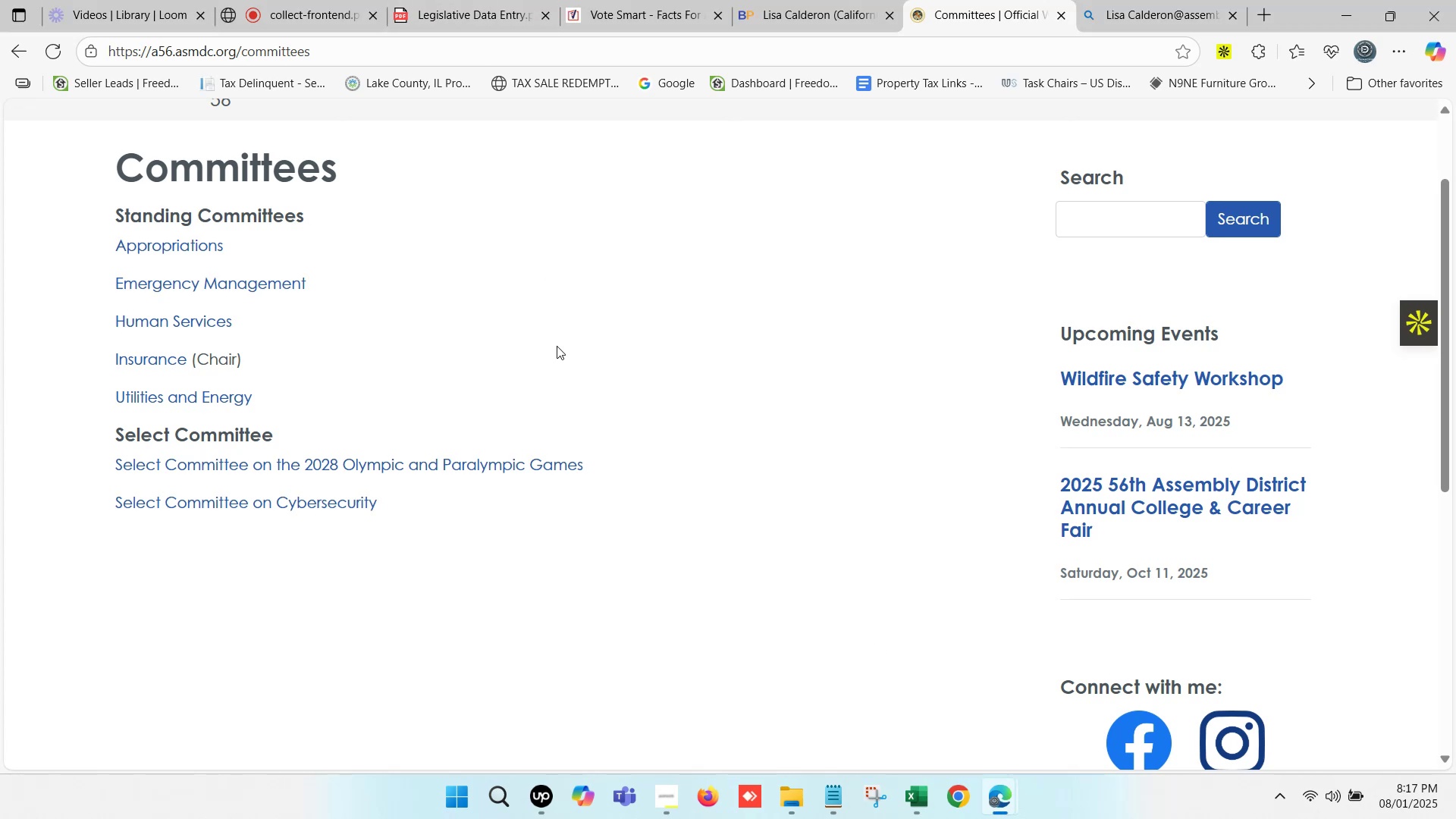 
scroll: coordinate [604, 389], scroll_direction: up, amount: 8.0
 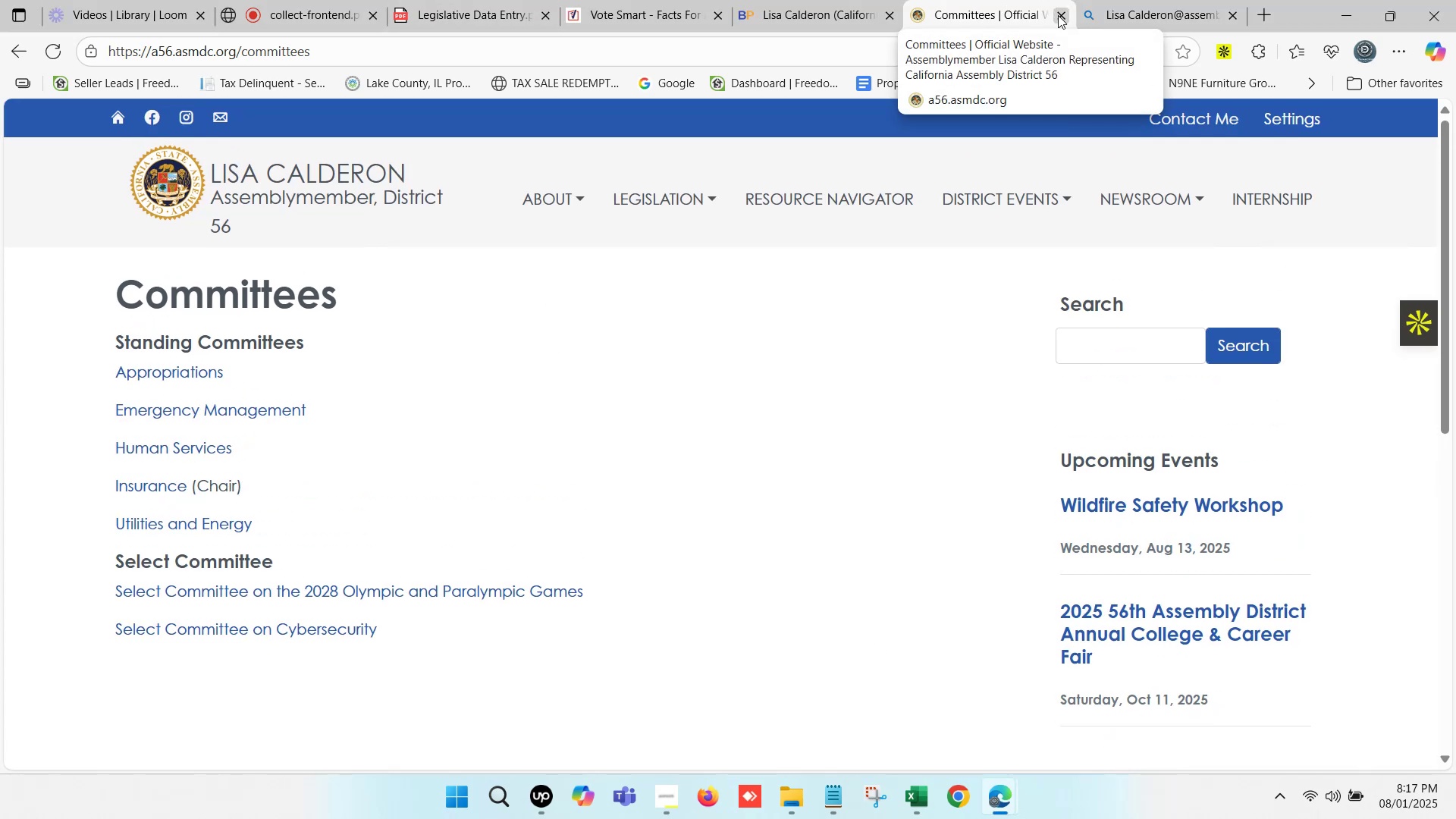 
left_click([1058, 15])
 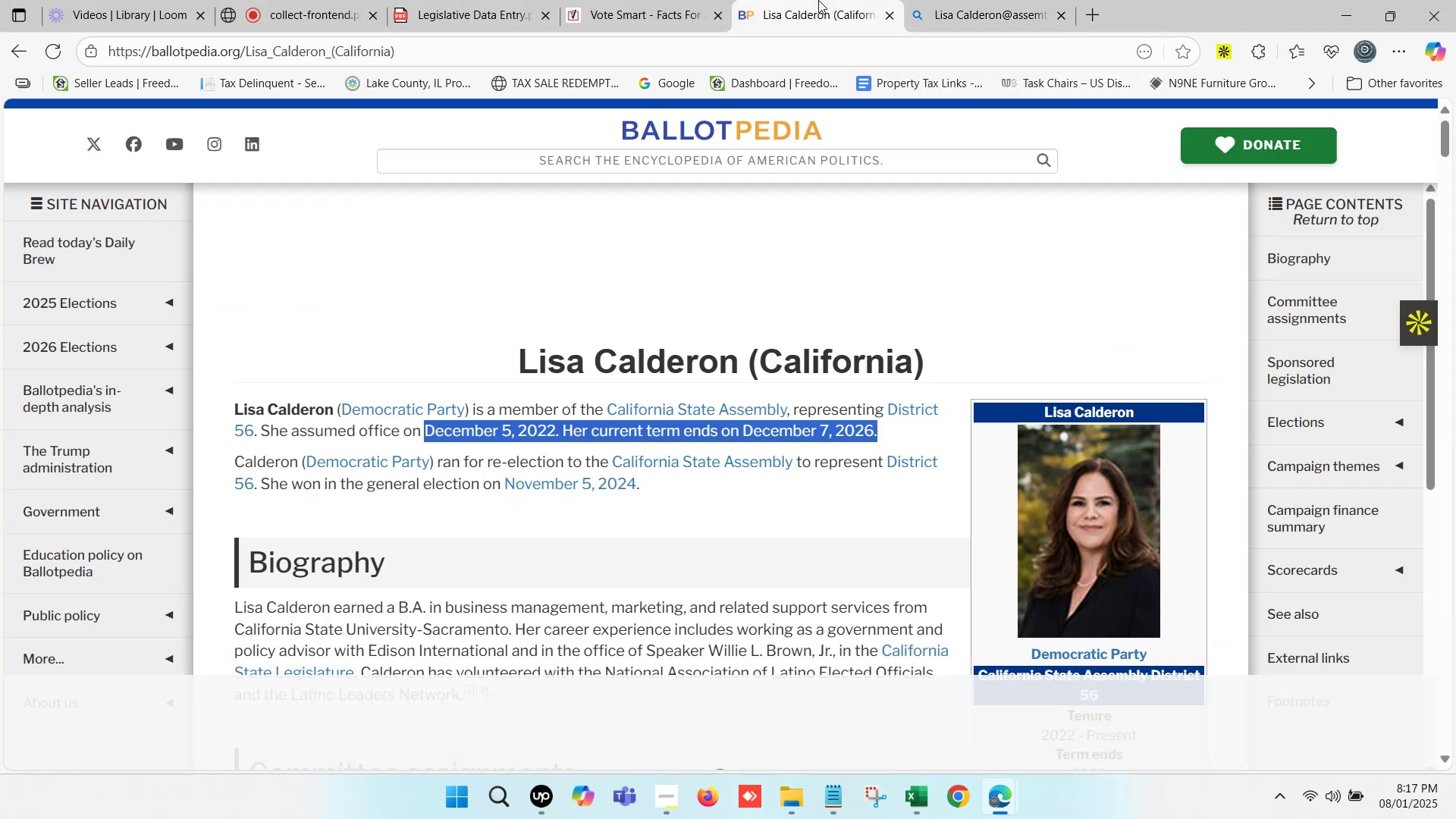 
double_click([613, 0])
 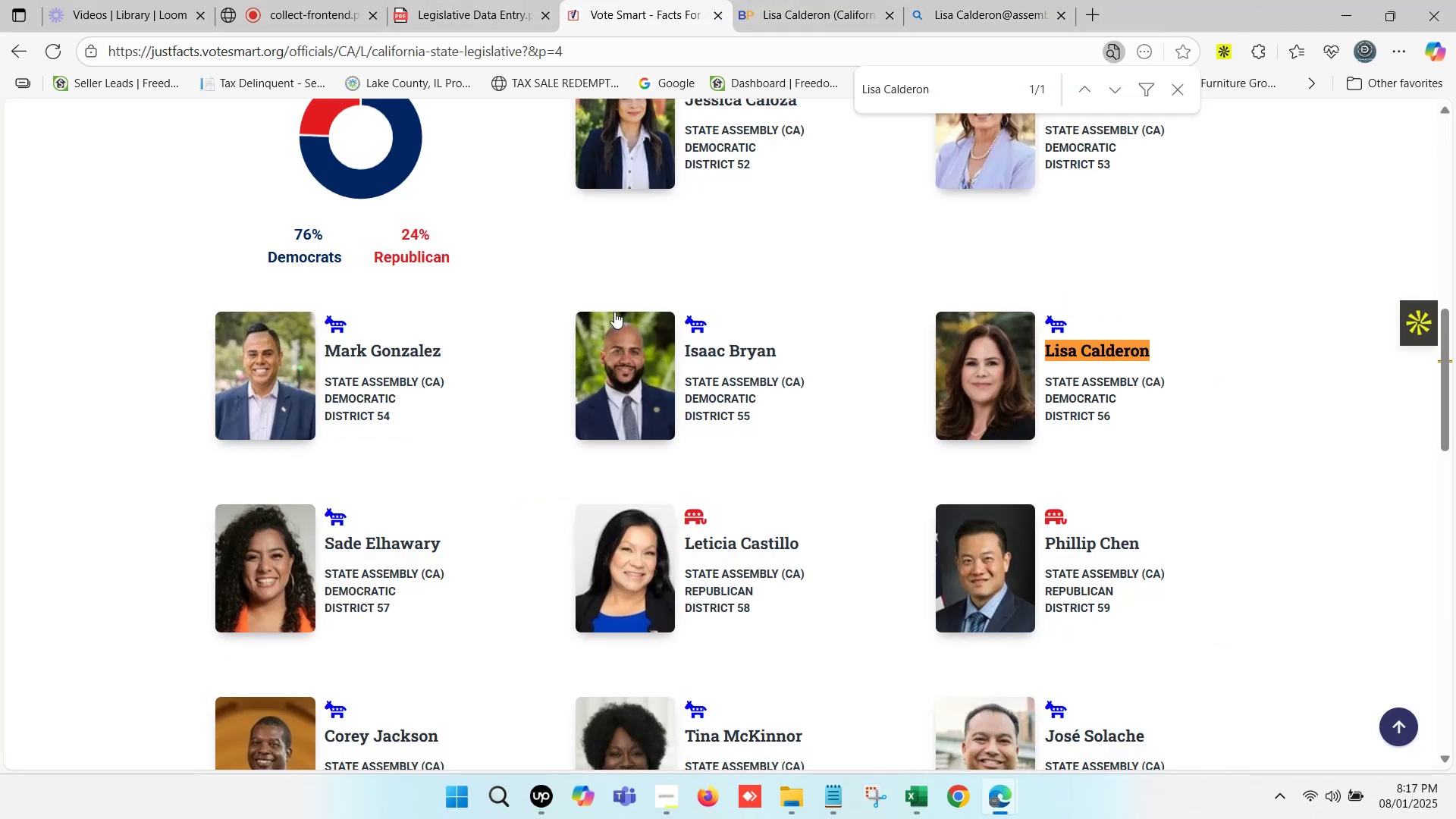 
scroll: coordinate [958, 364], scroll_direction: down, amount: 1.0
 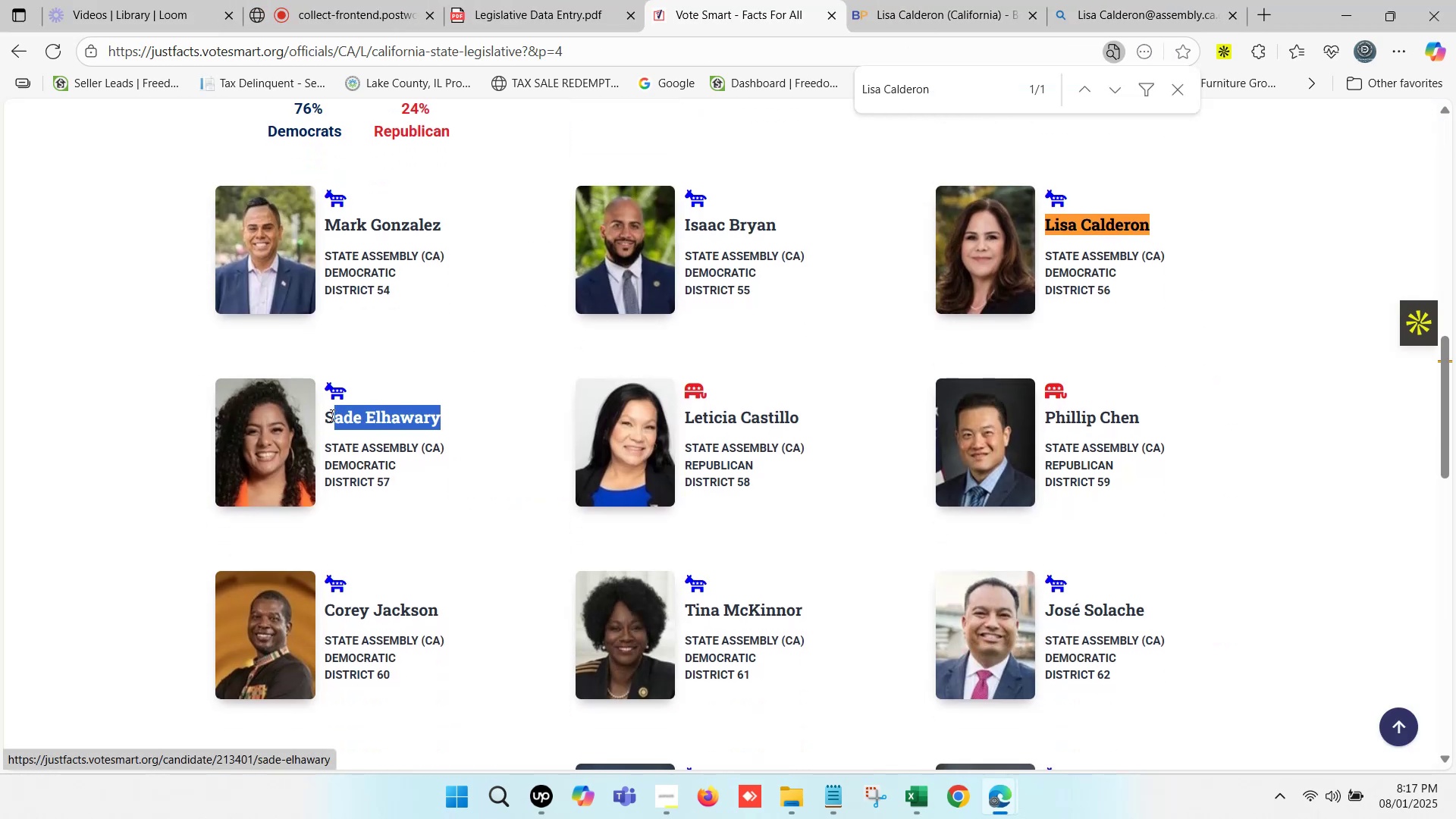 
key(Control+C)
 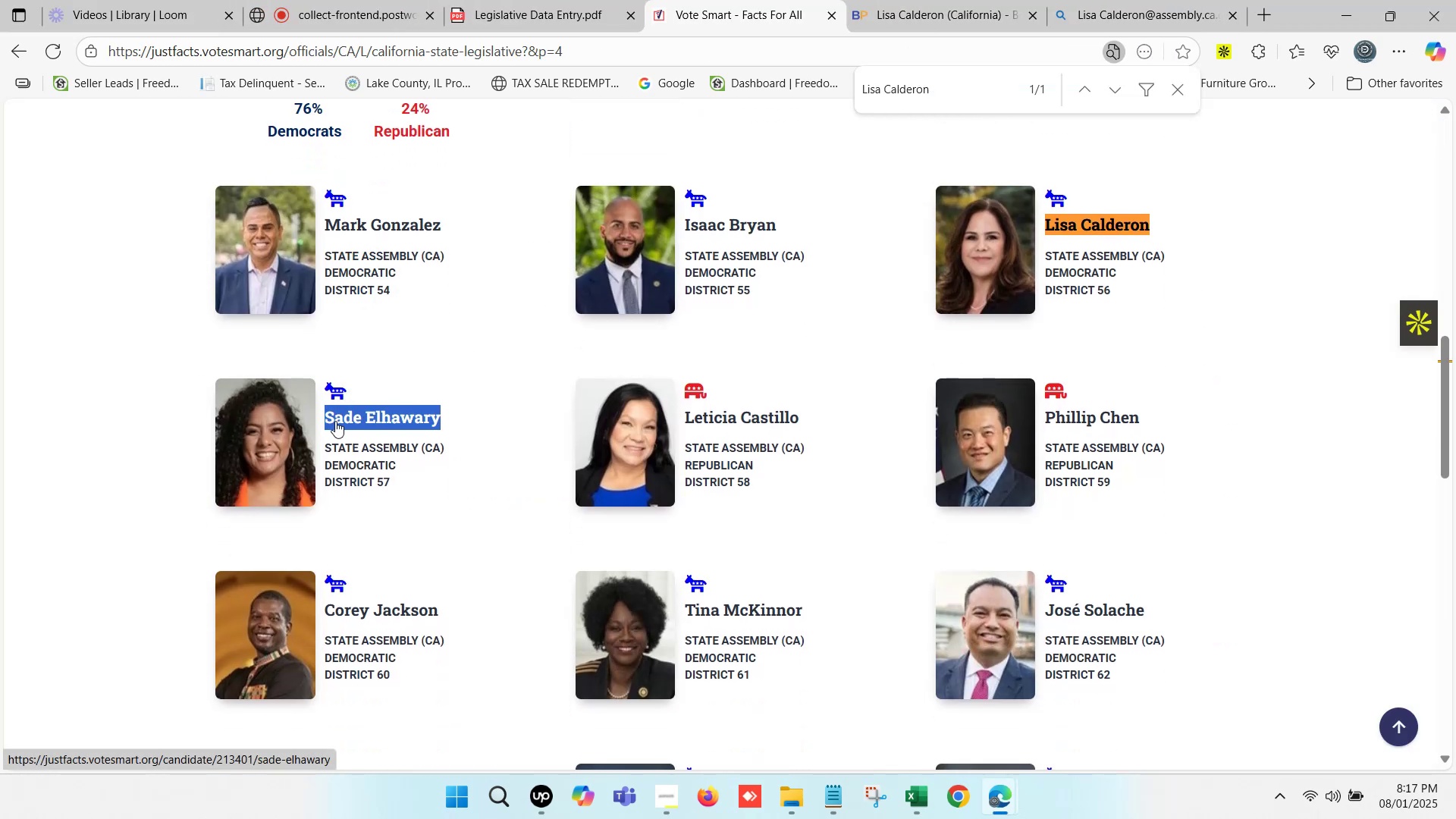 
key(Control+F)
 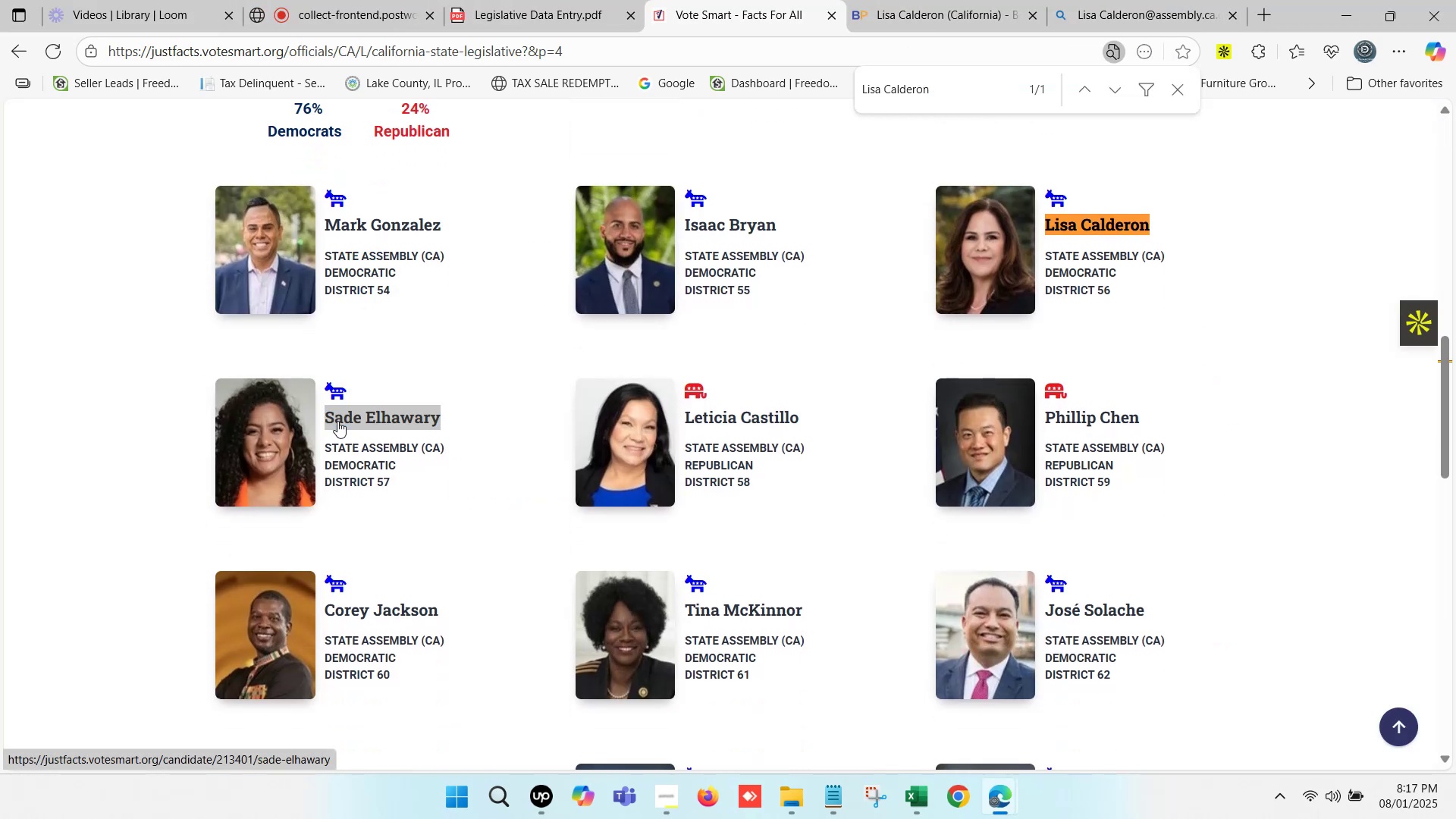 
key(Control+V)
 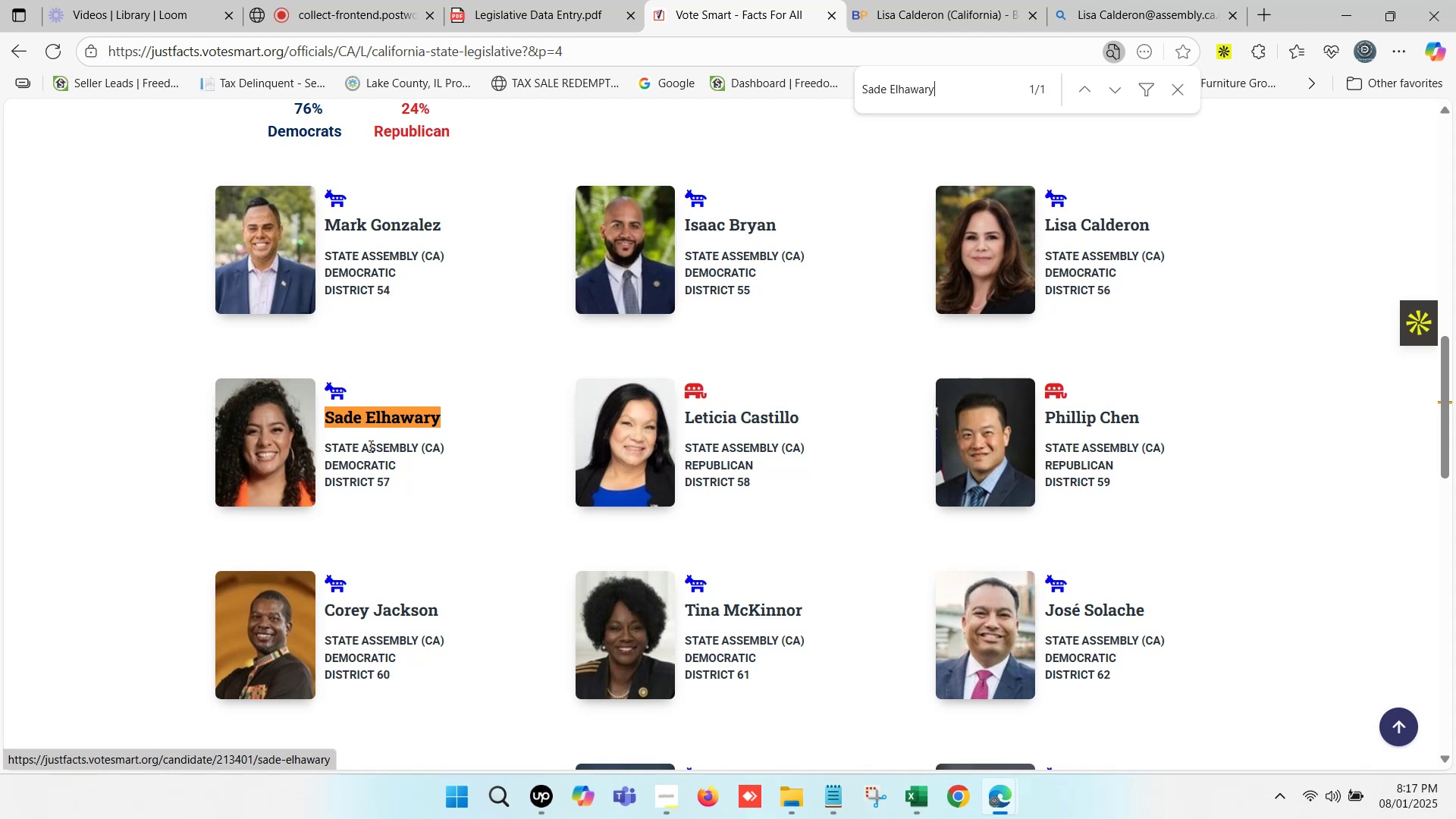 
hold_key(key=ControlLeft, duration=0.57)
left_click([396, 416])
 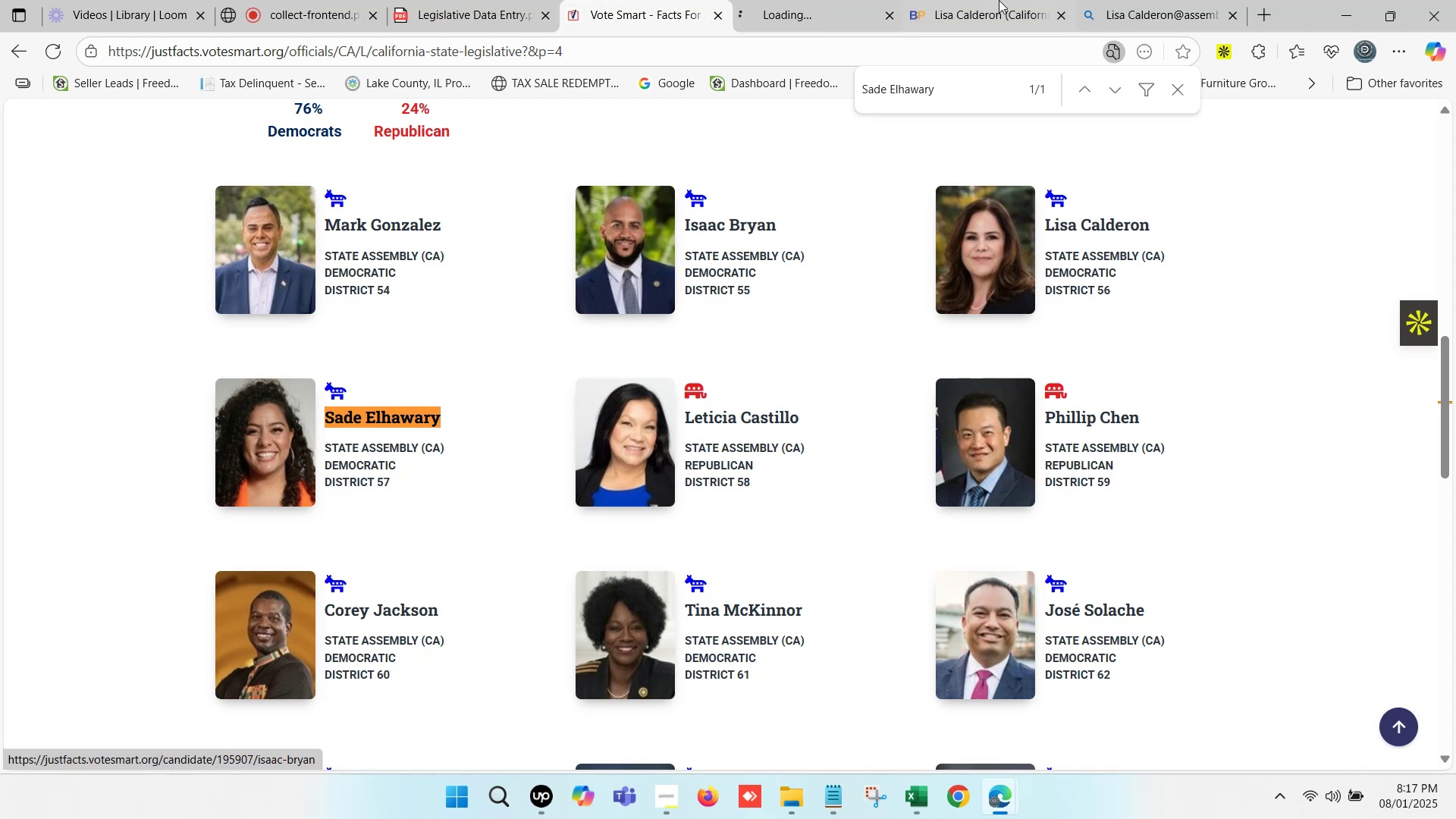 
left_click([1012, 0])
 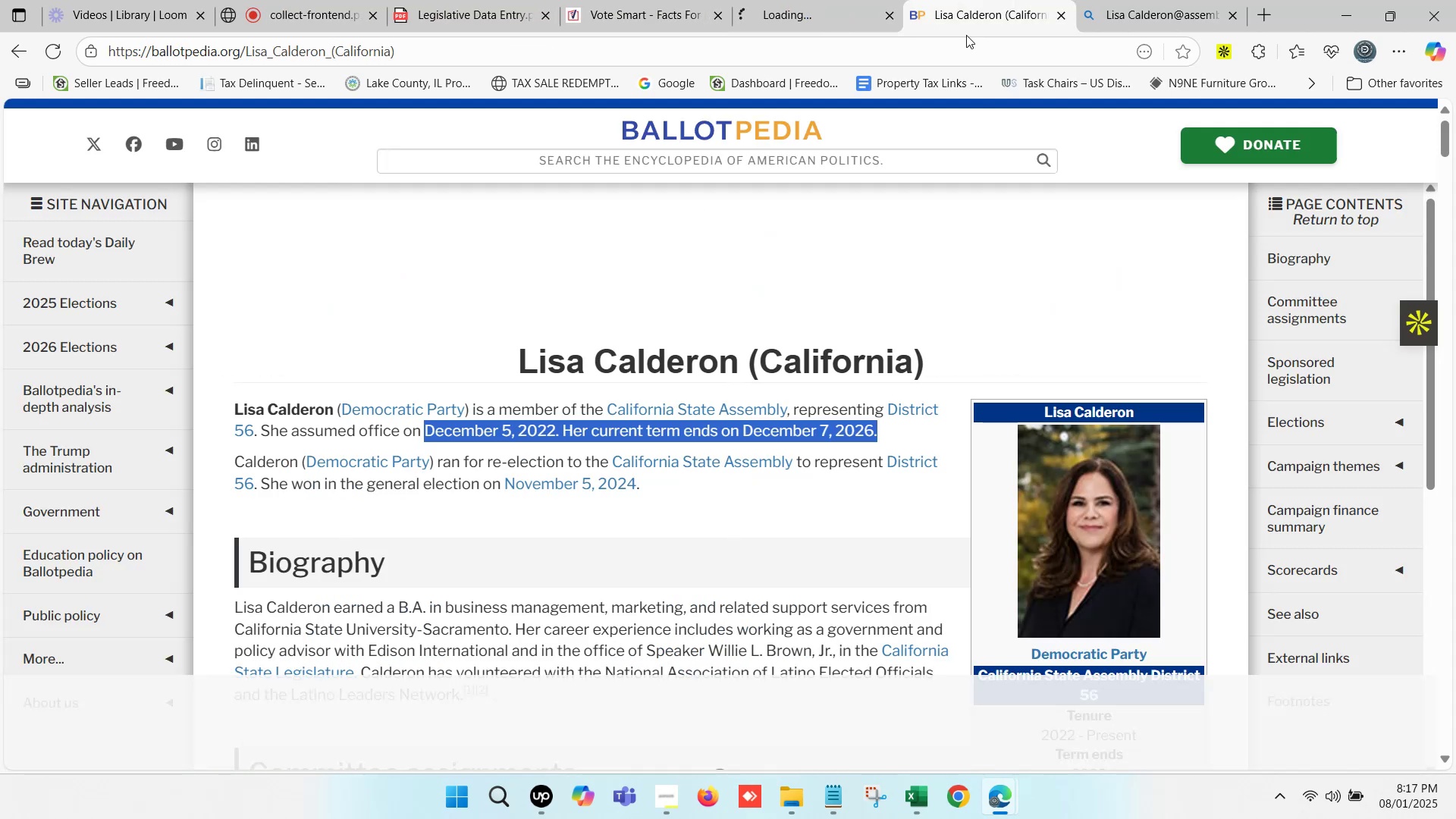 
scroll: coordinate [470, 260], scroll_direction: up, amount: 4.0
 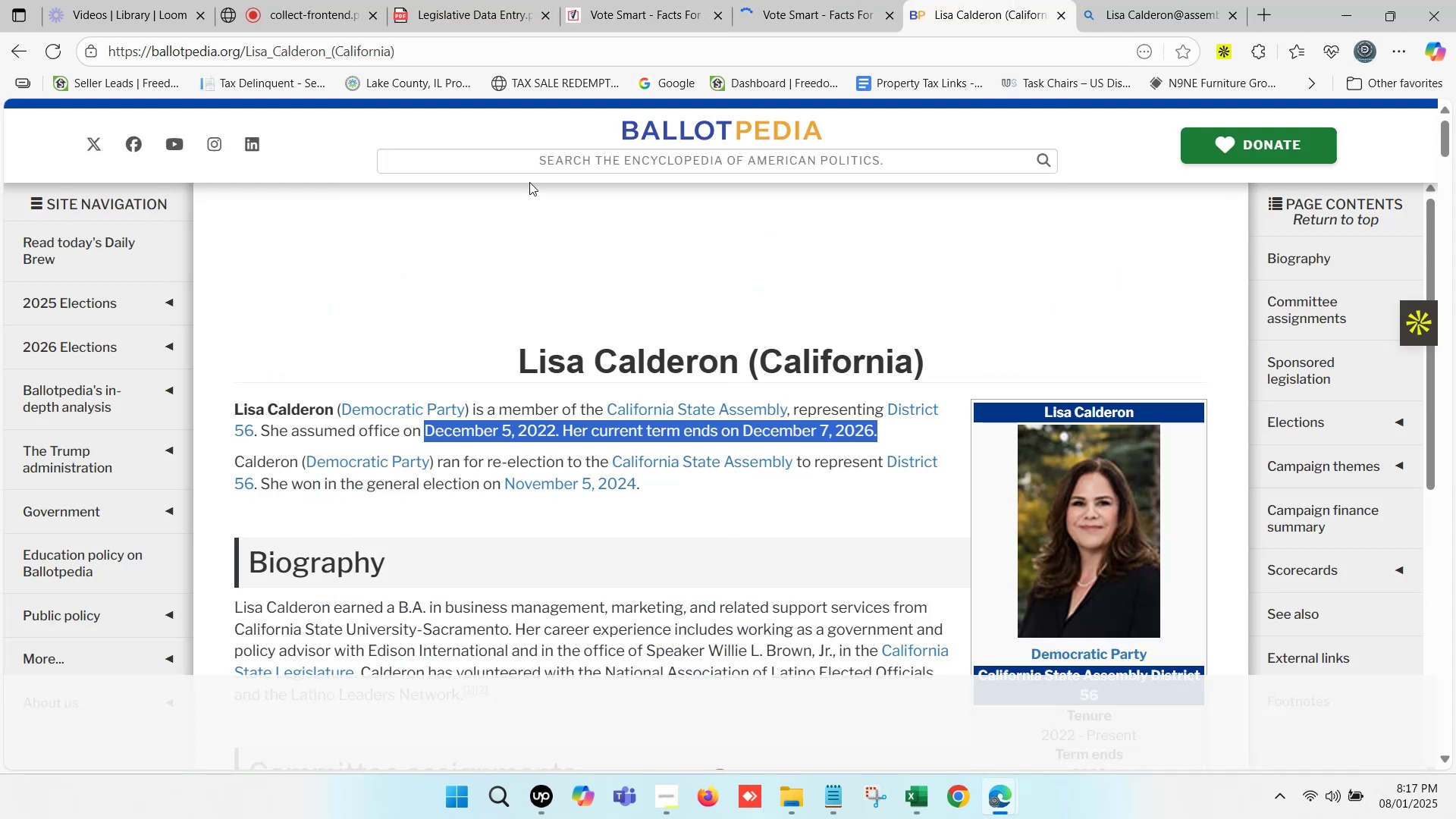 
left_click([534, 167])
 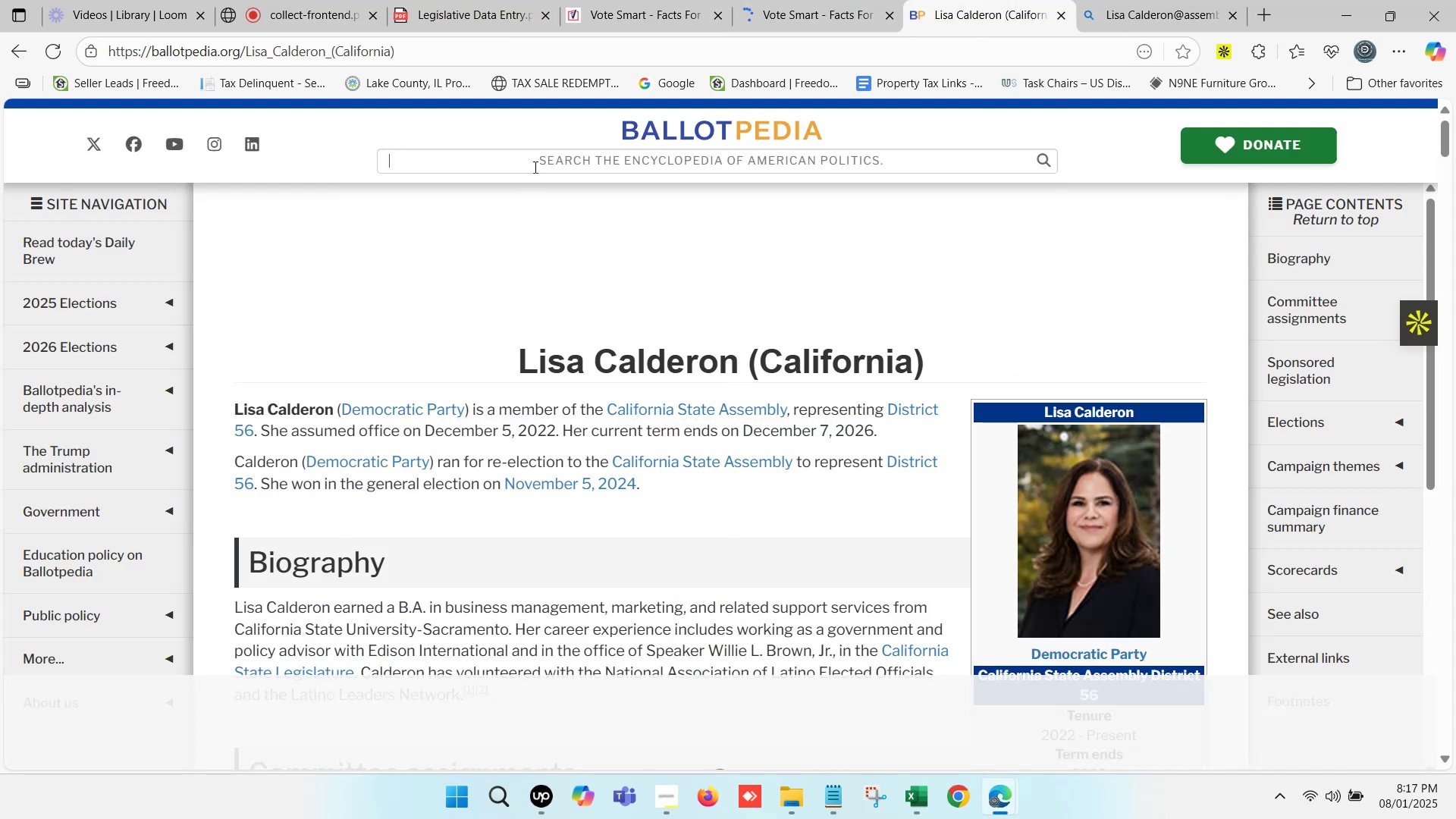 
key(Control+V)
 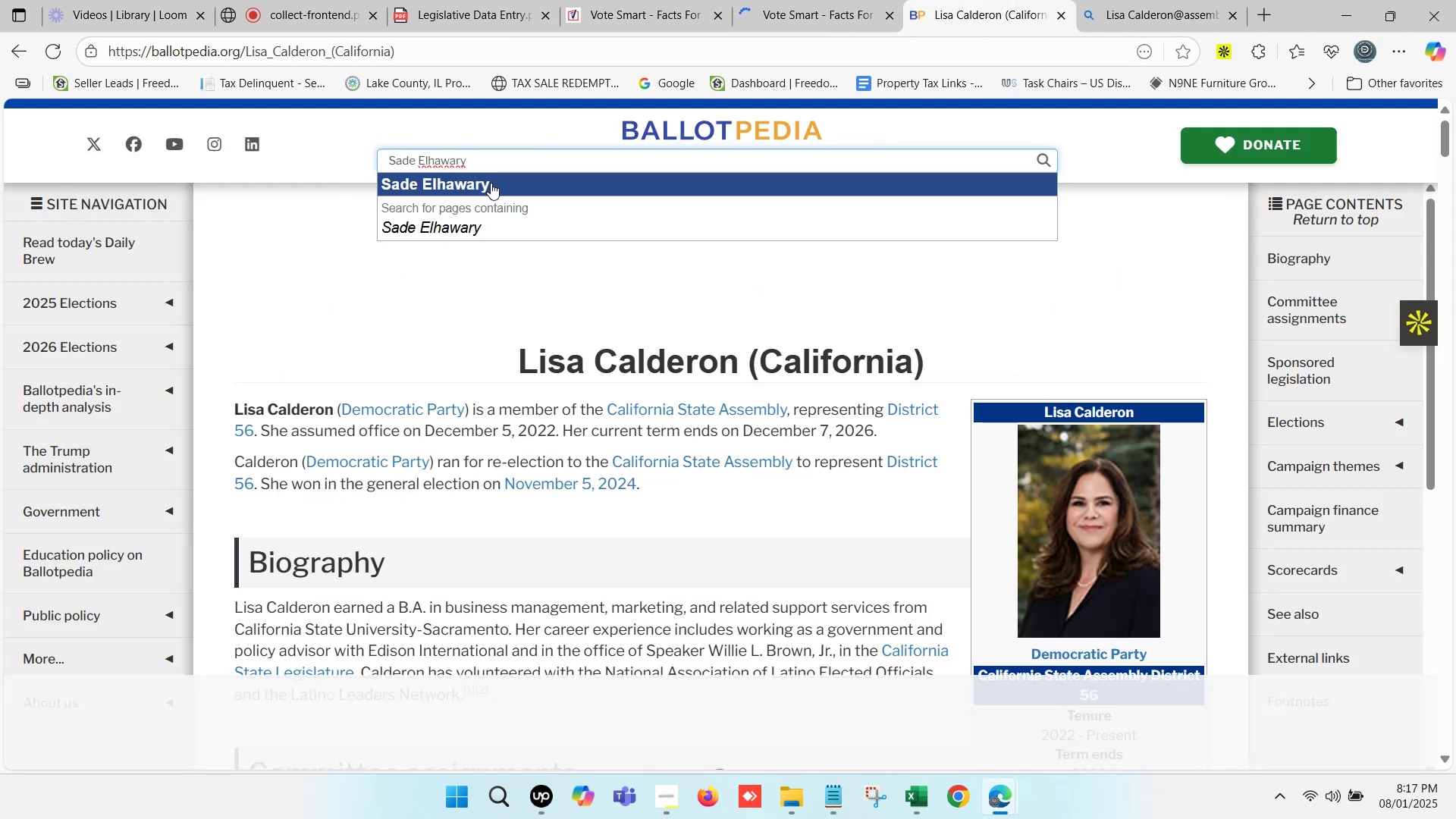 
left_click([490, 184])
 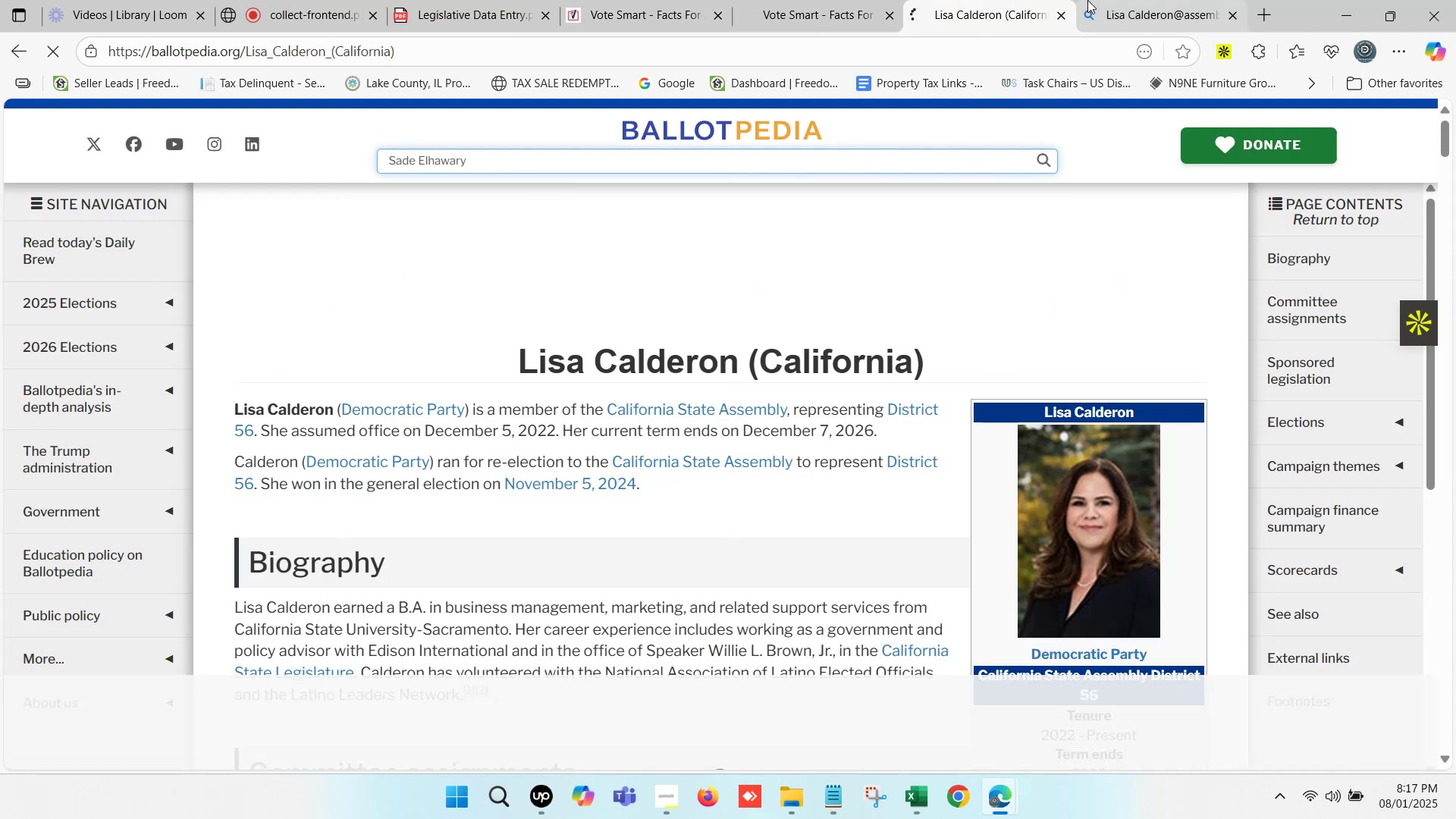 
scroll: coordinate [394, 155], scroll_direction: up, amount: 18.0
 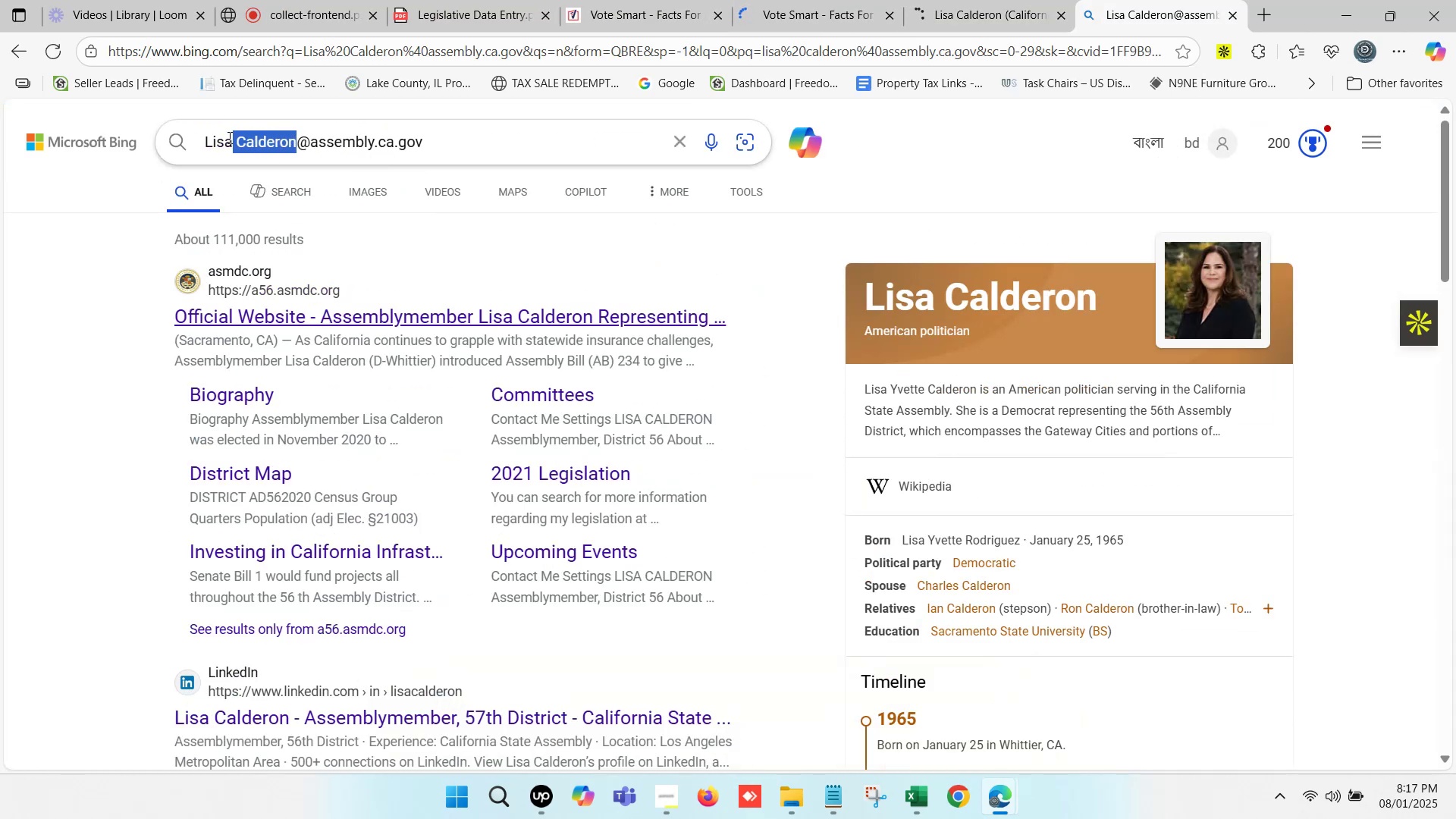 
key(Control+ControlLeft)
 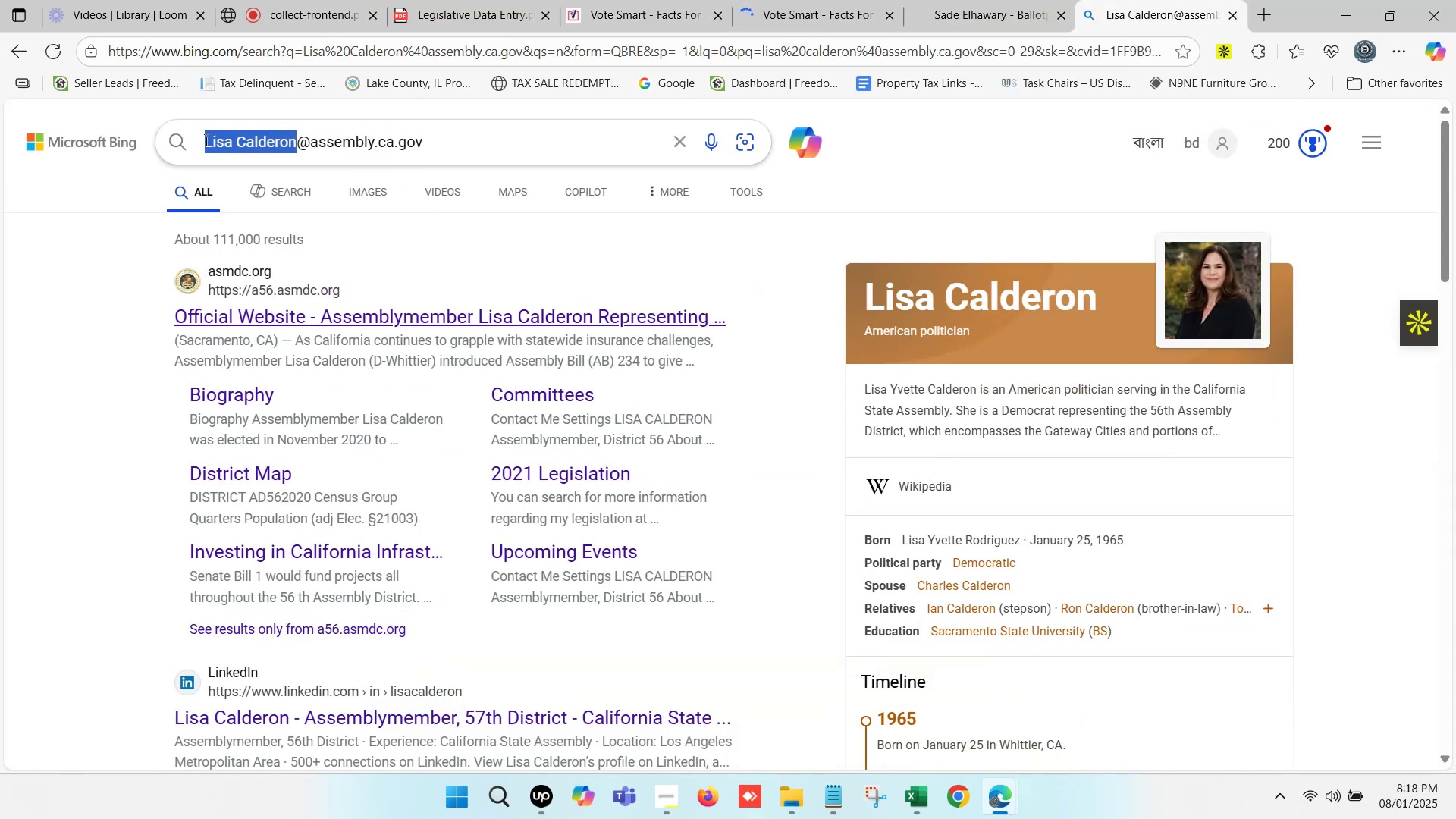 
key(Control+V)
 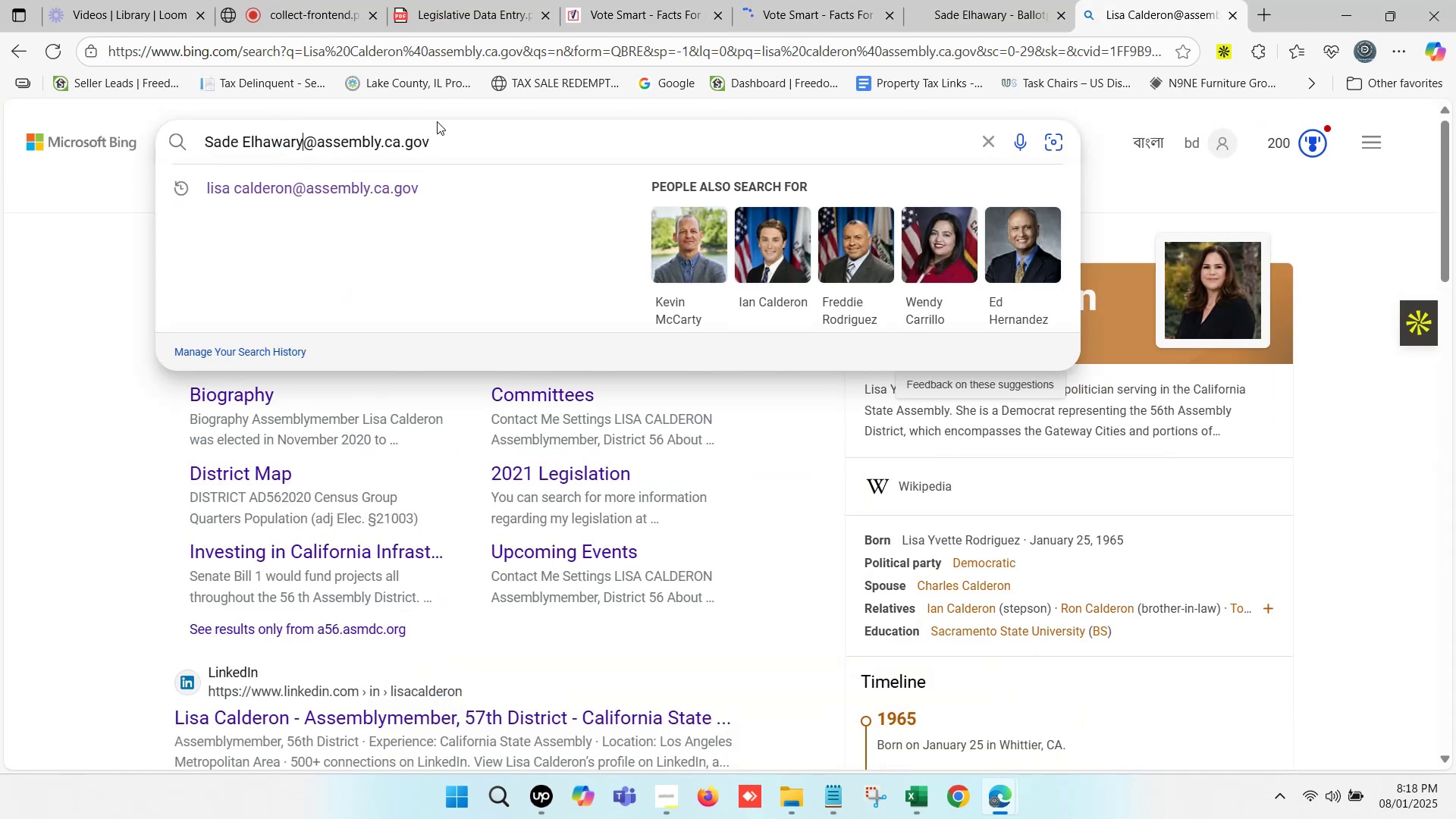 
key(Enter)
 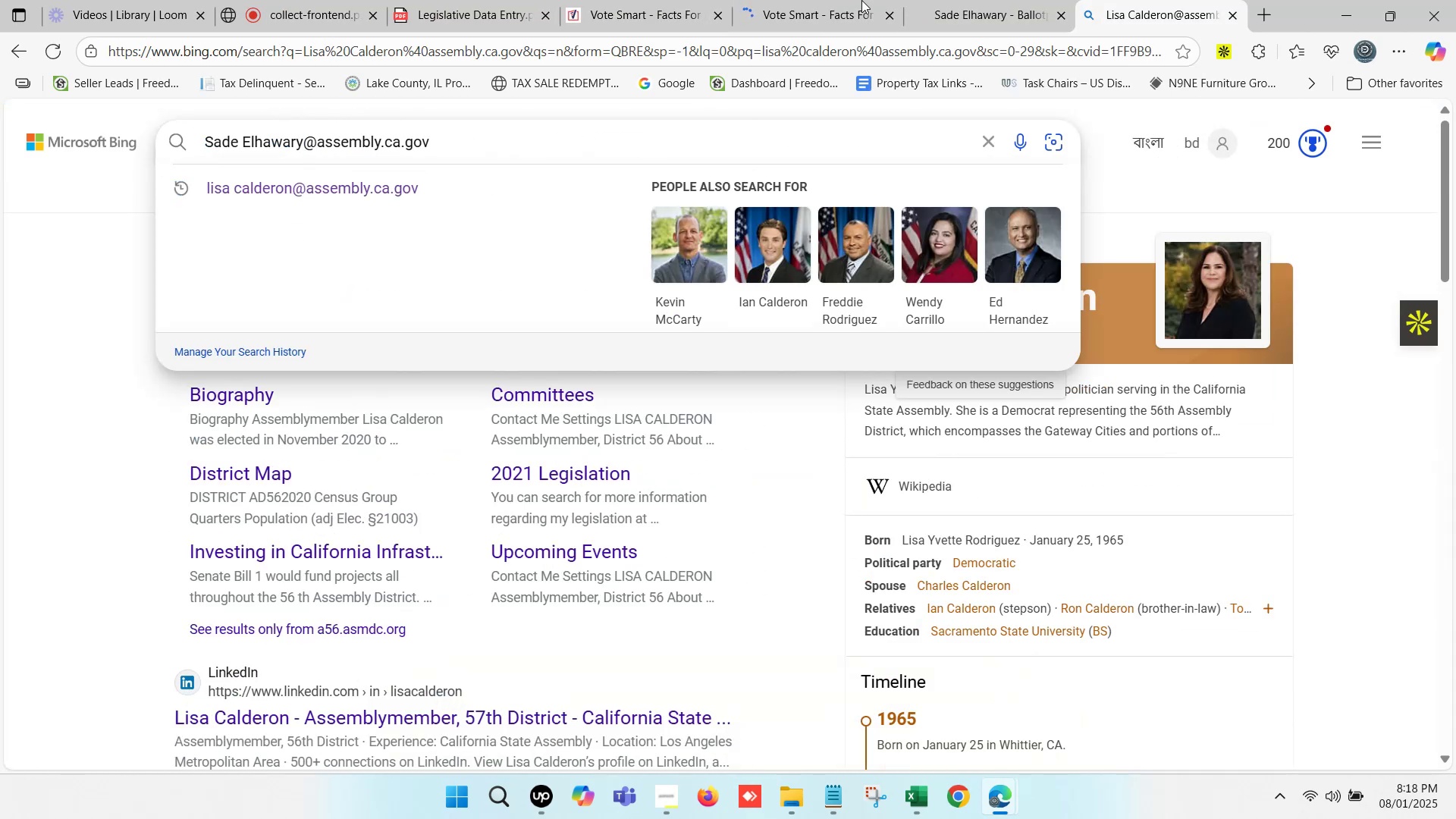 
left_click([920, 0])
 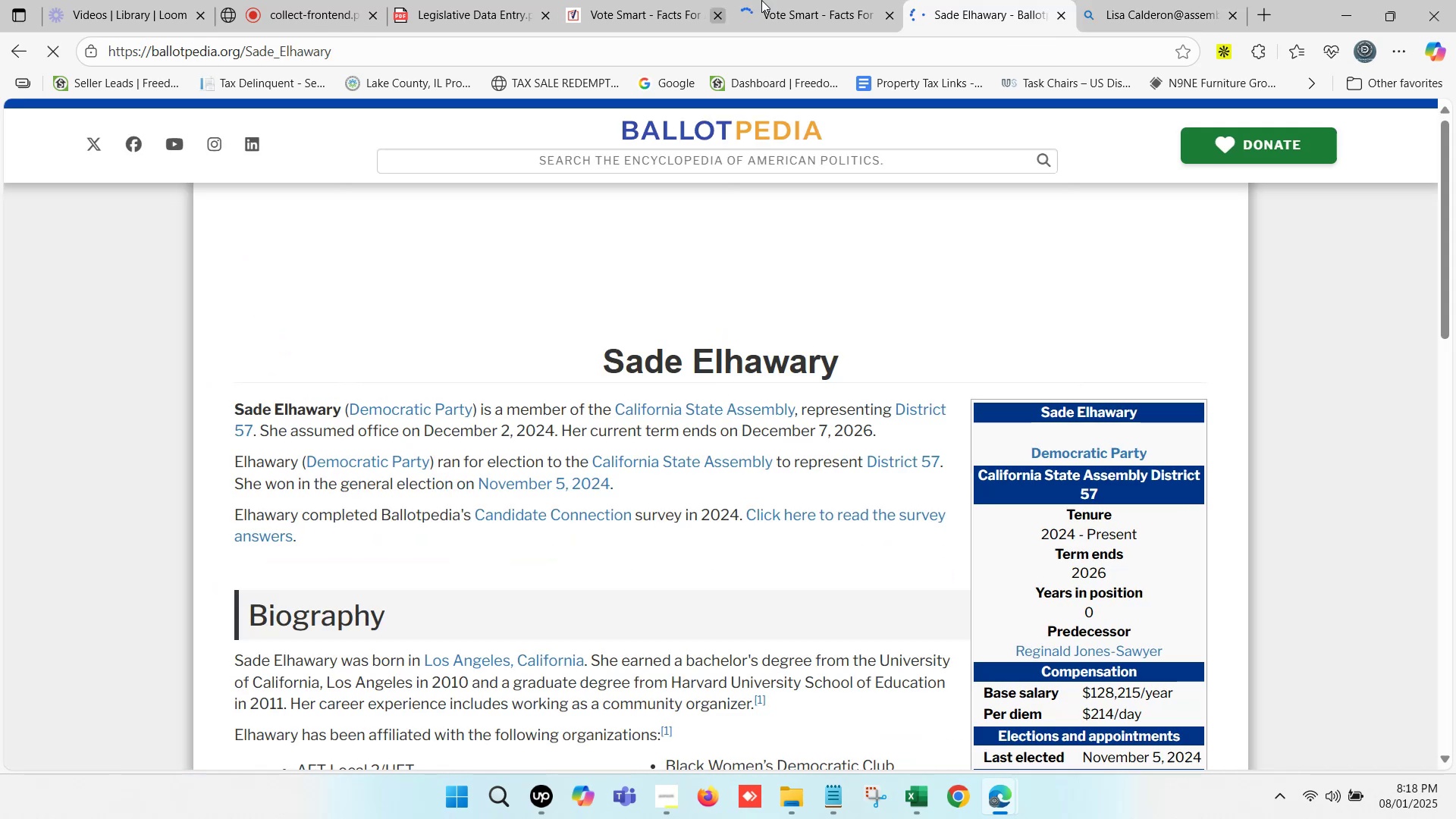 
double_click([803, 0])
 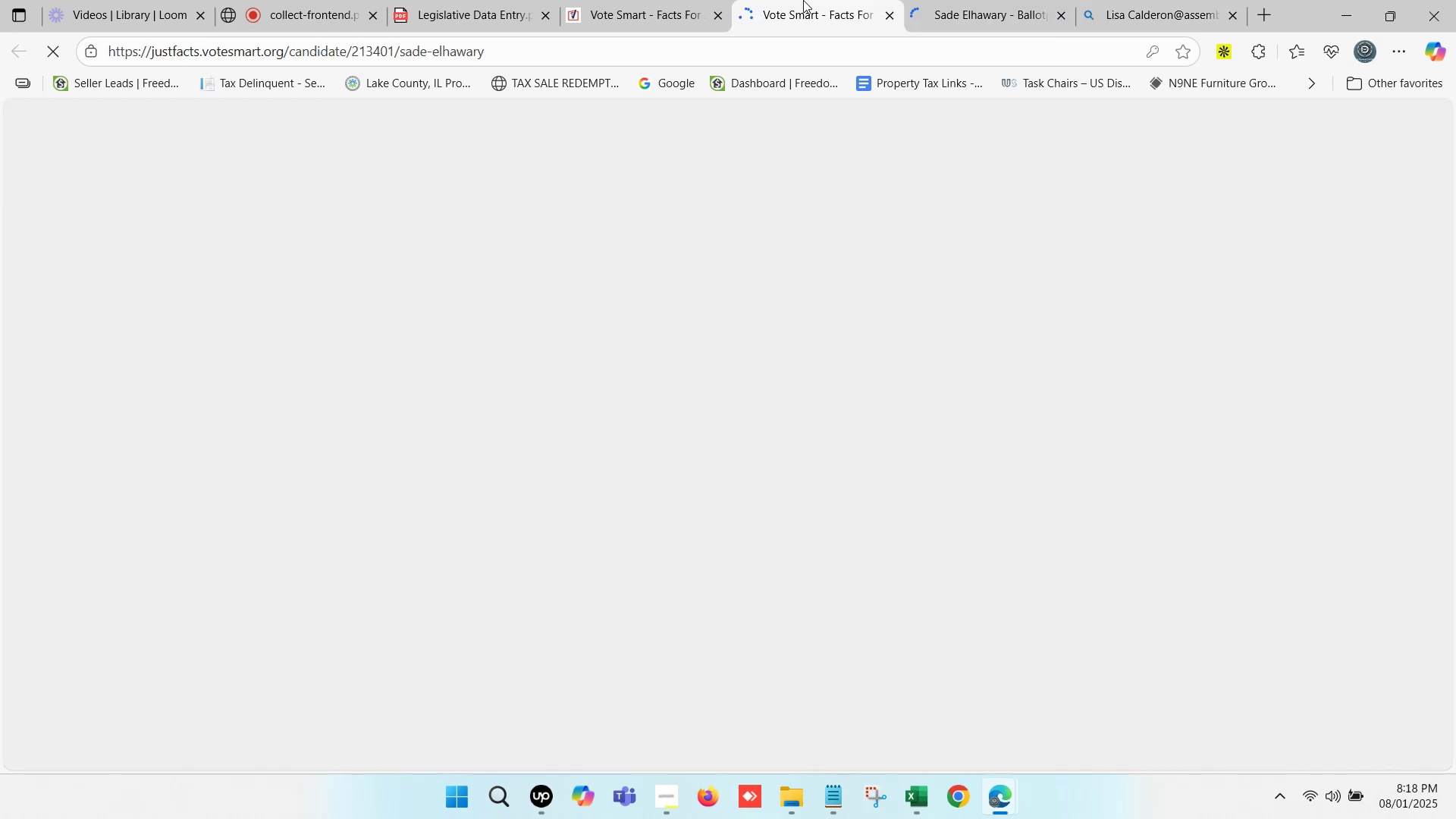 
triple_click([802, 0])
 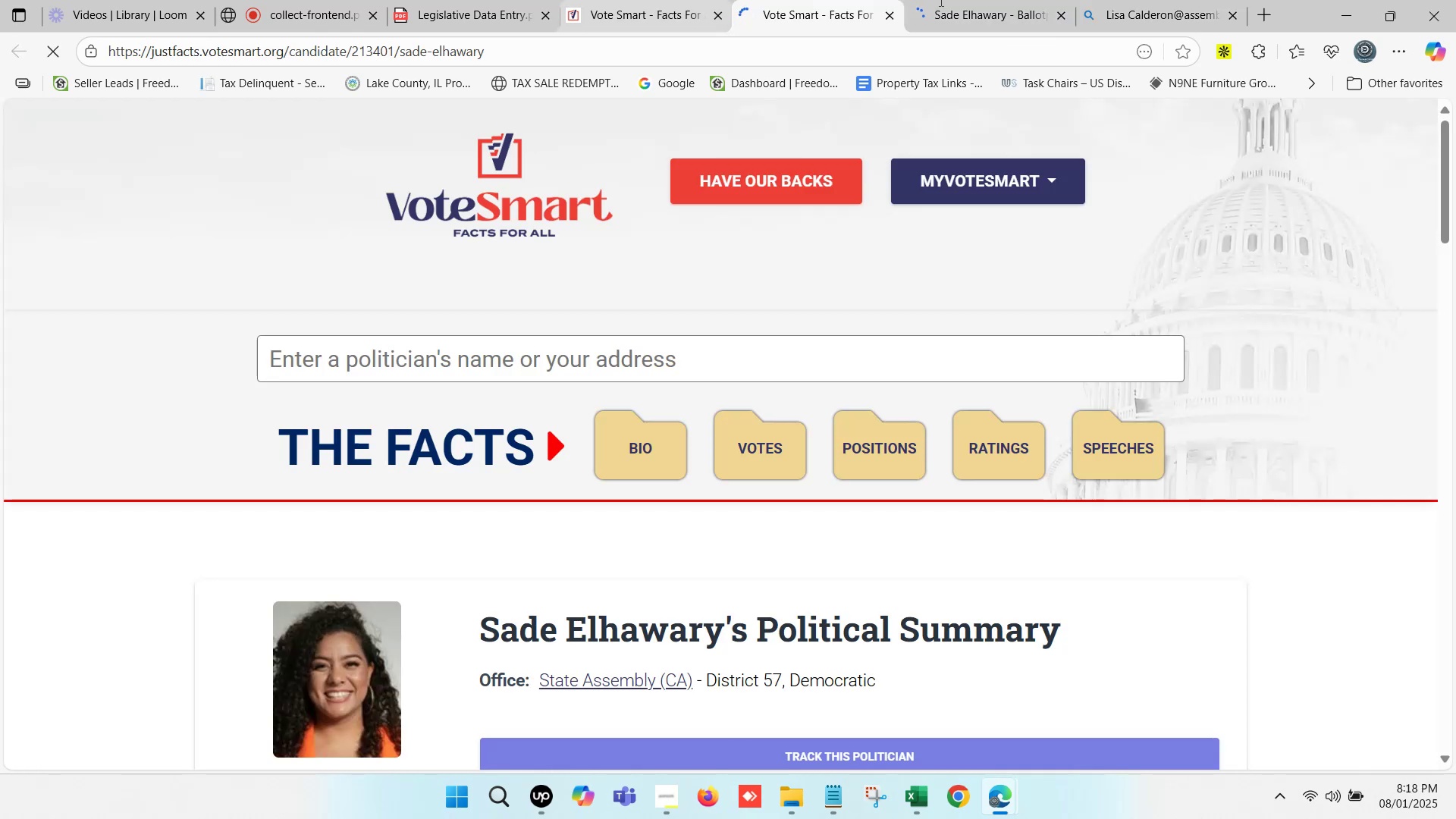 
double_click([944, 0])
 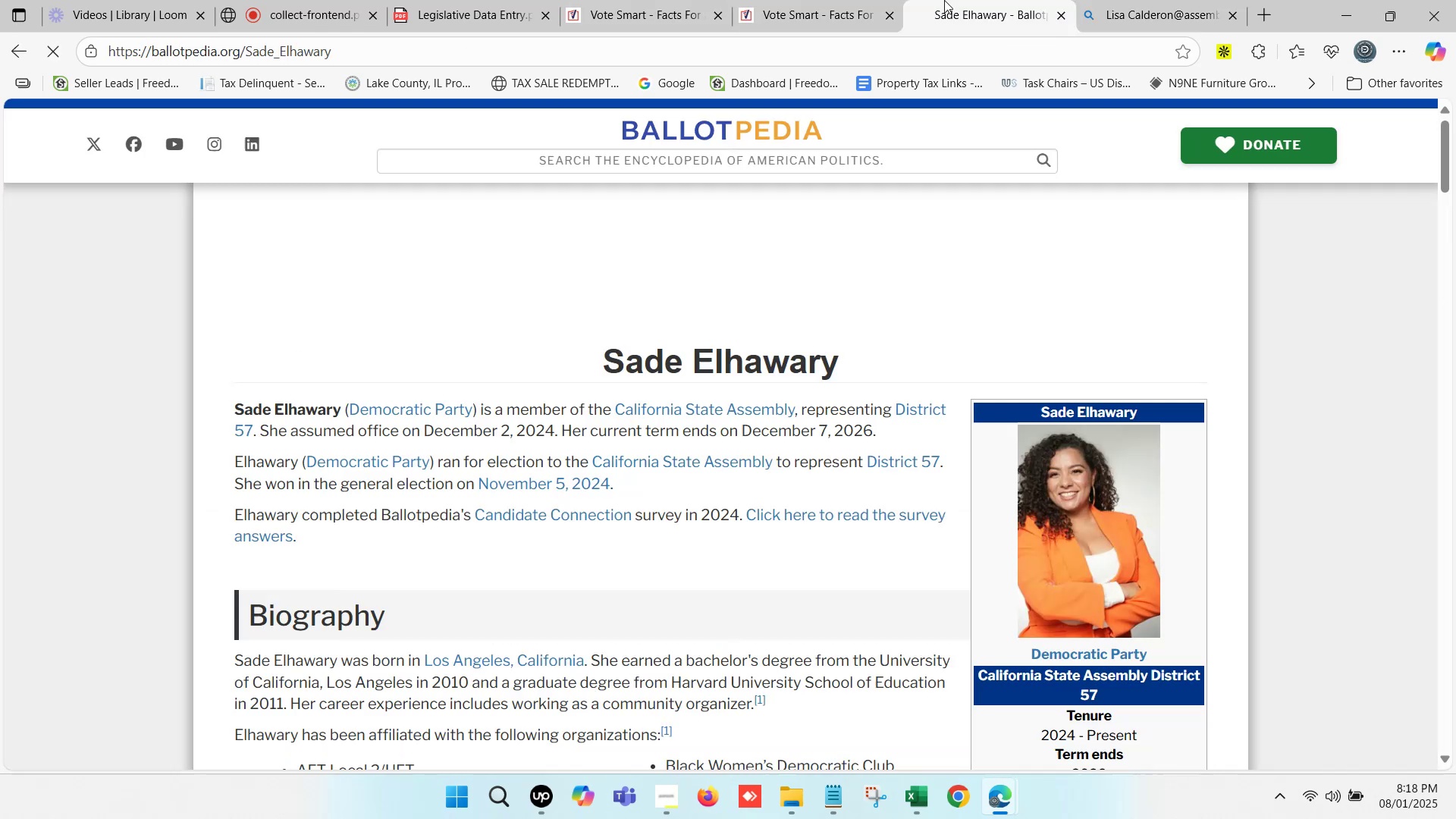 
triple_click([944, 0])
 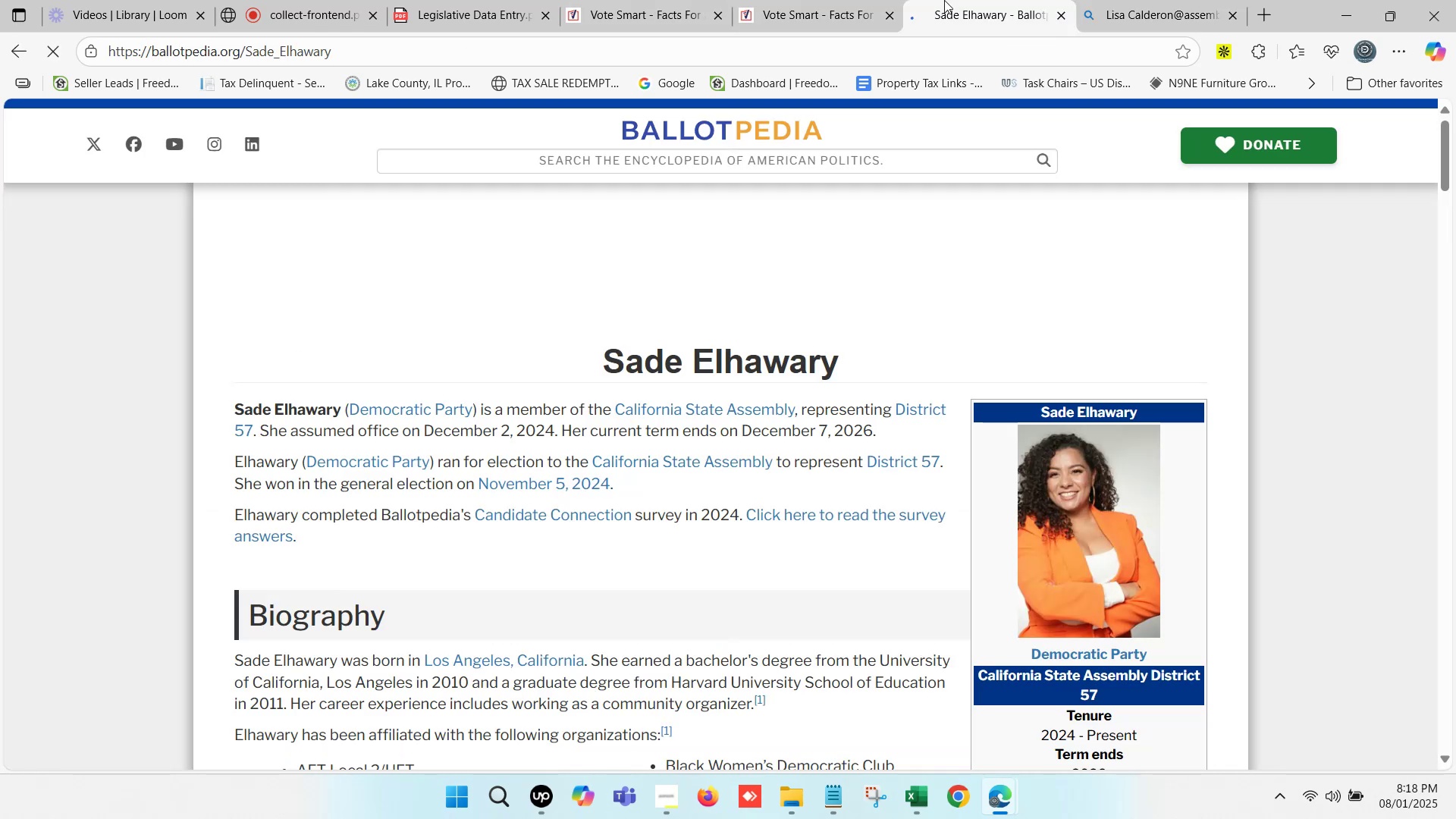 
scroll: coordinate [648, 240], scroll_direction: up, amount: 4.0
 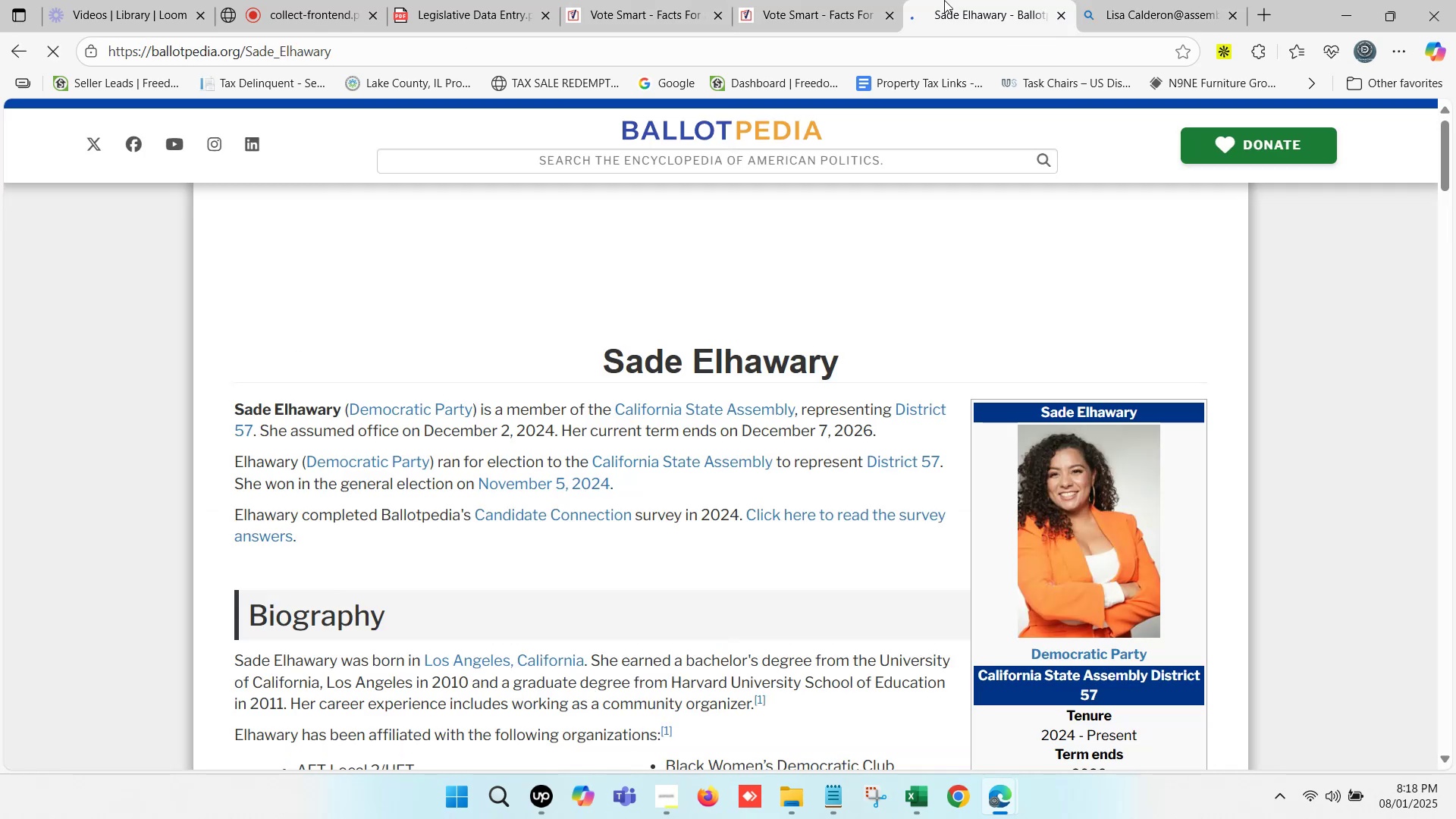 
left_click([613, 160])
 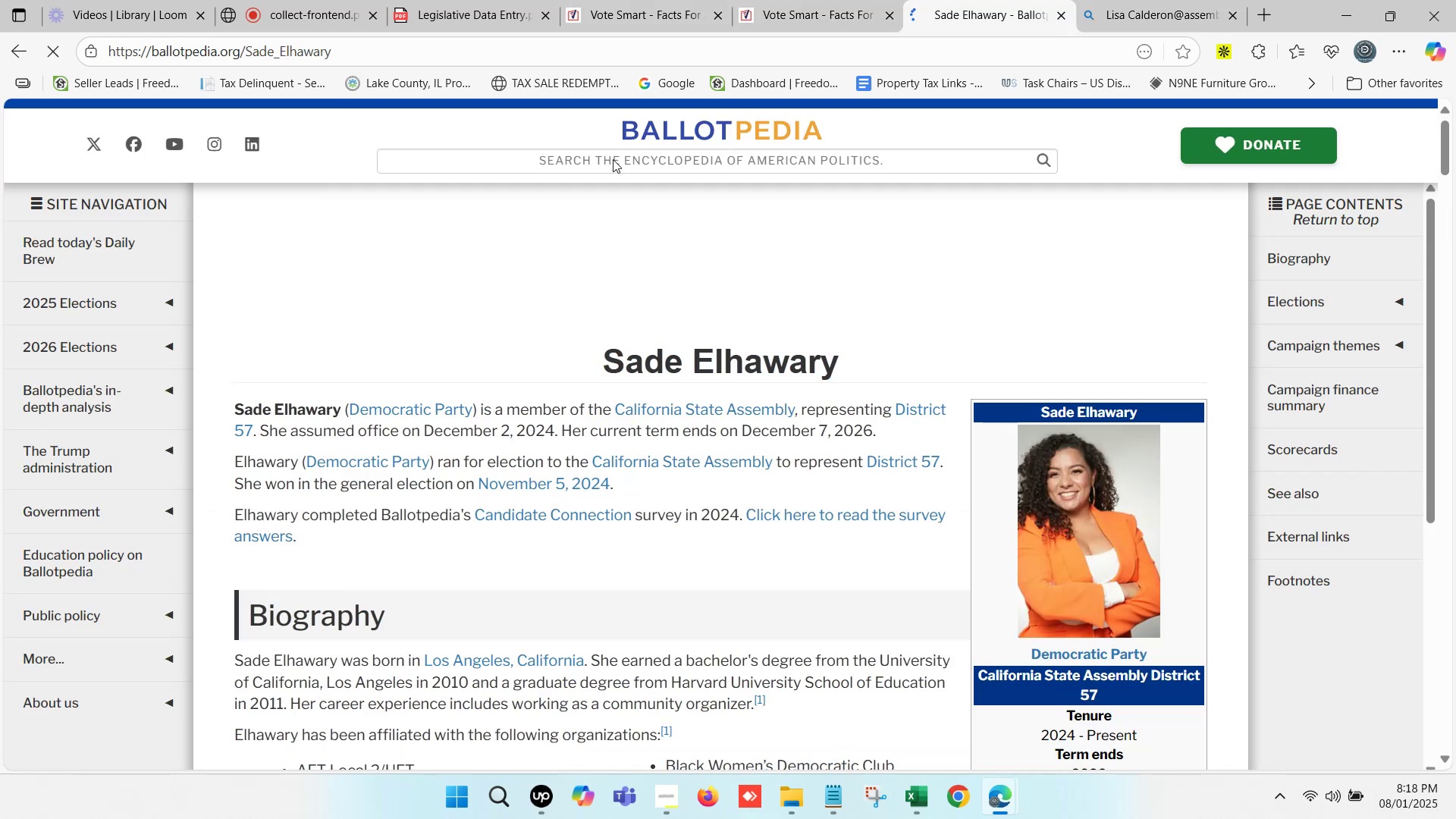 
key(Control+V)
 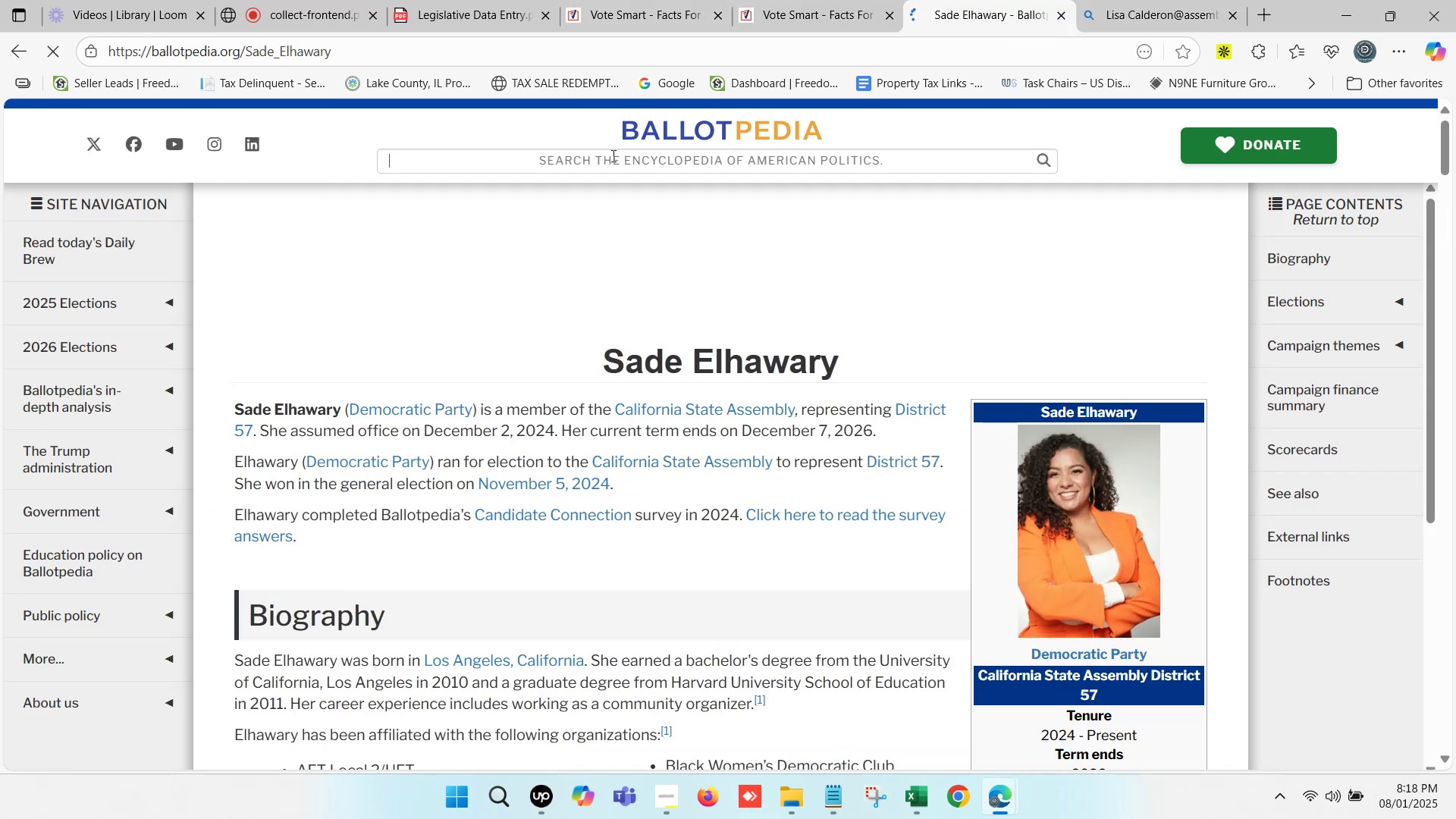 
left_click([610, 152])
 